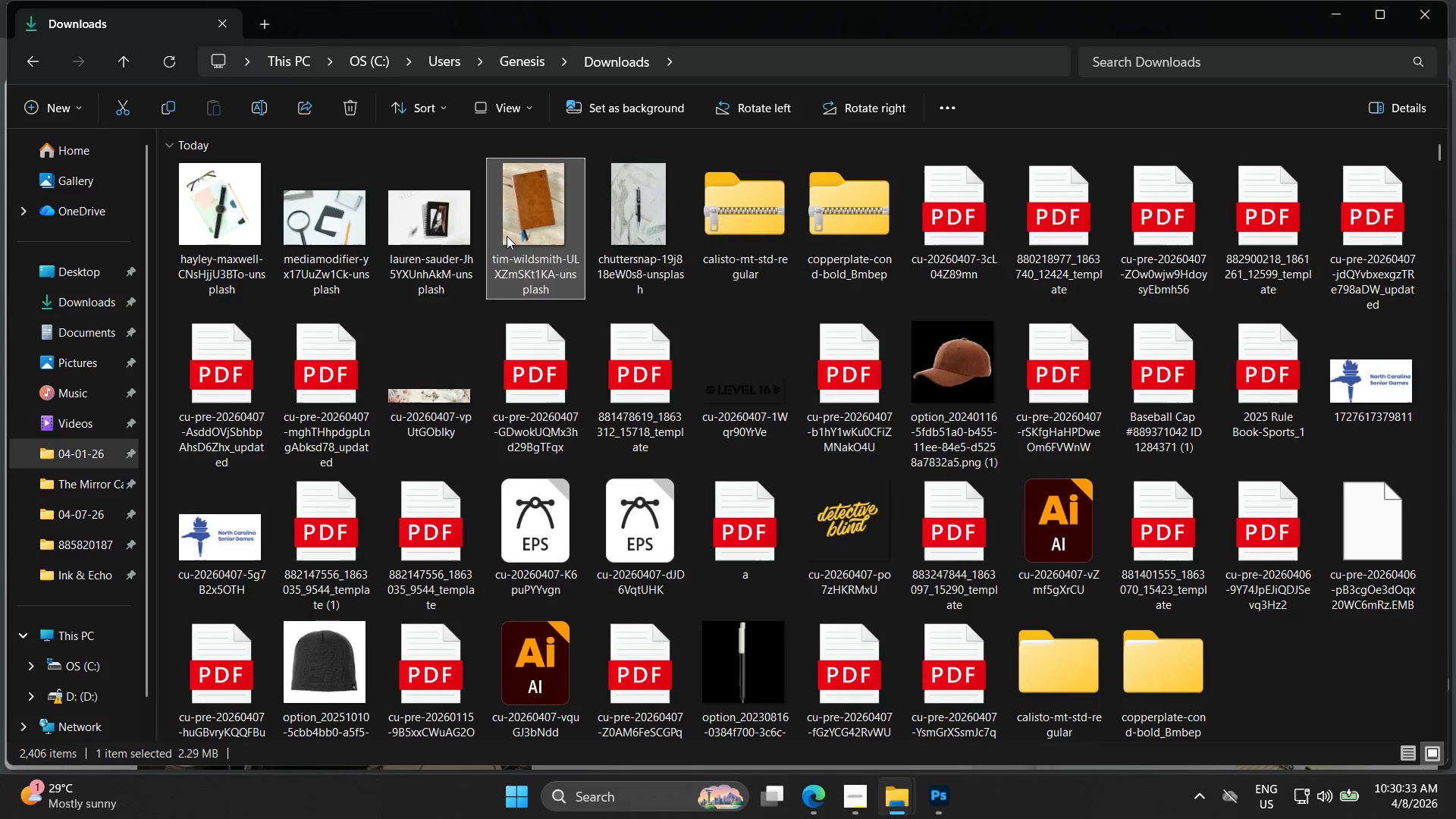 
right_click([507, 235])
 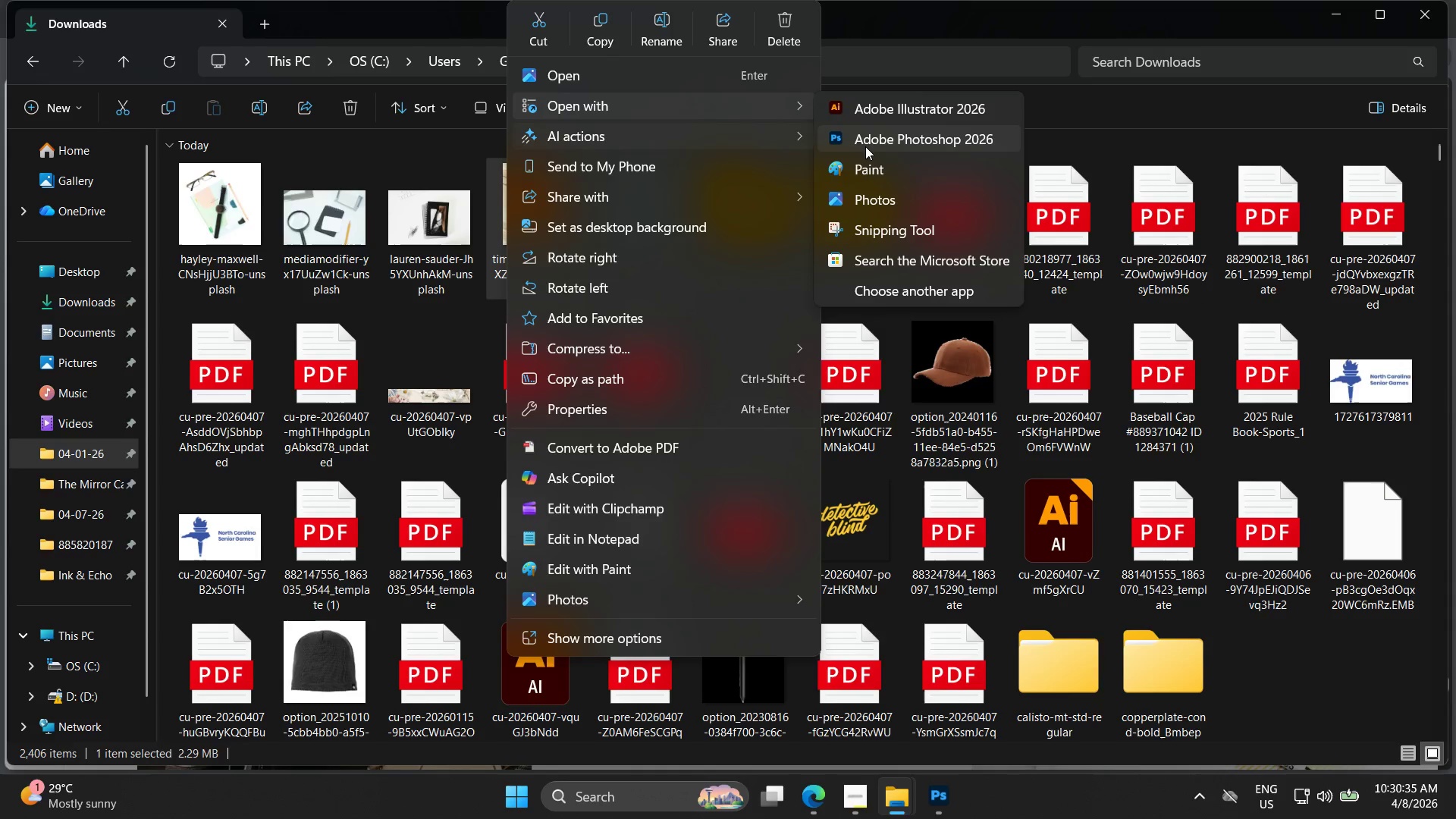 
left_click([865, 145])
 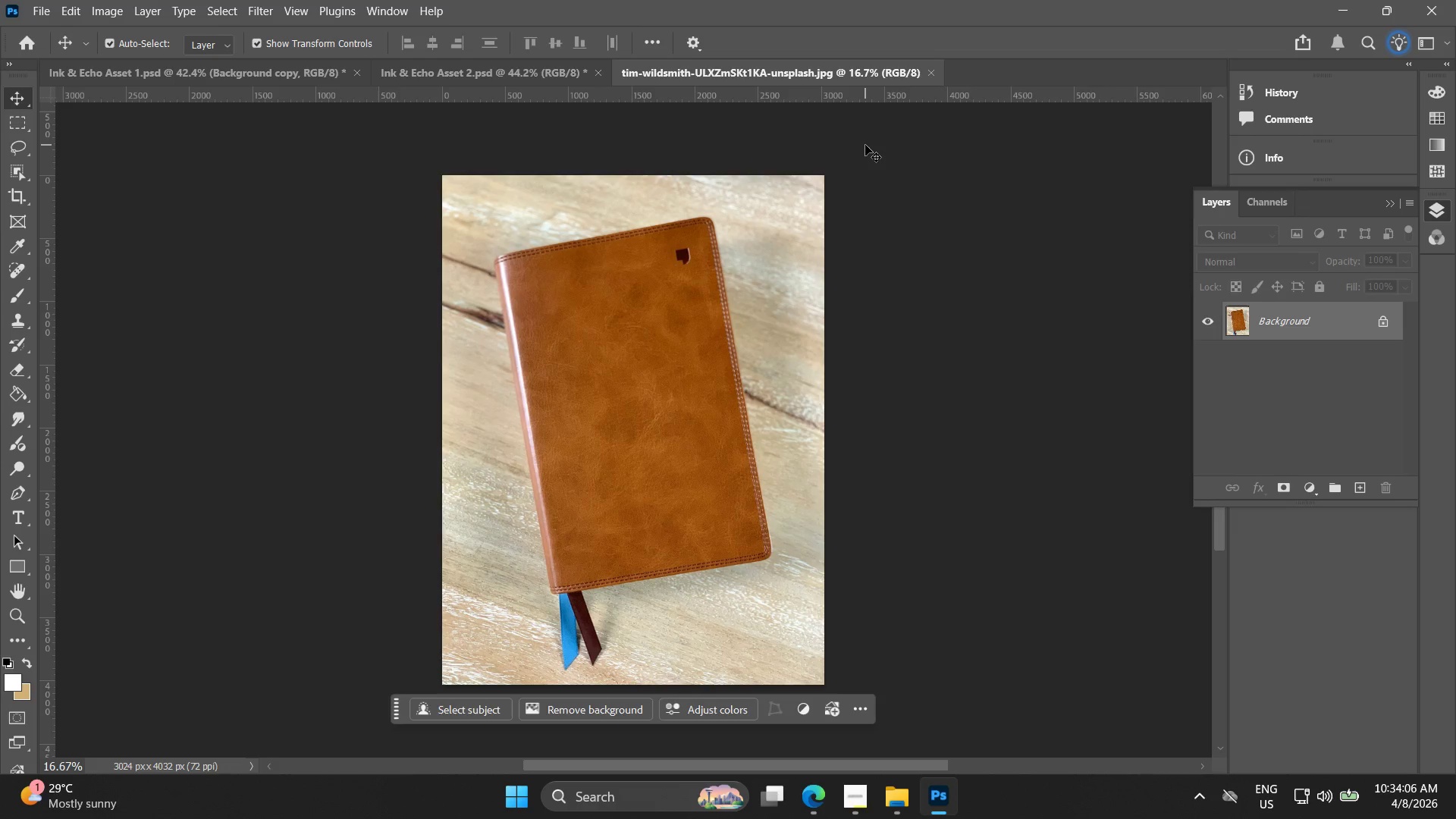 
wait(215.36)
 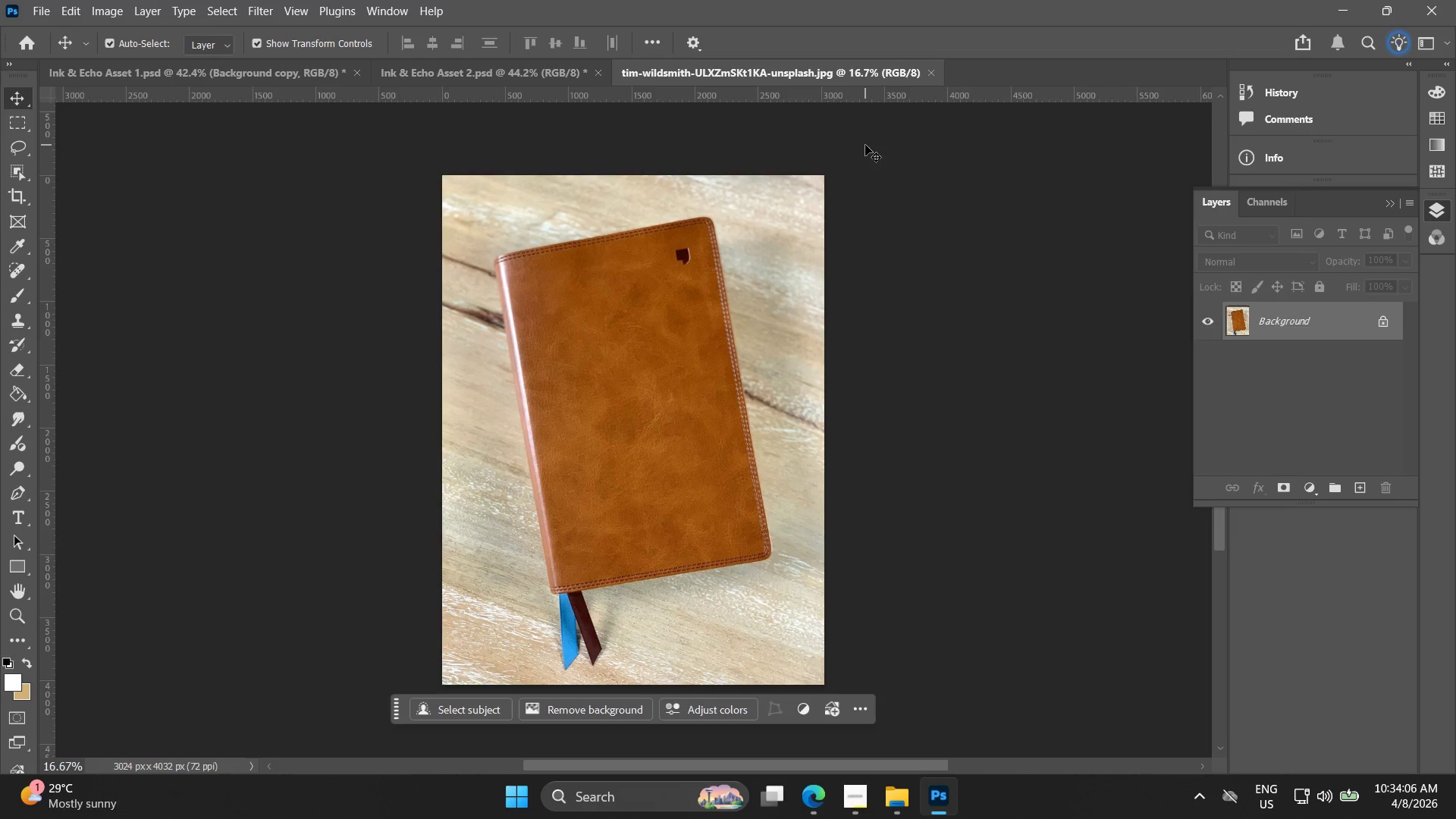 
hold_key(key=AltLeft, duration=1.05)
scroll: coordinate [603, 612], scroll_direction: up, amount: 17.0
 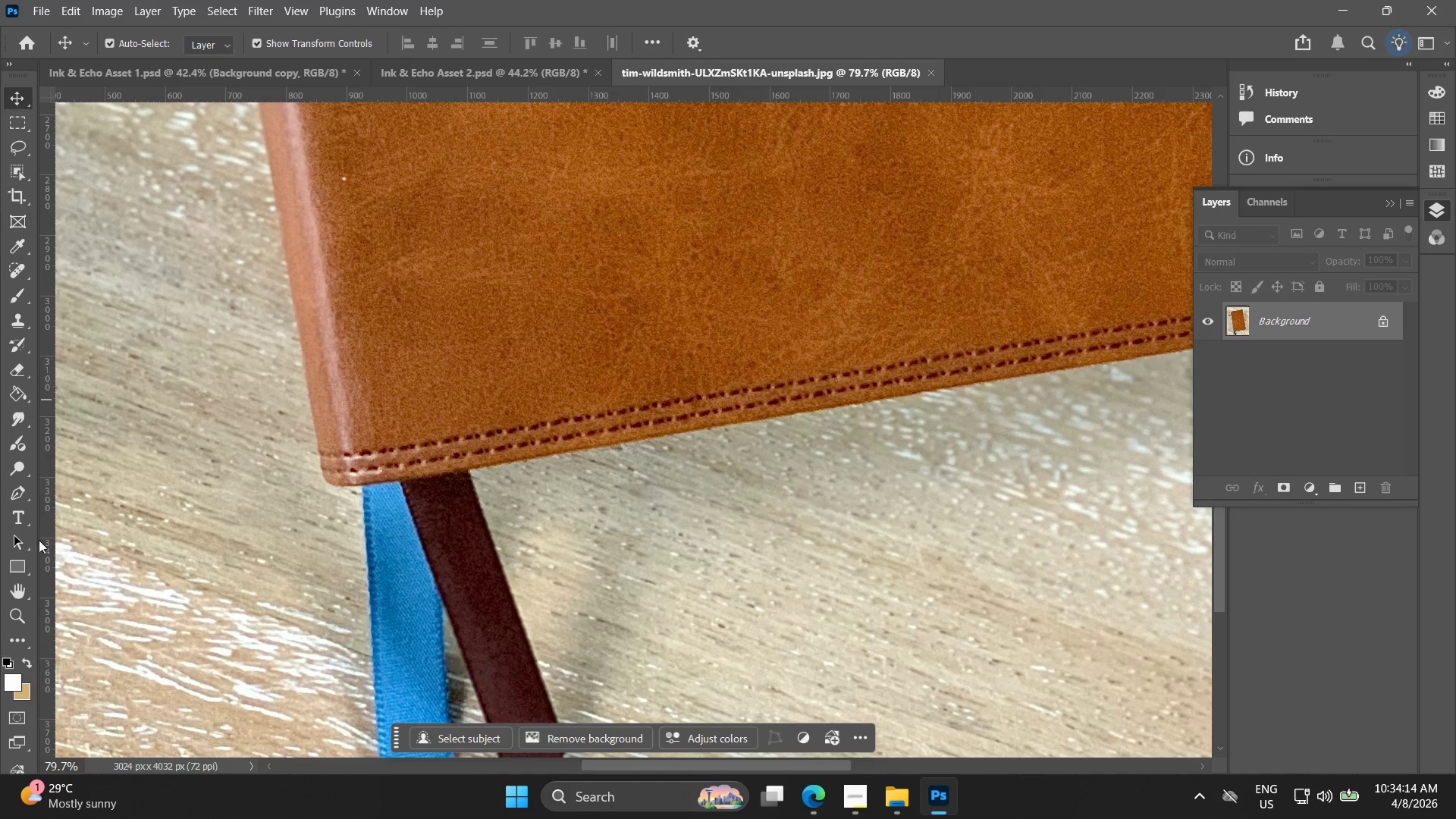 
left_click([19, 494])
 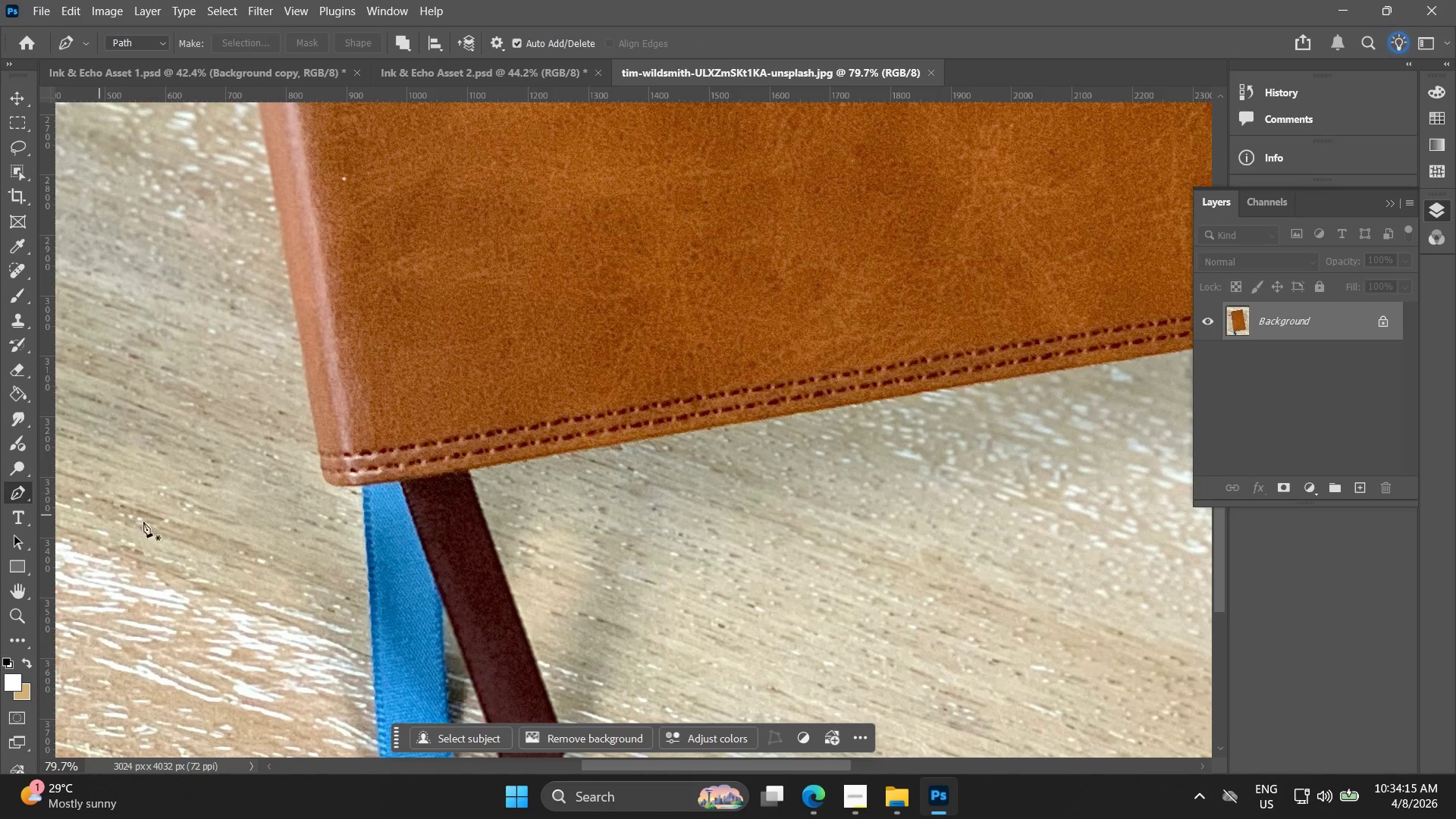 
hold_key(key=AltLeft, duration=0.62)
scroll: coordinate [473, 467], scroll_direction: up, amount: 8.0
 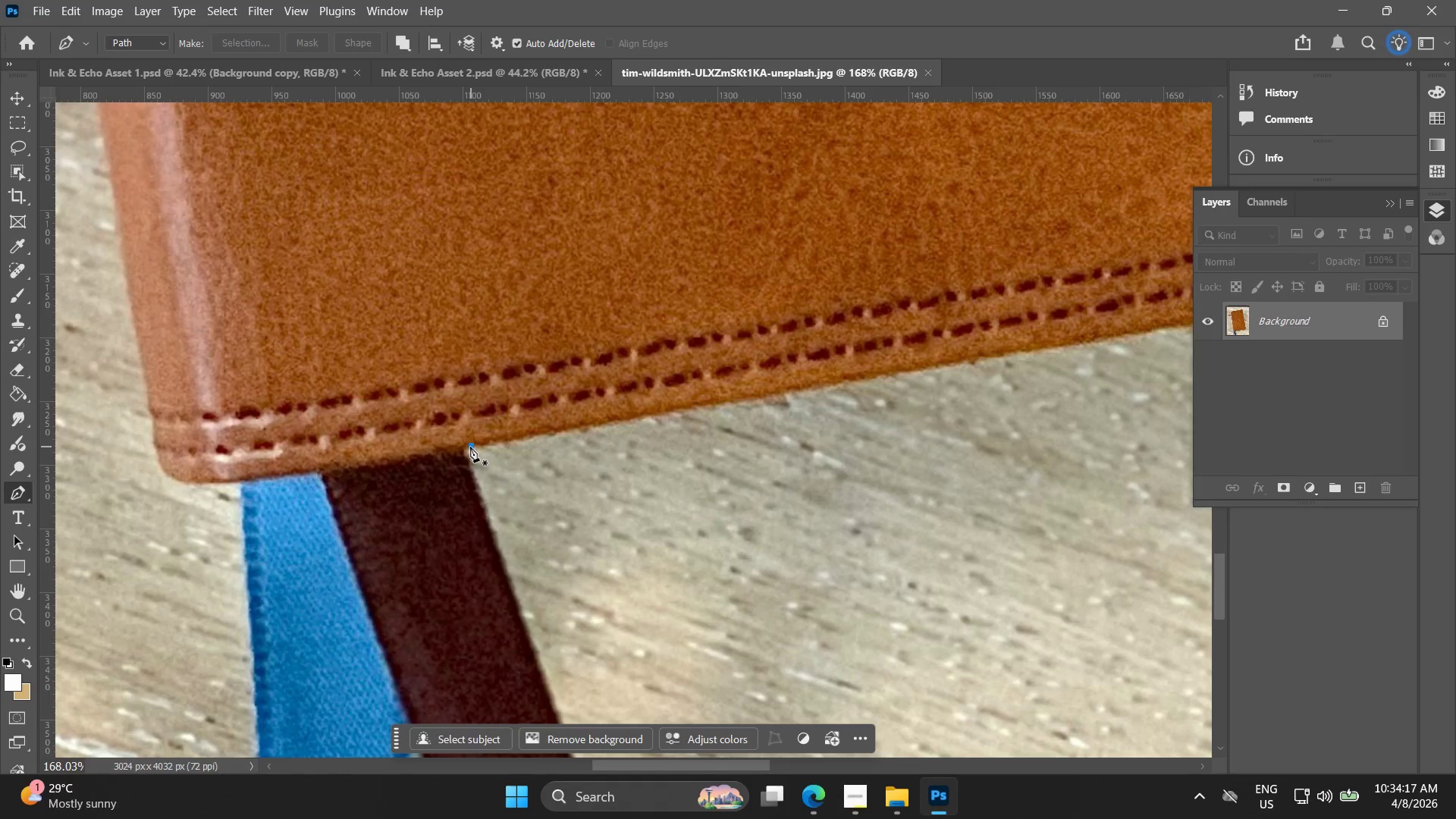 
hold_key(key=Space, duration=0.47)
 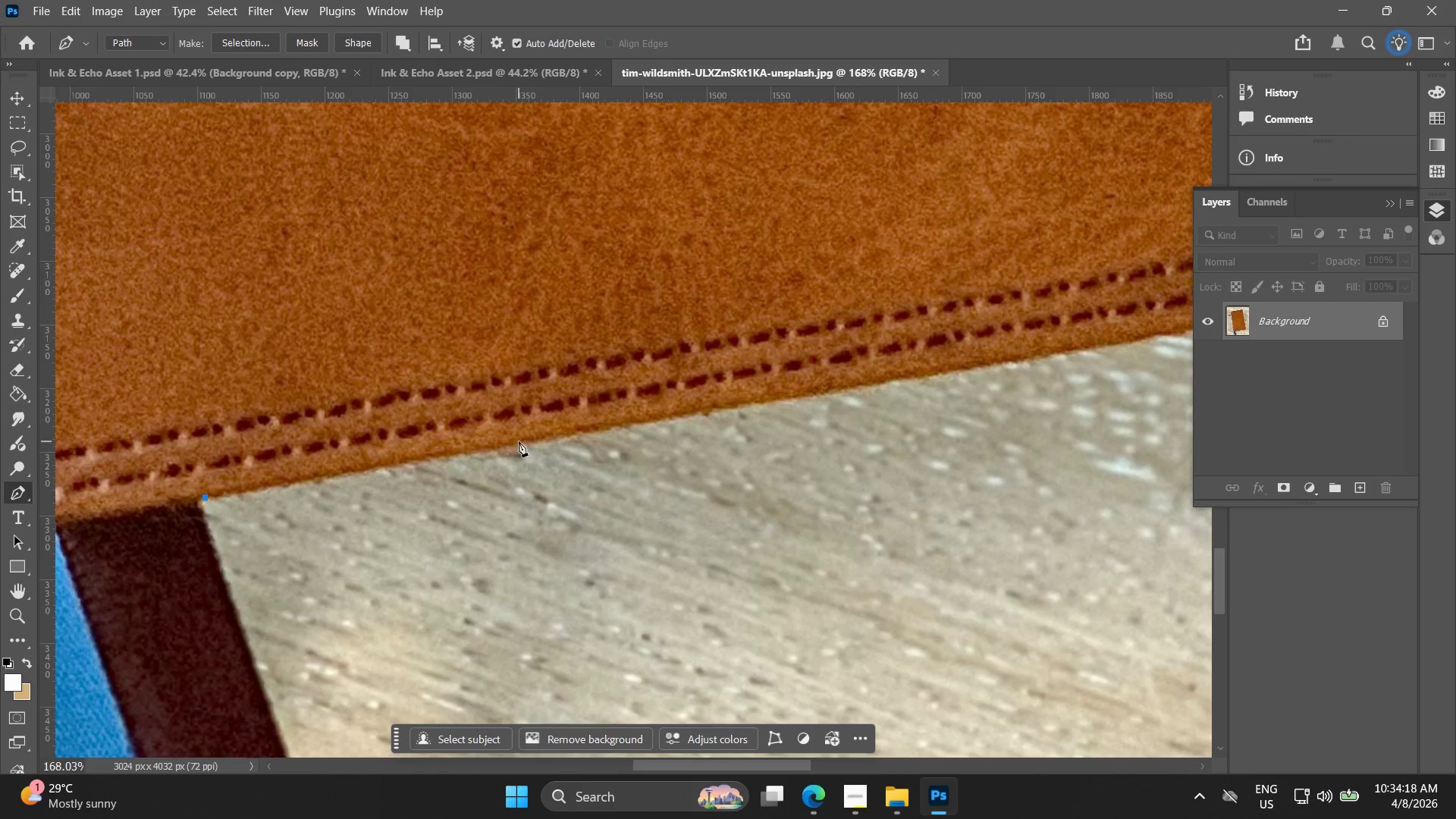 
left_click_drag(start_coordinate=[522, 450], to_coordinate=[266, 498])
 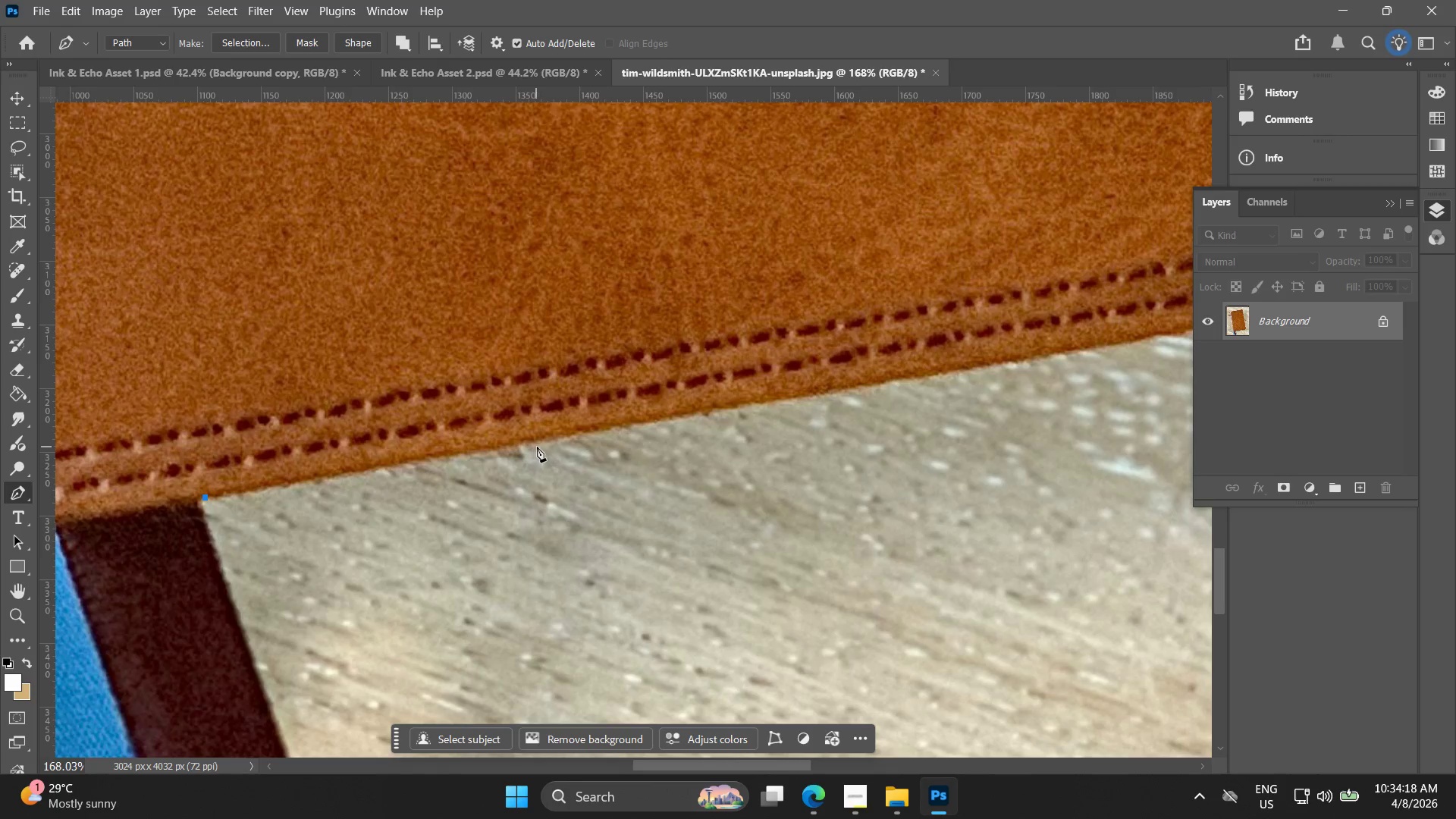 
left_click_drag(start_coordinate=[544, 441], to_coordinate=[630, 425])
 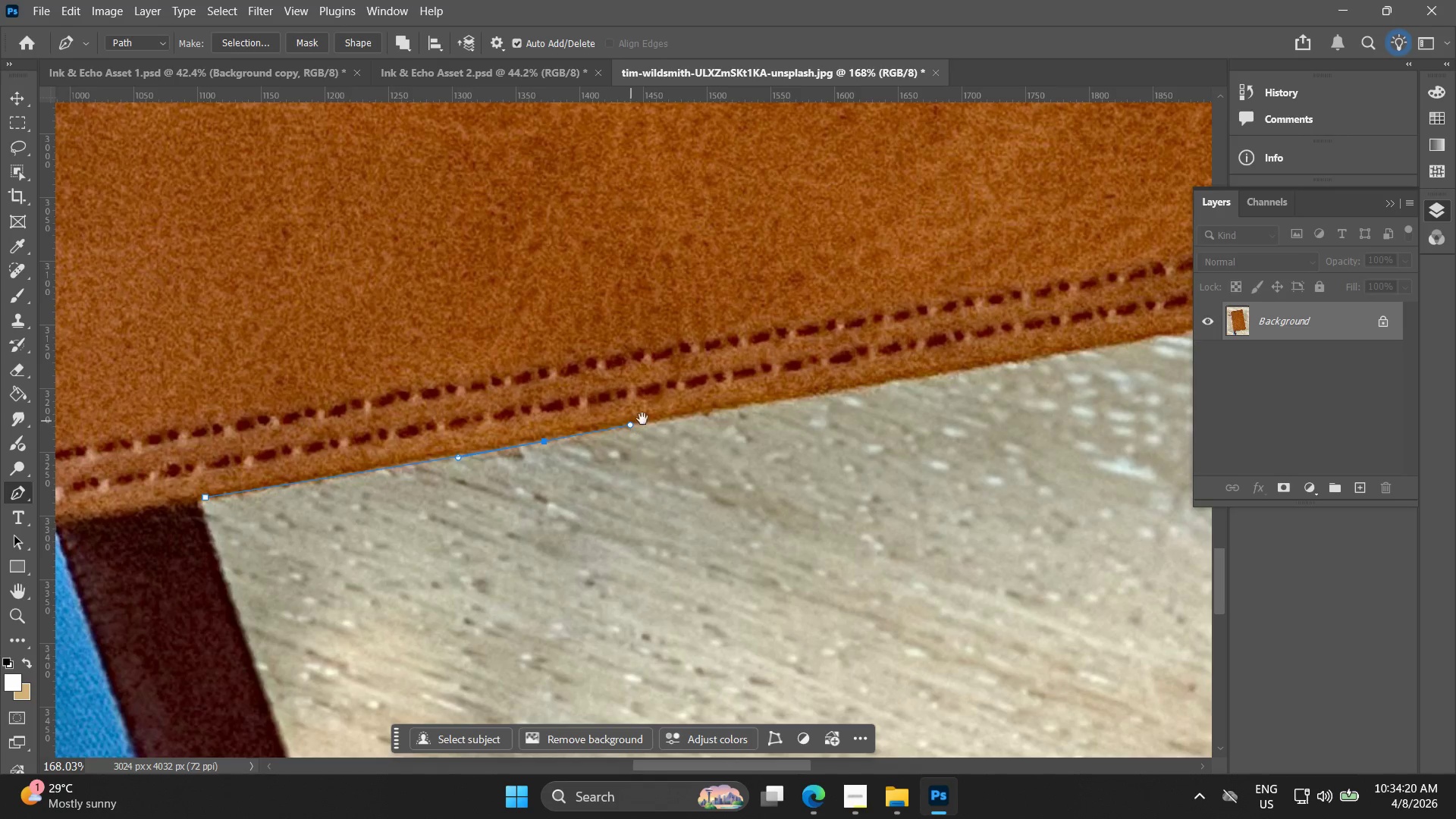 
hold_key(key=Space, duration=0.56)
 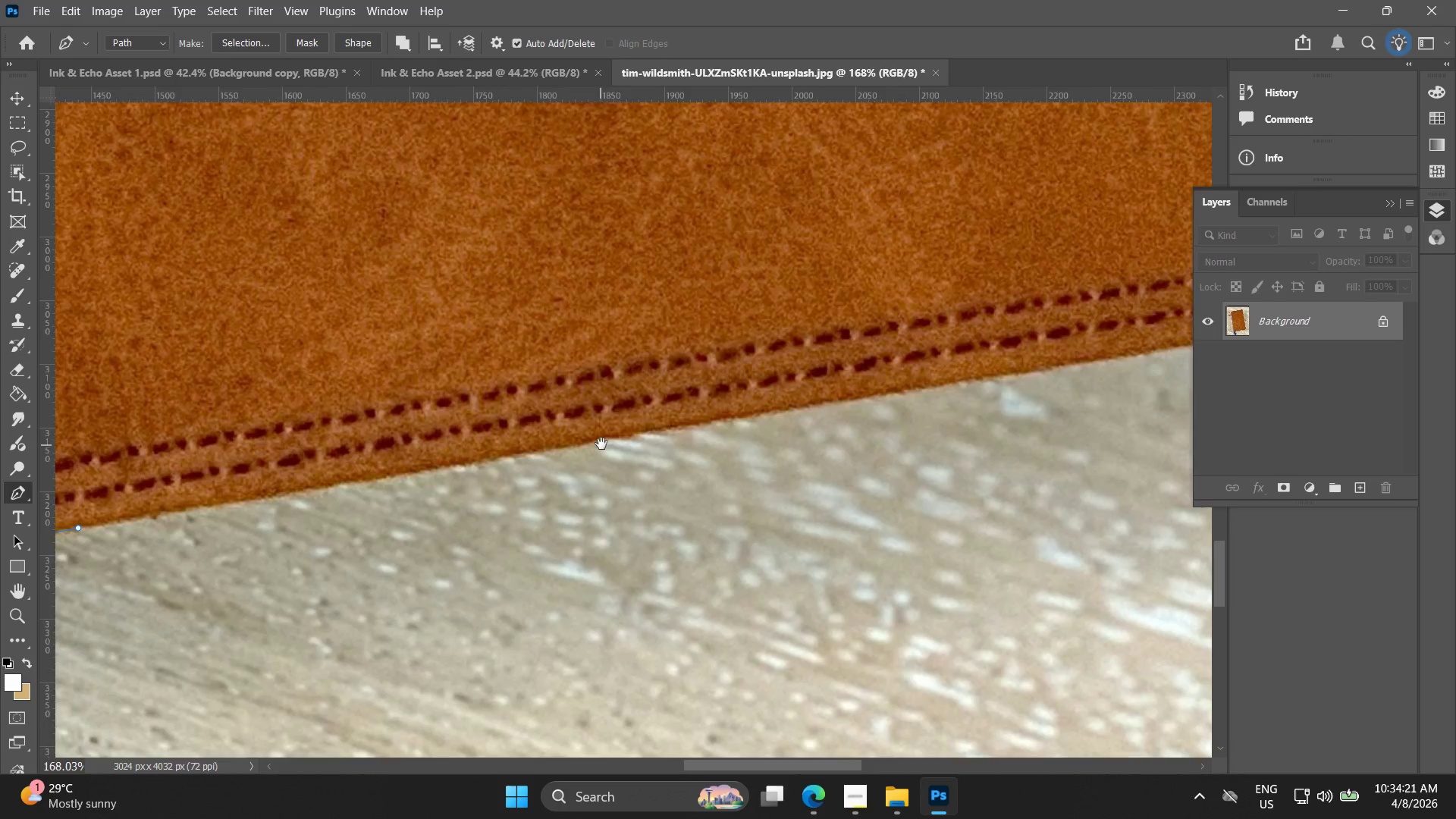 
left_click_drag(start_coordinate=[683, 419], to_coordinate=[356, 489])
 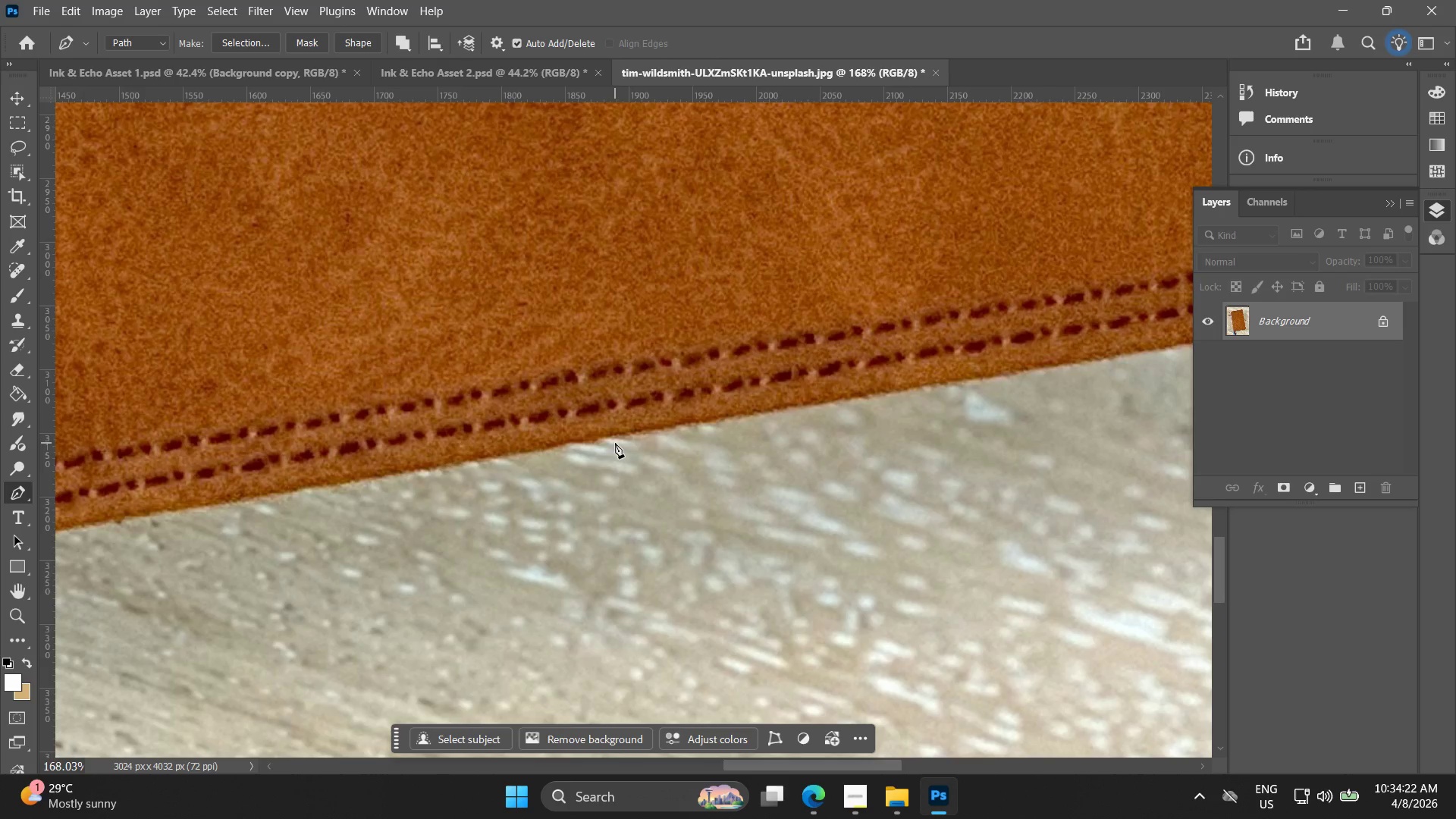 
left_click_drag(start_coordinate=[625, 435], to_coordinate=[696, 426])
 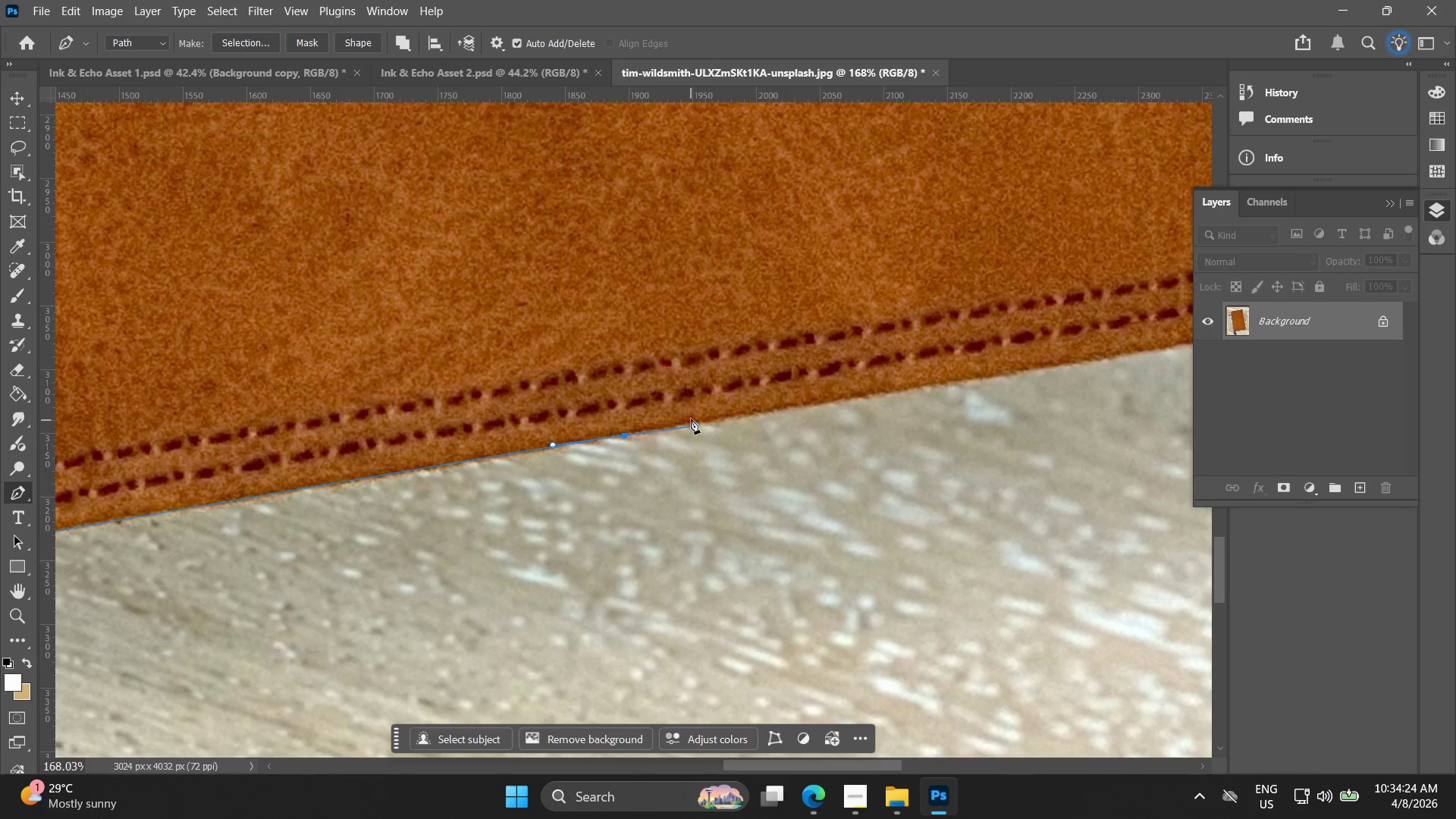 
hold_key(key=Space, duration=0.55)
 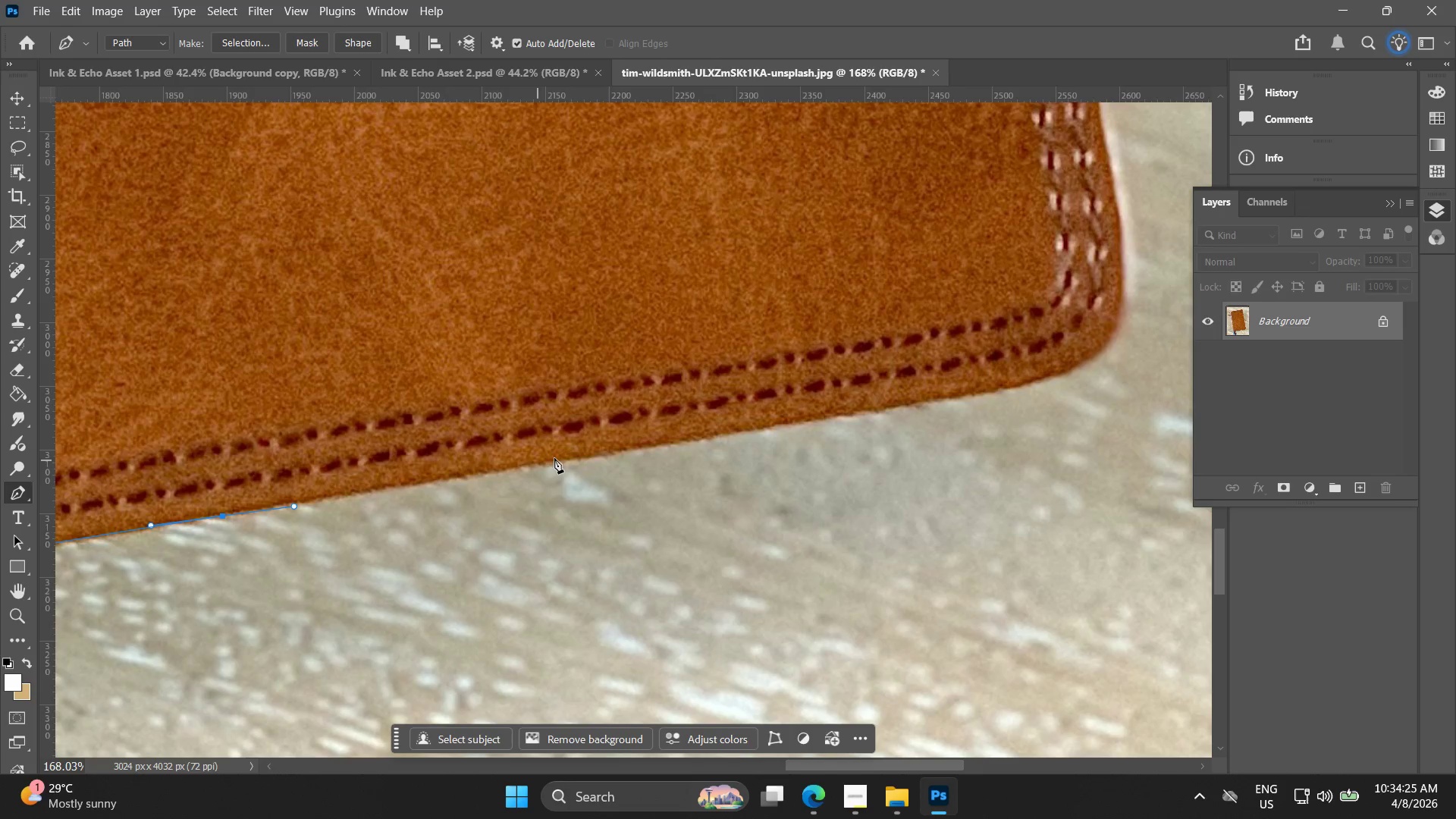 
left_click_drag(start_coordinate=[742, 419], to_coordinate=[340, 500])
 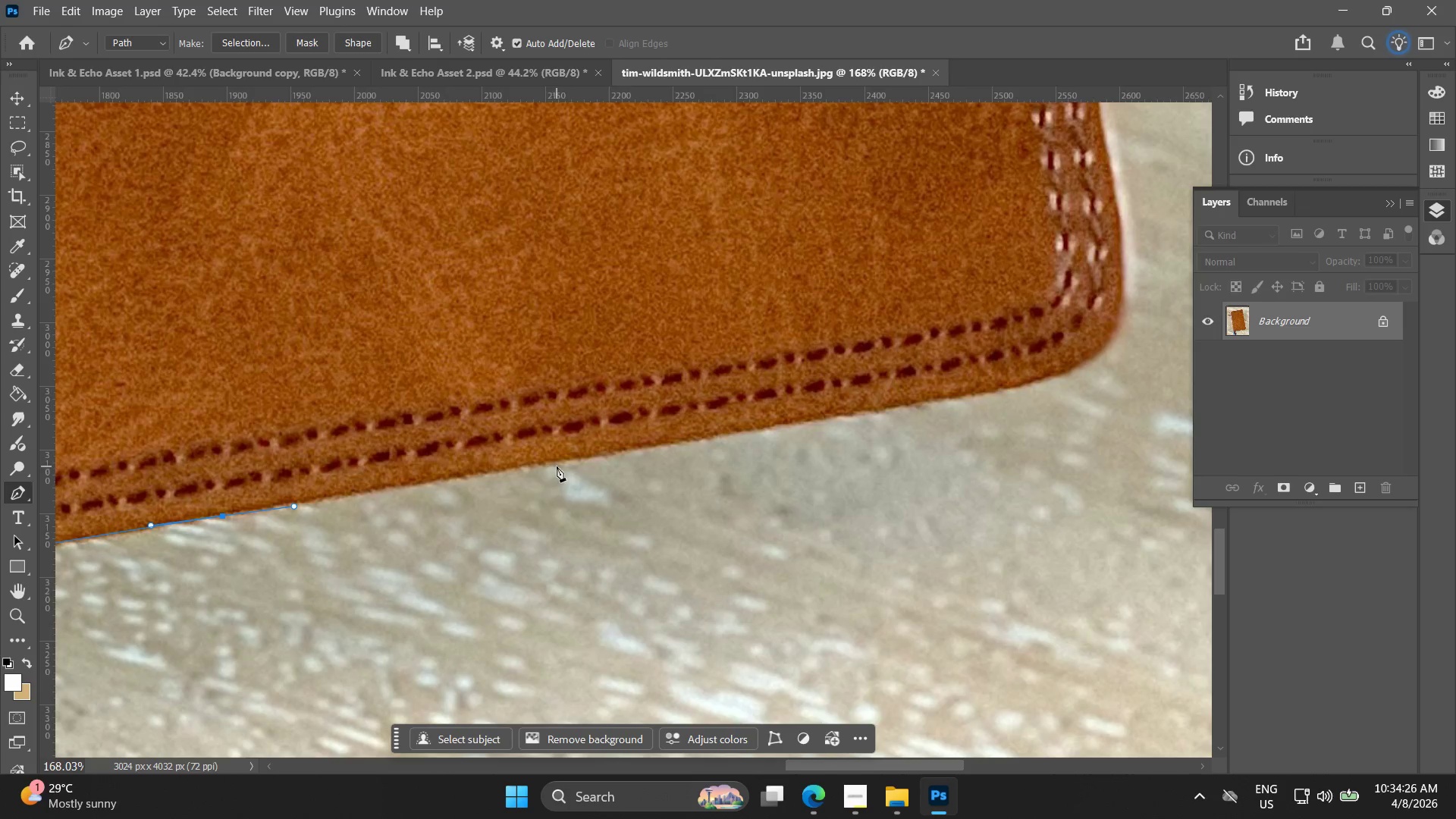 
left_click_drag(start_coordinate=[566, 460], to_coordinate=[692, 441])
 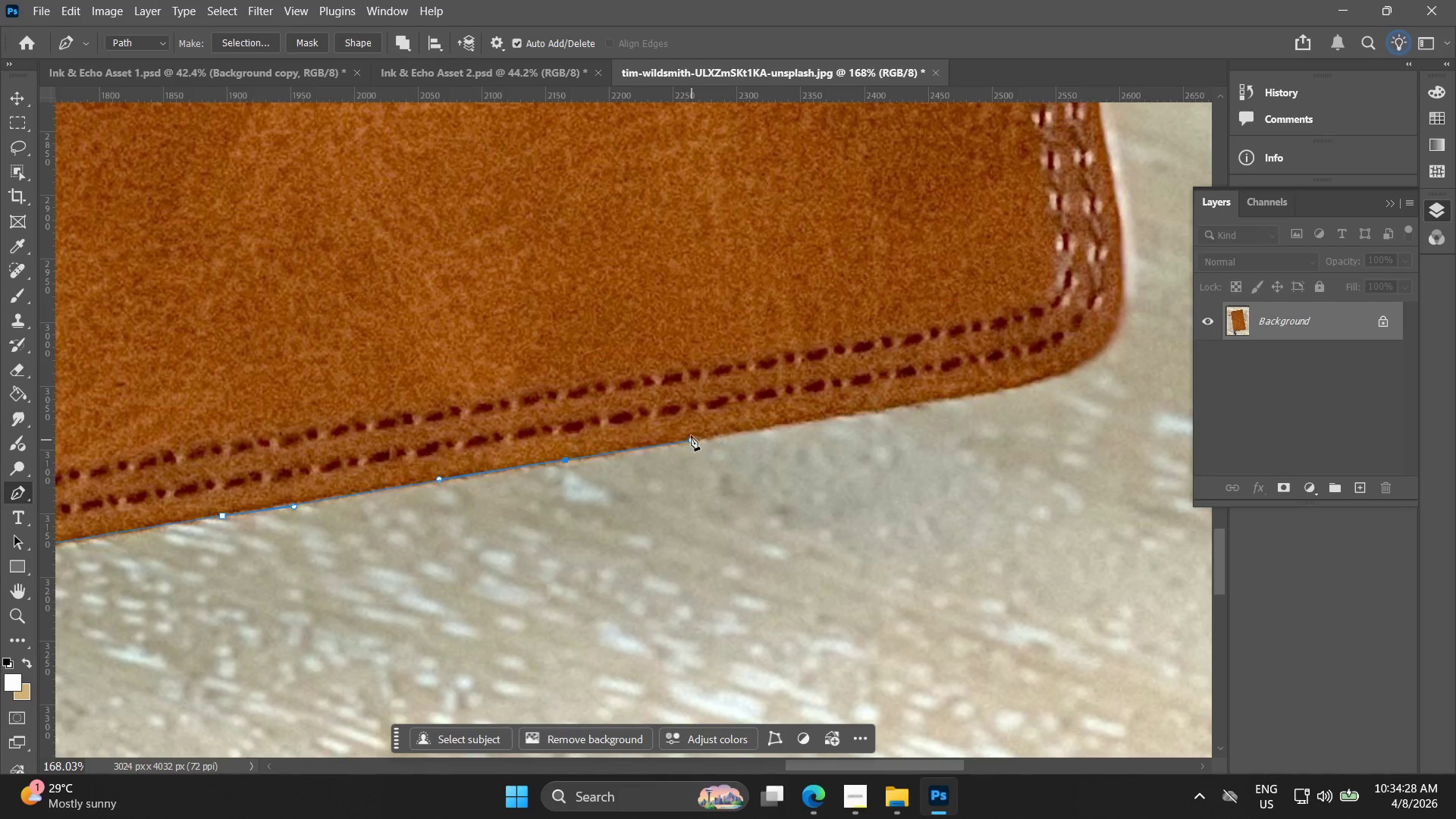 
hold_key(key=Space, duration=0.52)
 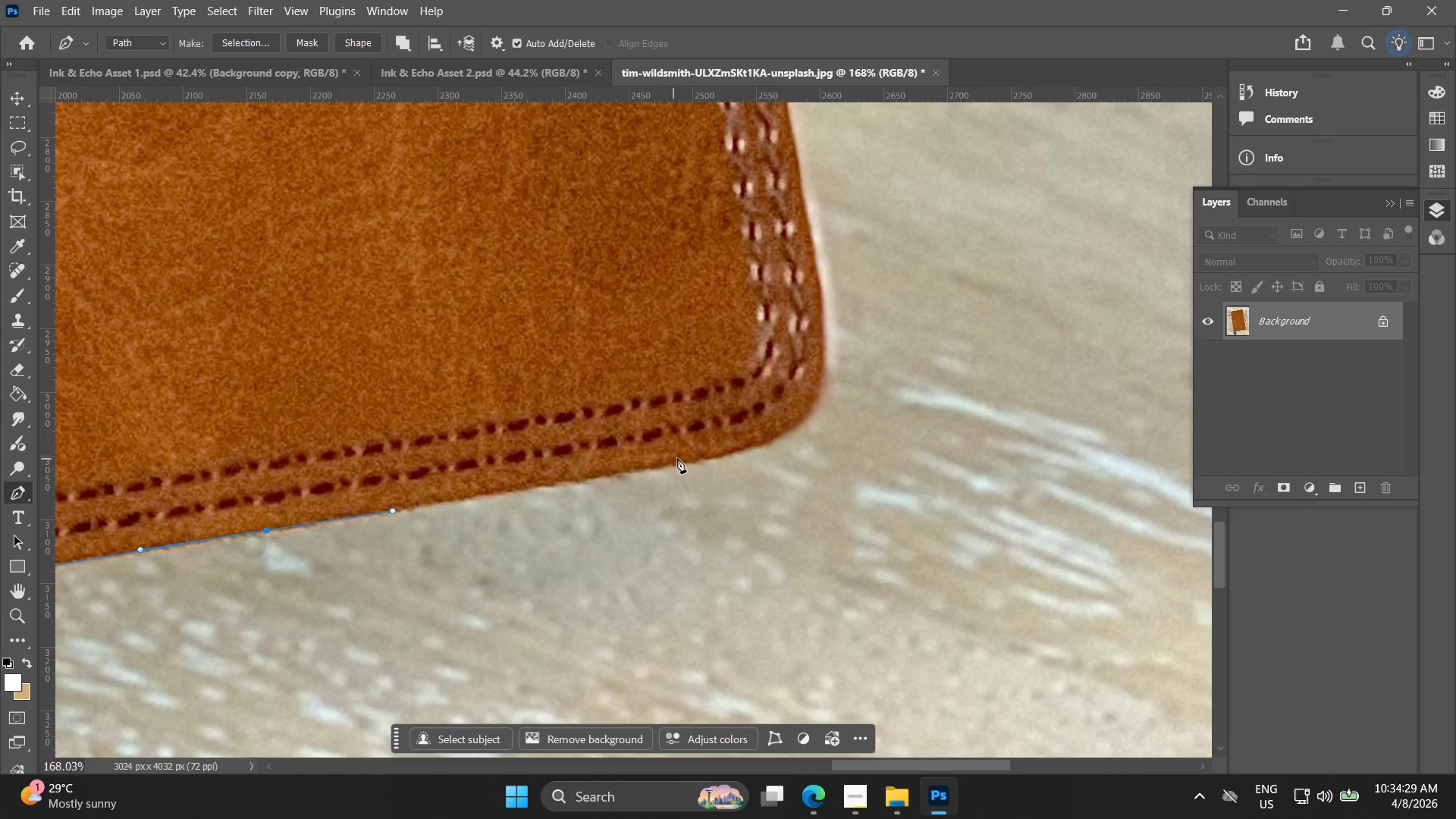 
left_click_drag(start_coordinate=[736, 440], to_coordinate=[458, 504])
 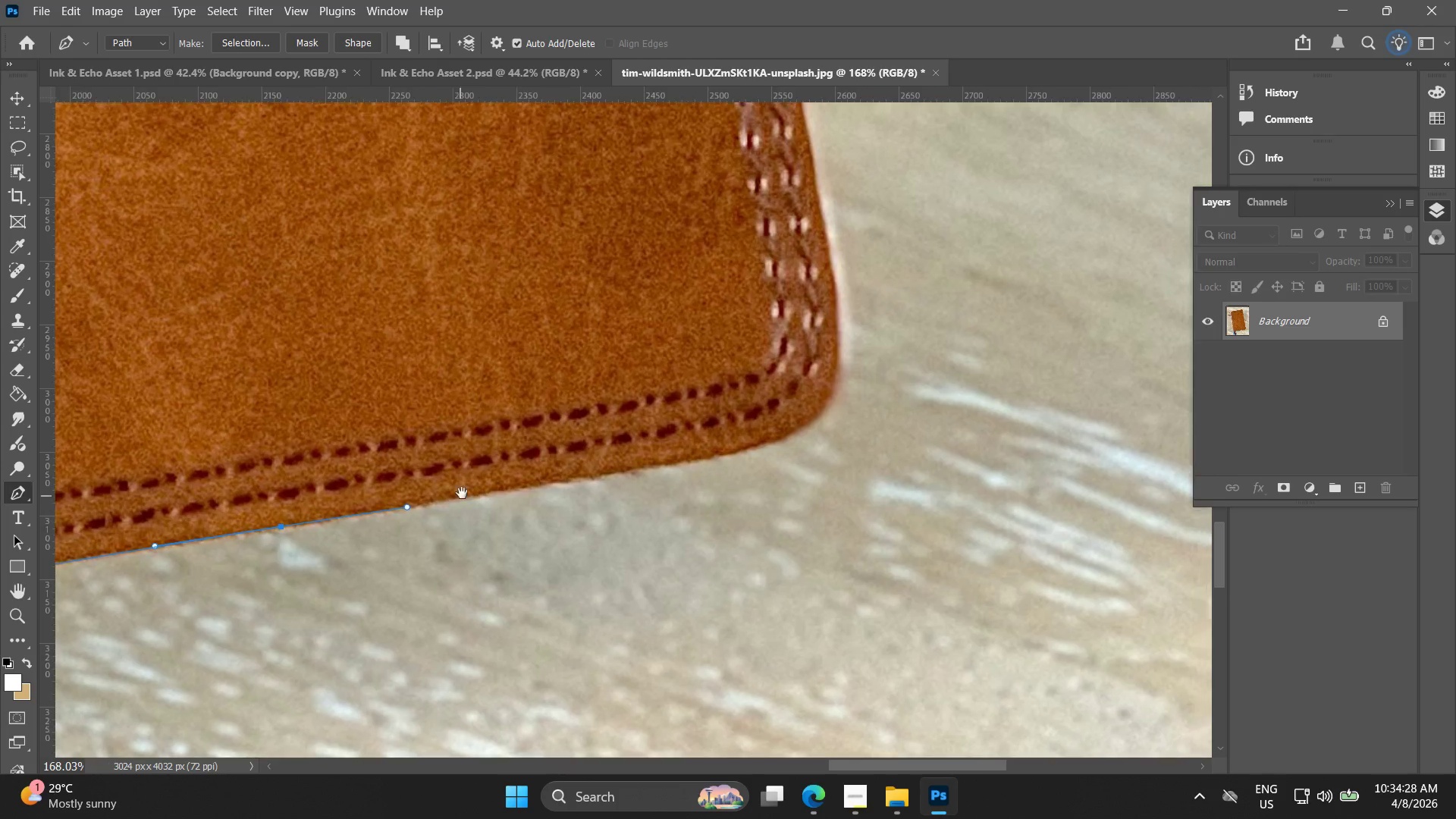 
hold_key(key=Space, duration=4.91)
 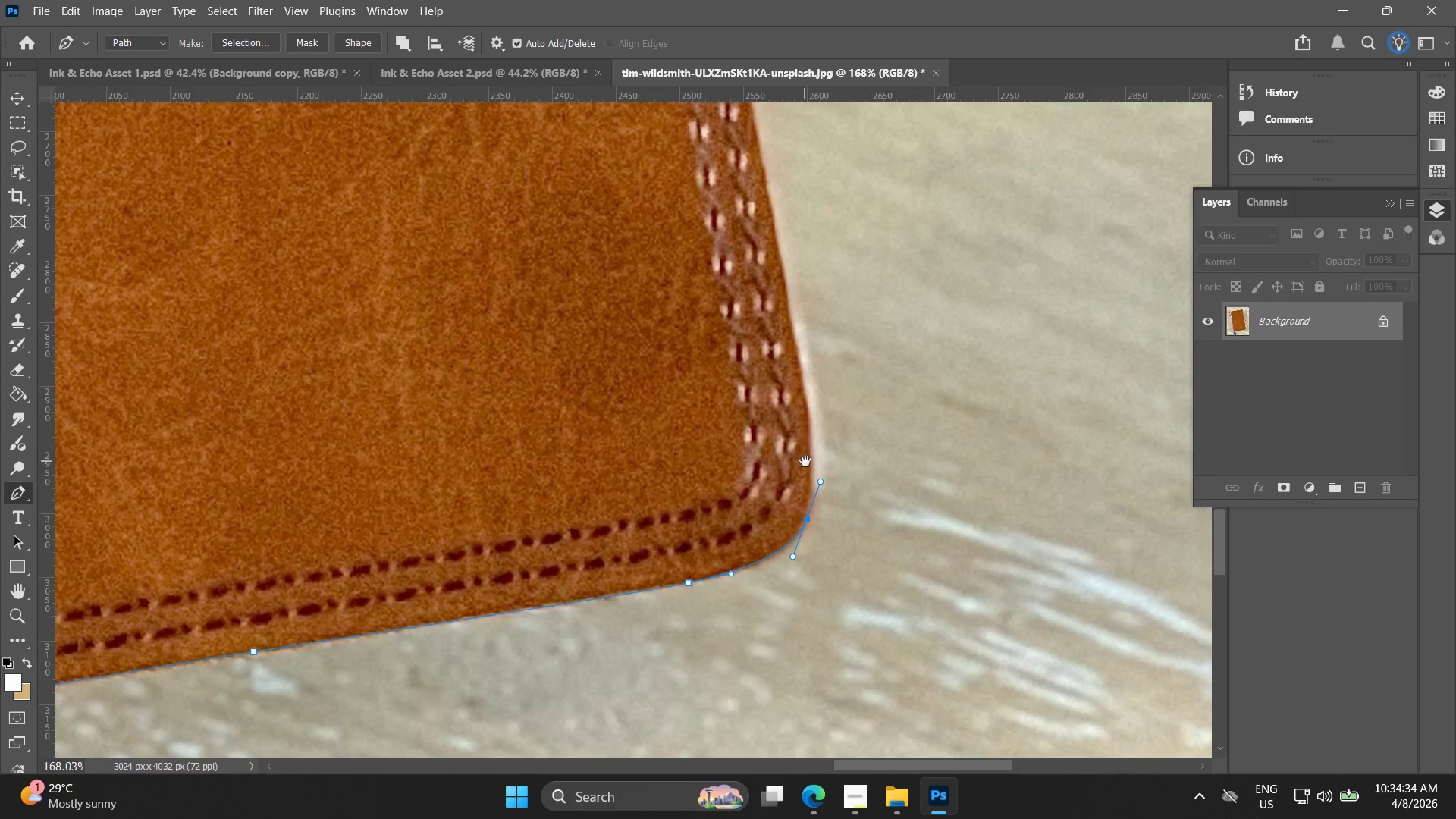 
left_click_drag(start_coordinate=[701, 462], to_coordinate=[744, 452])
 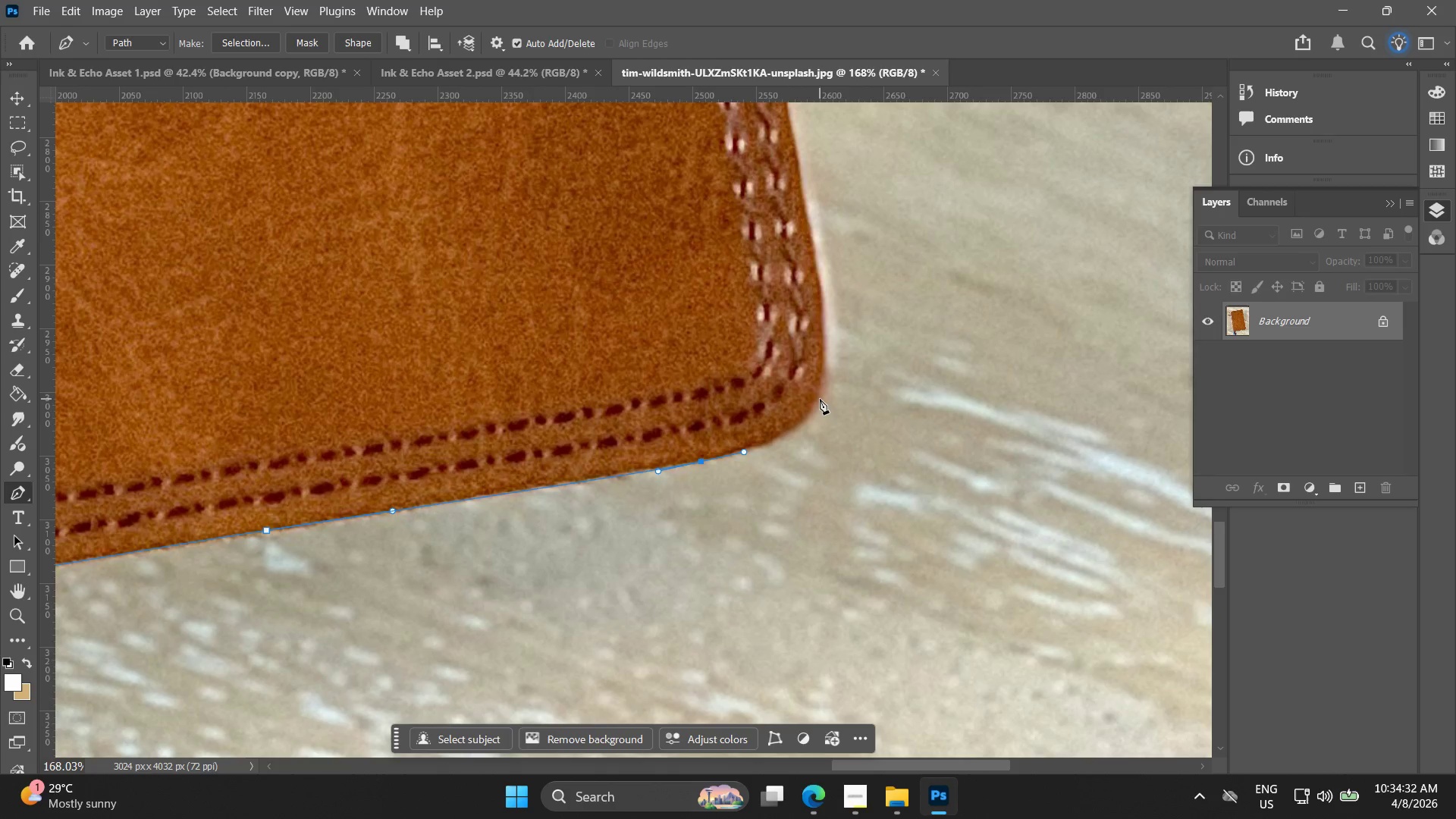 
left_click_drag(start_coordinate=[820, 397], to_coordinate=[833, 360])
 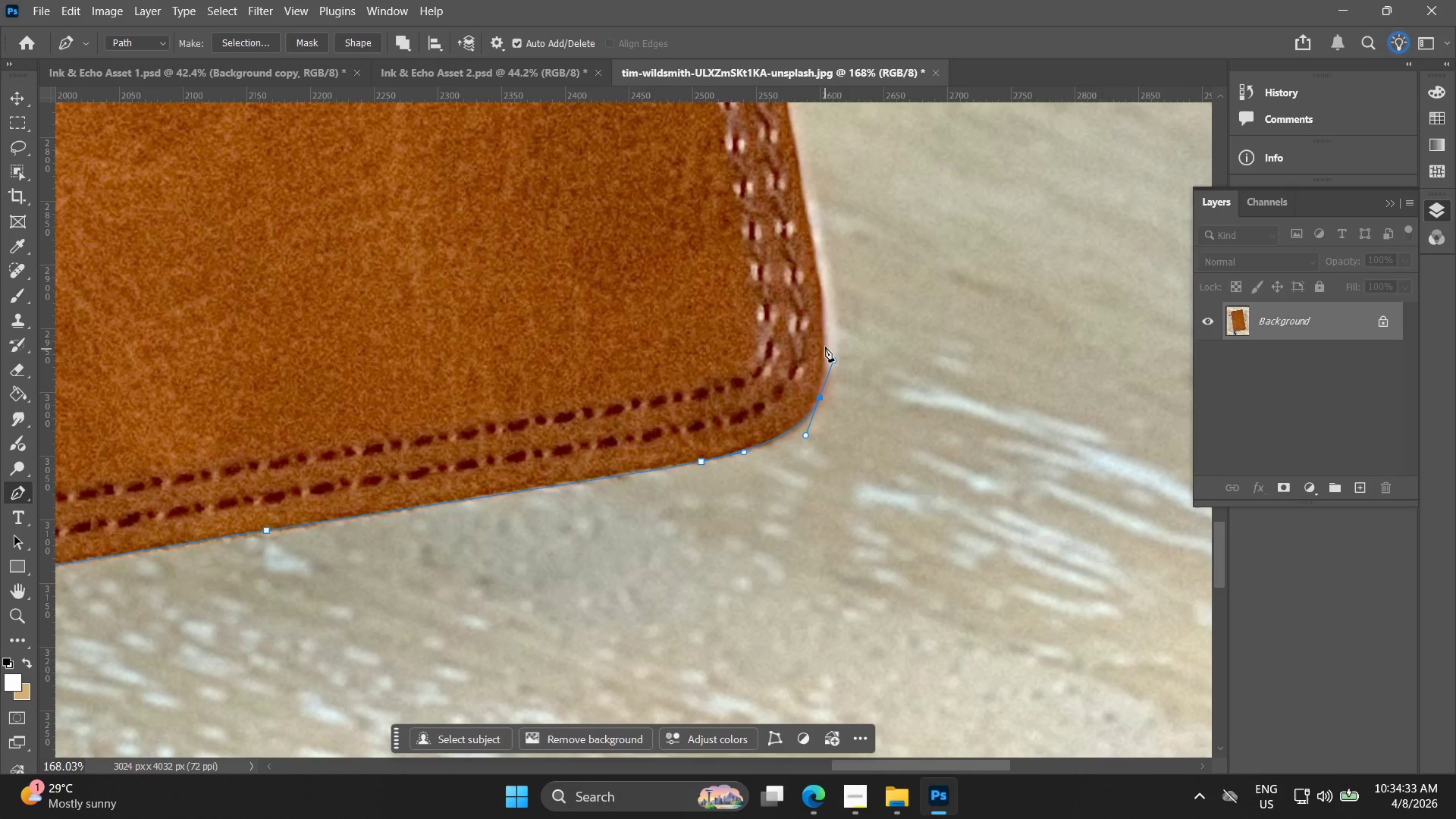 
hold_key(key=Space, duration=0.55)
 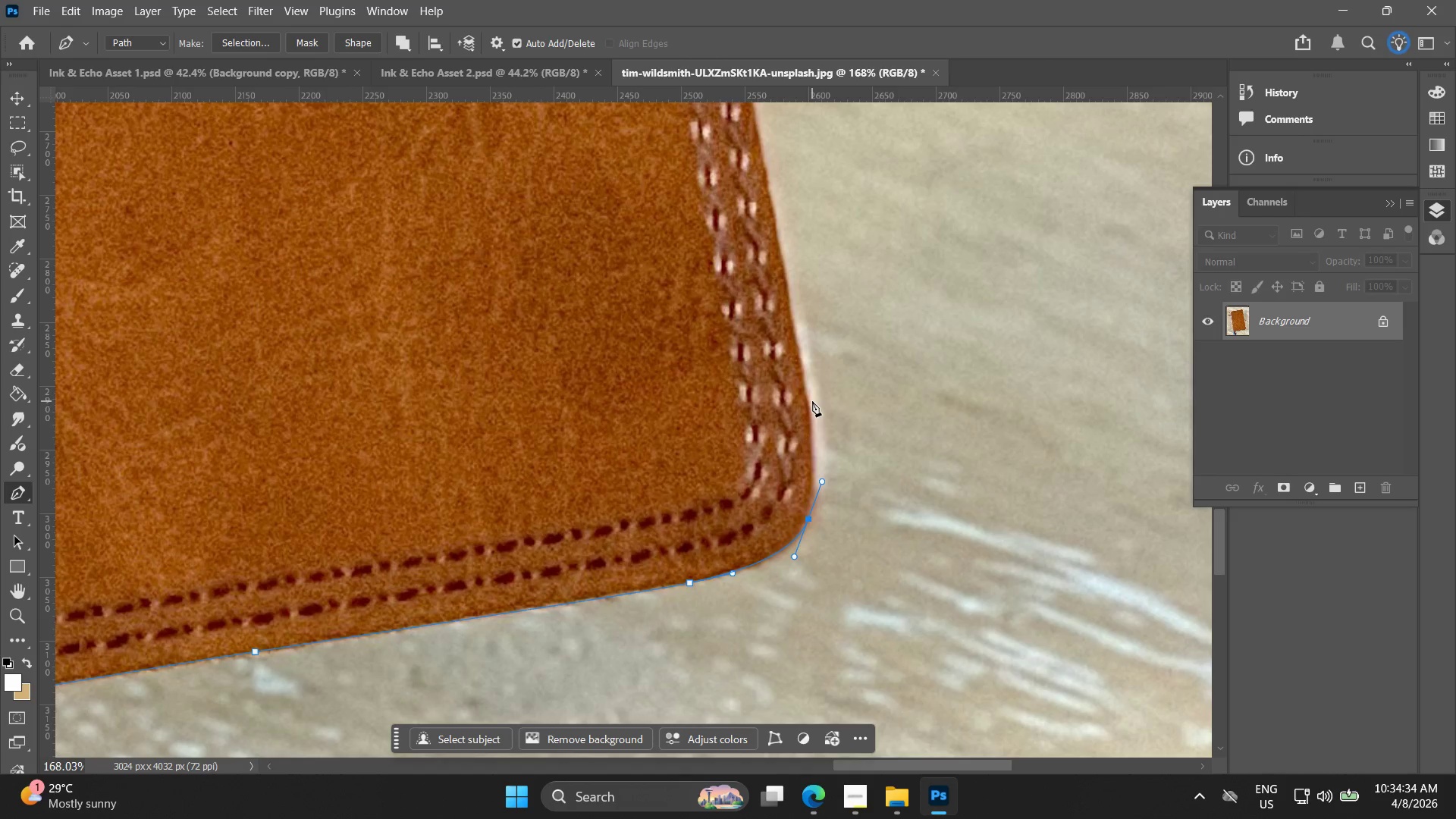 
left_click_drag(start_coordinate=[817, 340], to_coordinate=[806, 461])
 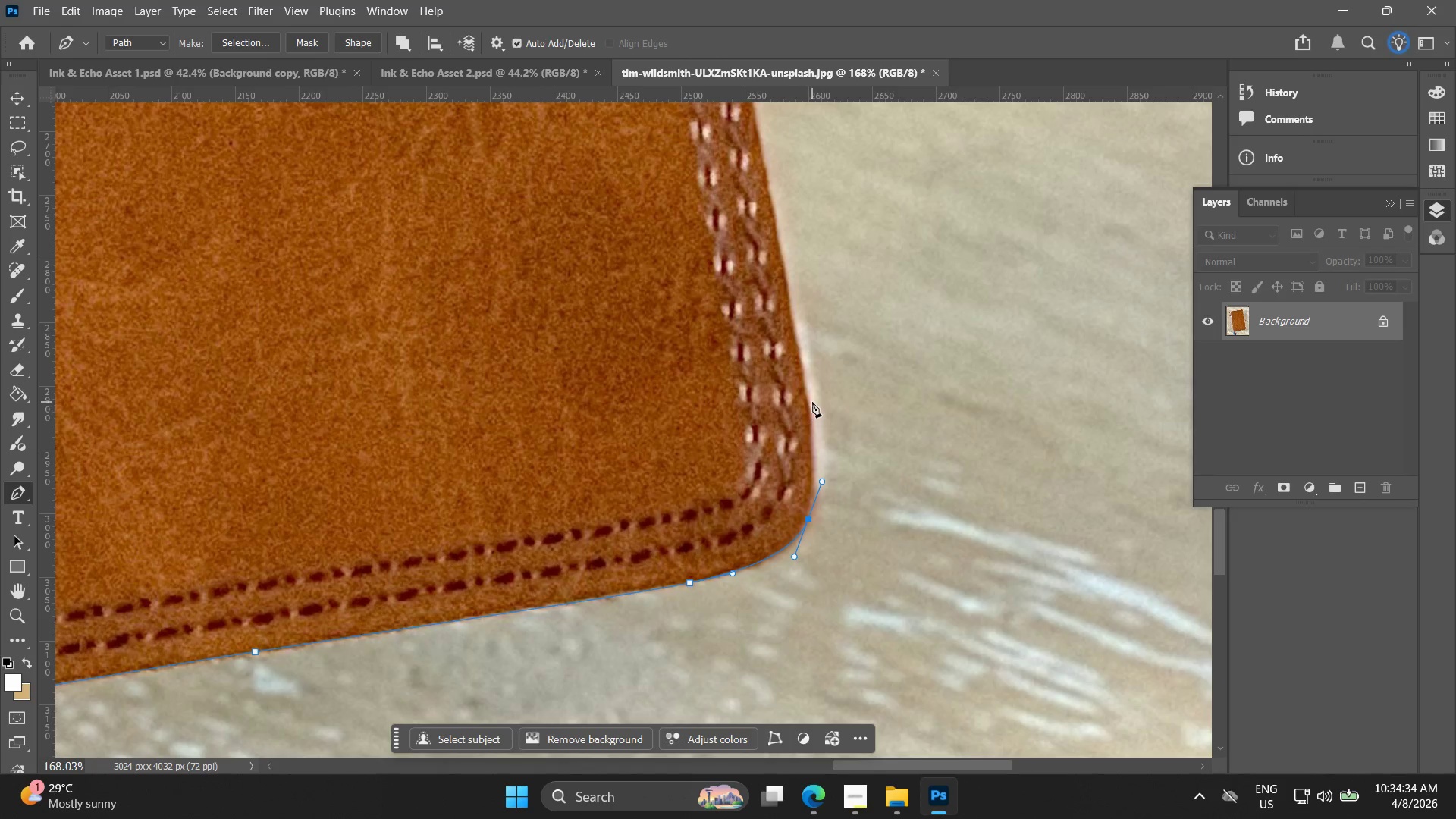 
left_click_drag(start_coordinate=[812, 401], to_coordinate=[811, 382])
 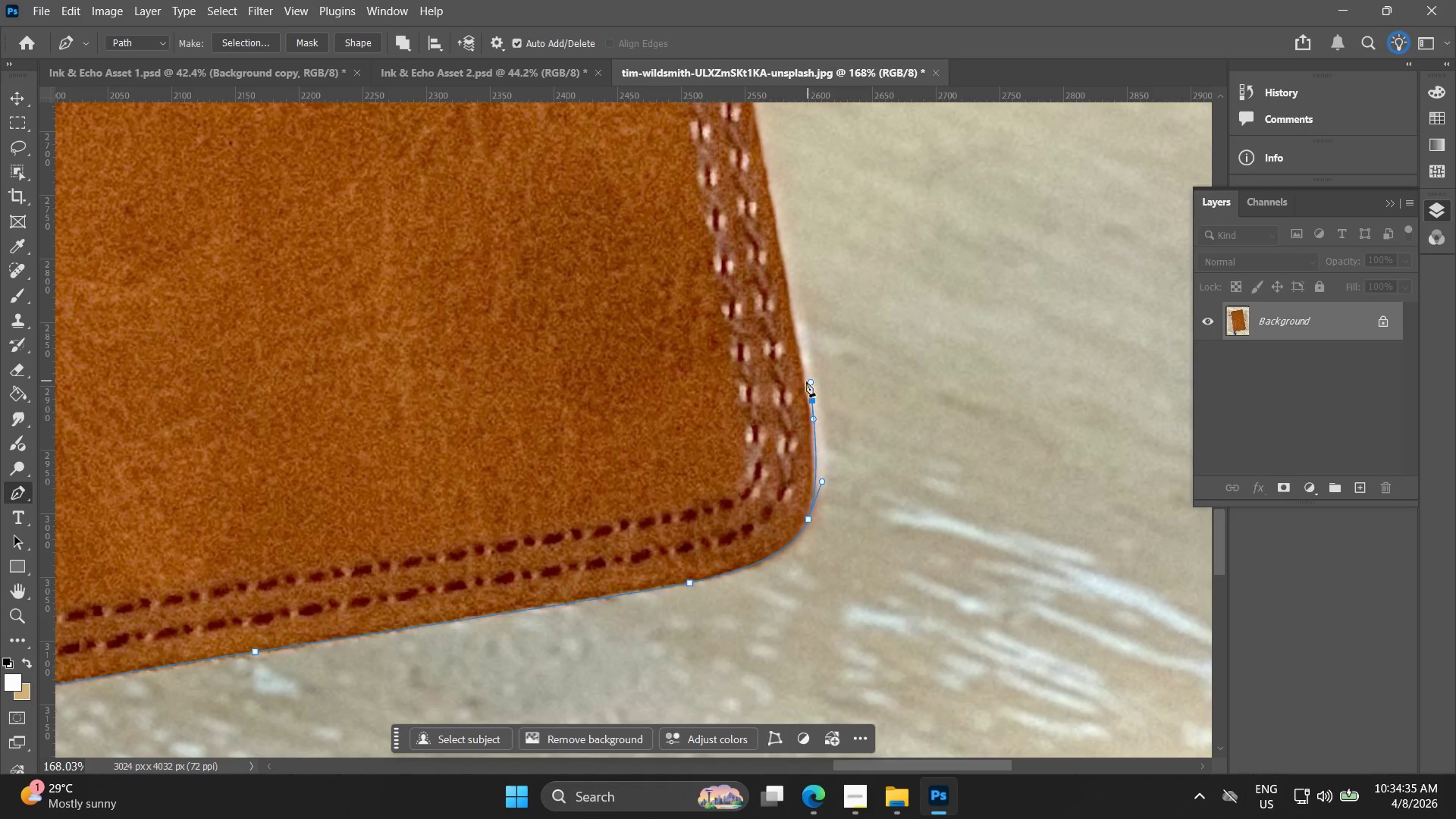 
key(Control+ControlLeft)
 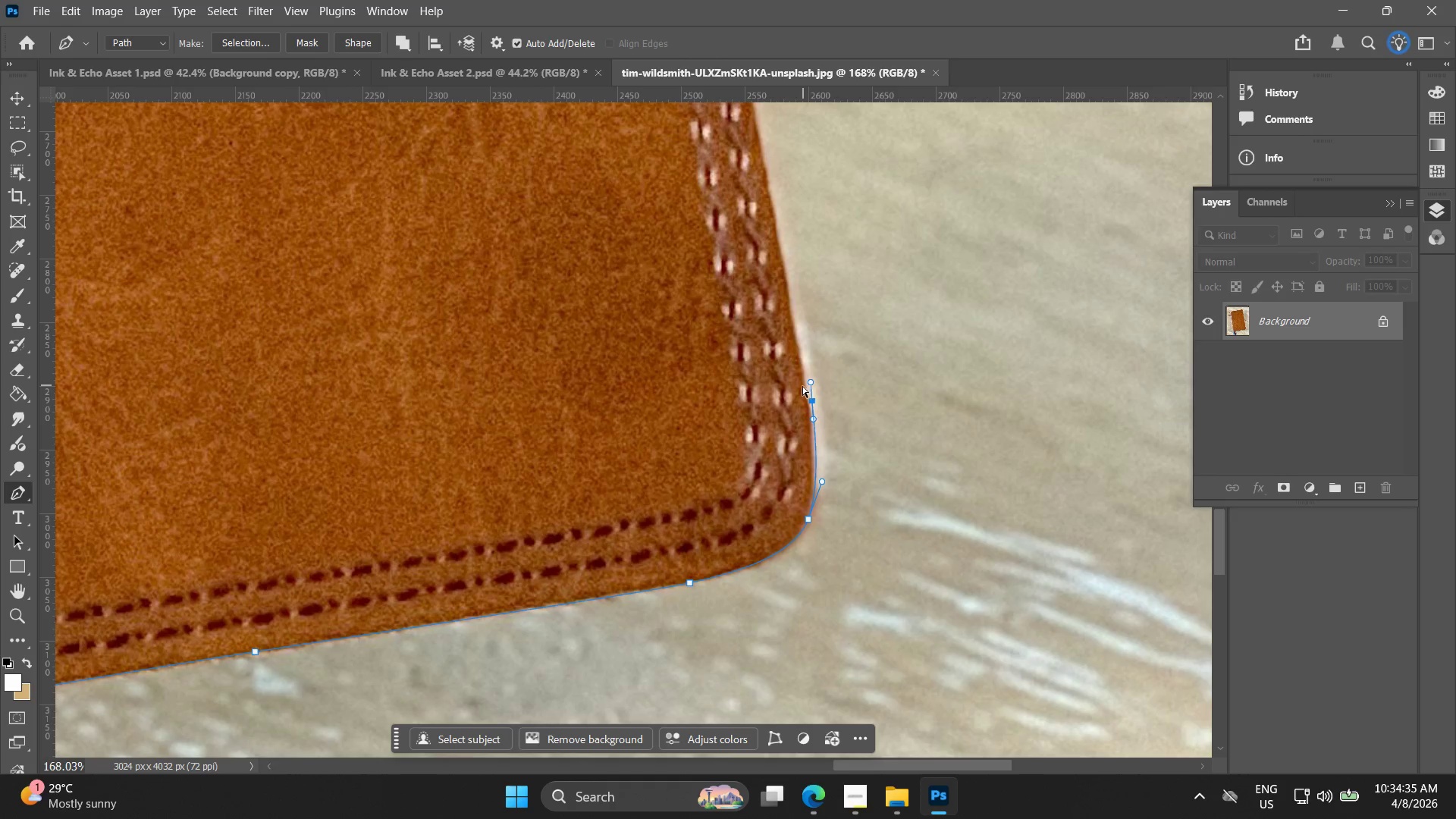 
key(Control+Z)
 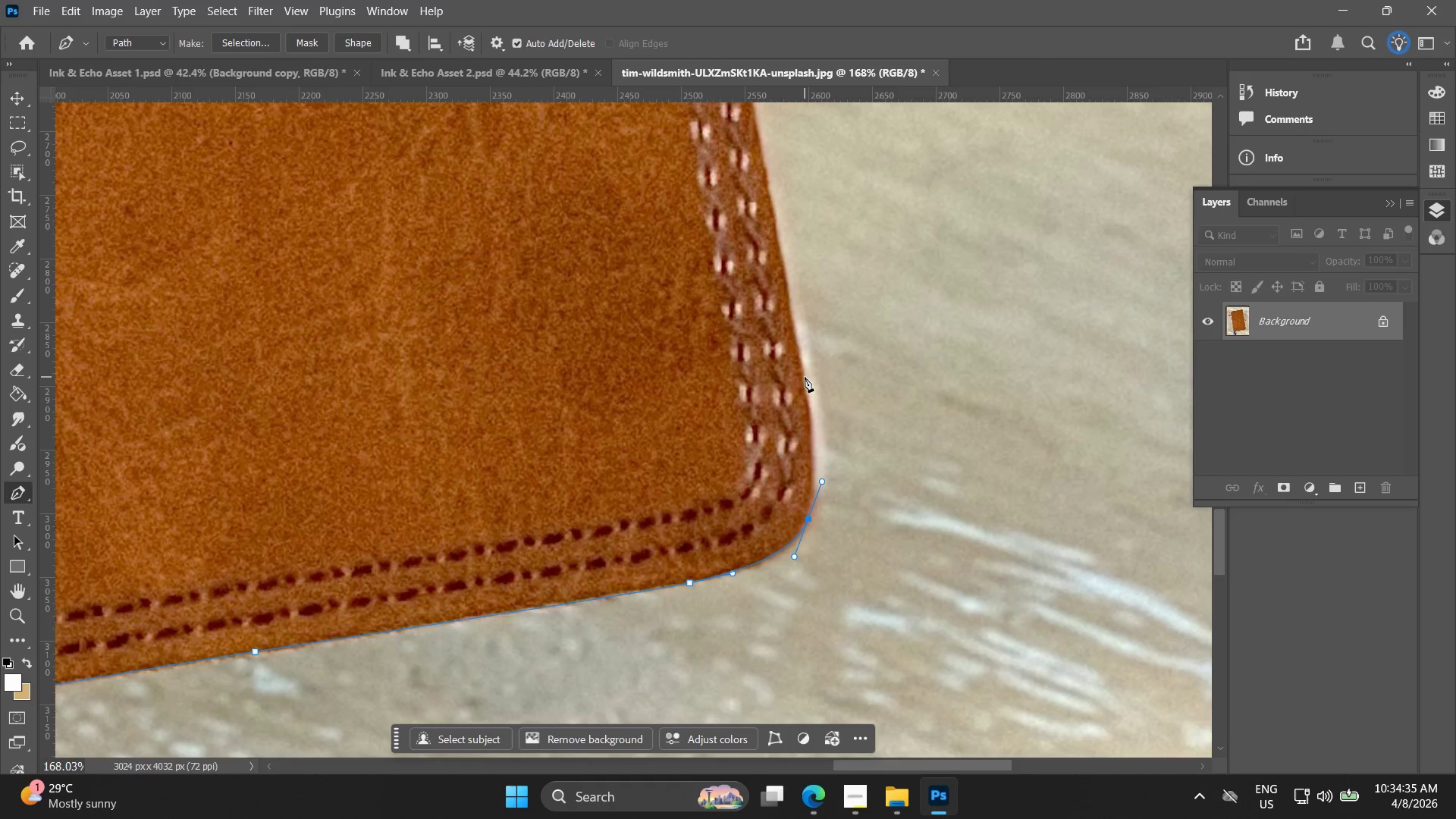 
left_click_drag(start_coordinate=[805, 376], to_coordinate=[797, 338])
 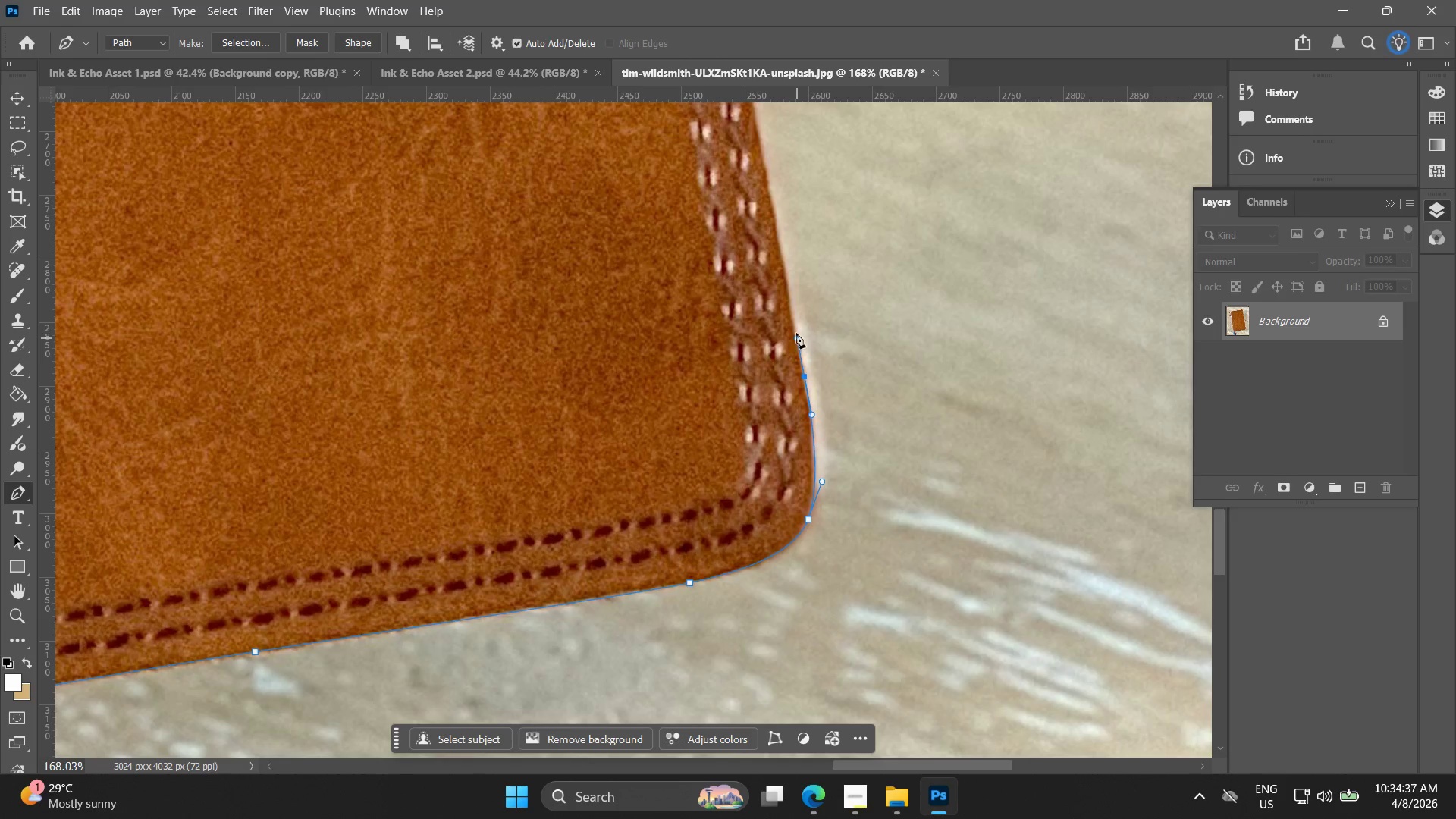 
hold_key(key=Space, duration=0.58)
 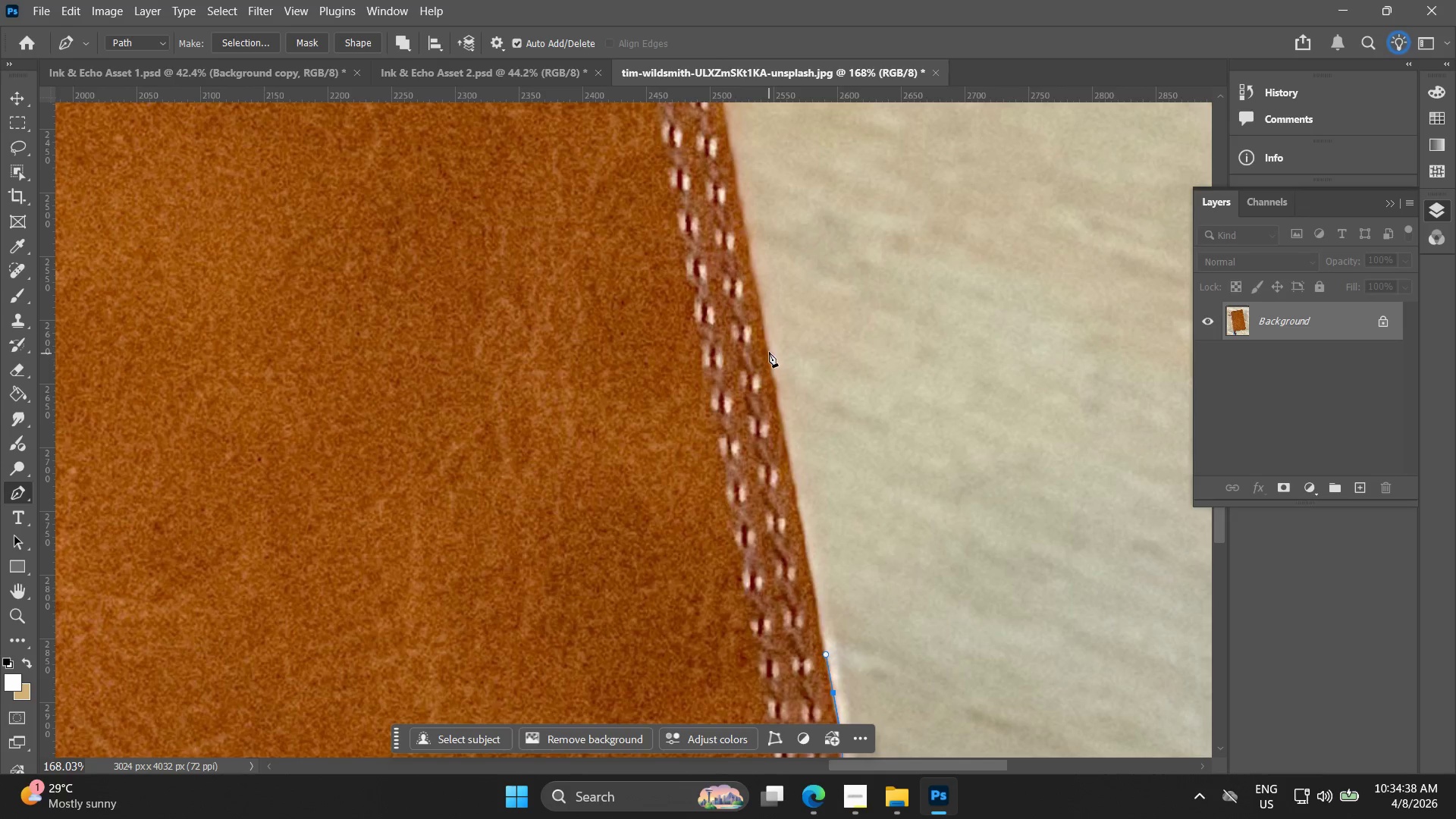 
left_click_drag(start_coordinate=[783, 322], to_coordinate=[812, 639])
 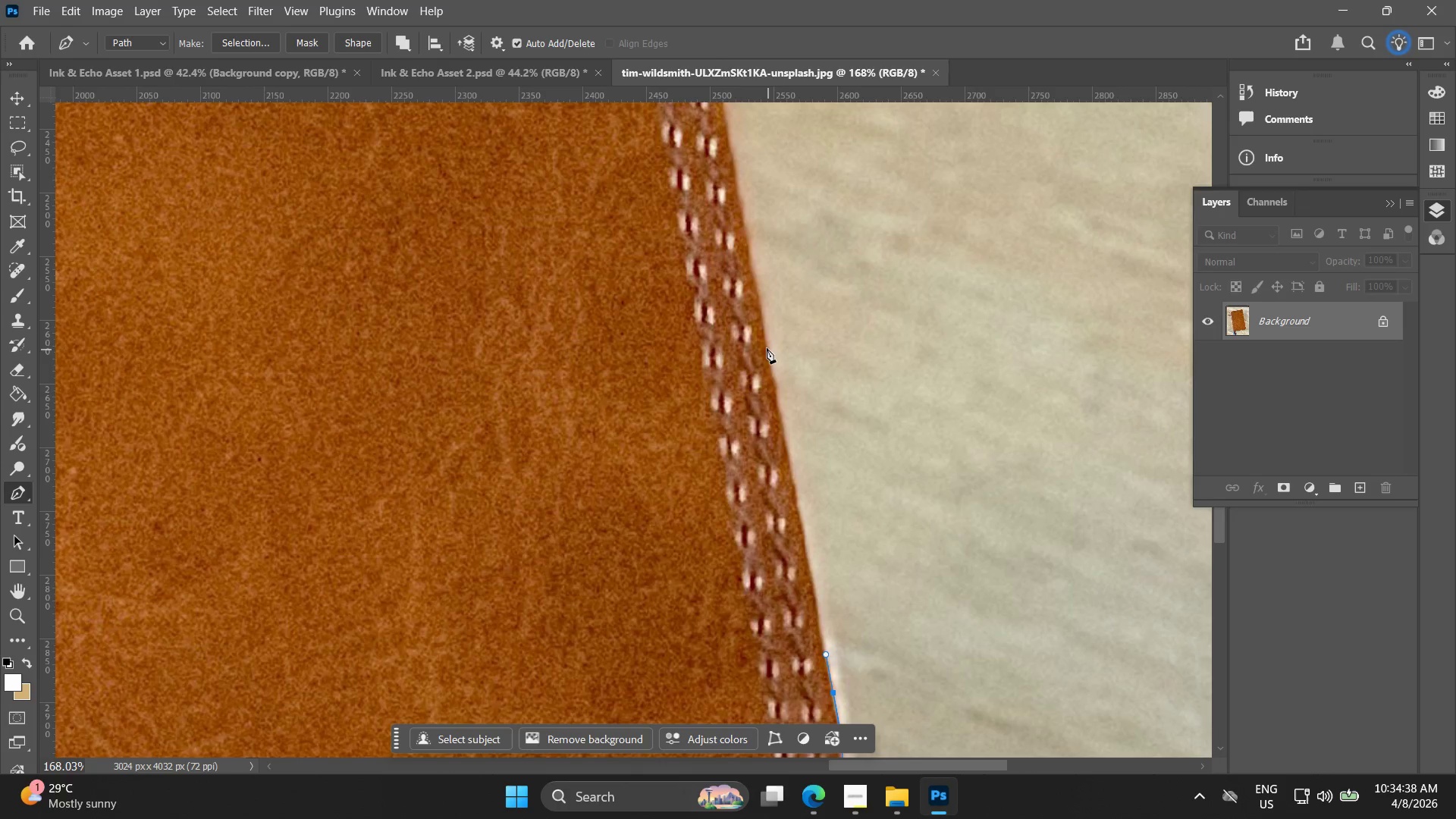 
left_click([767, 342])
 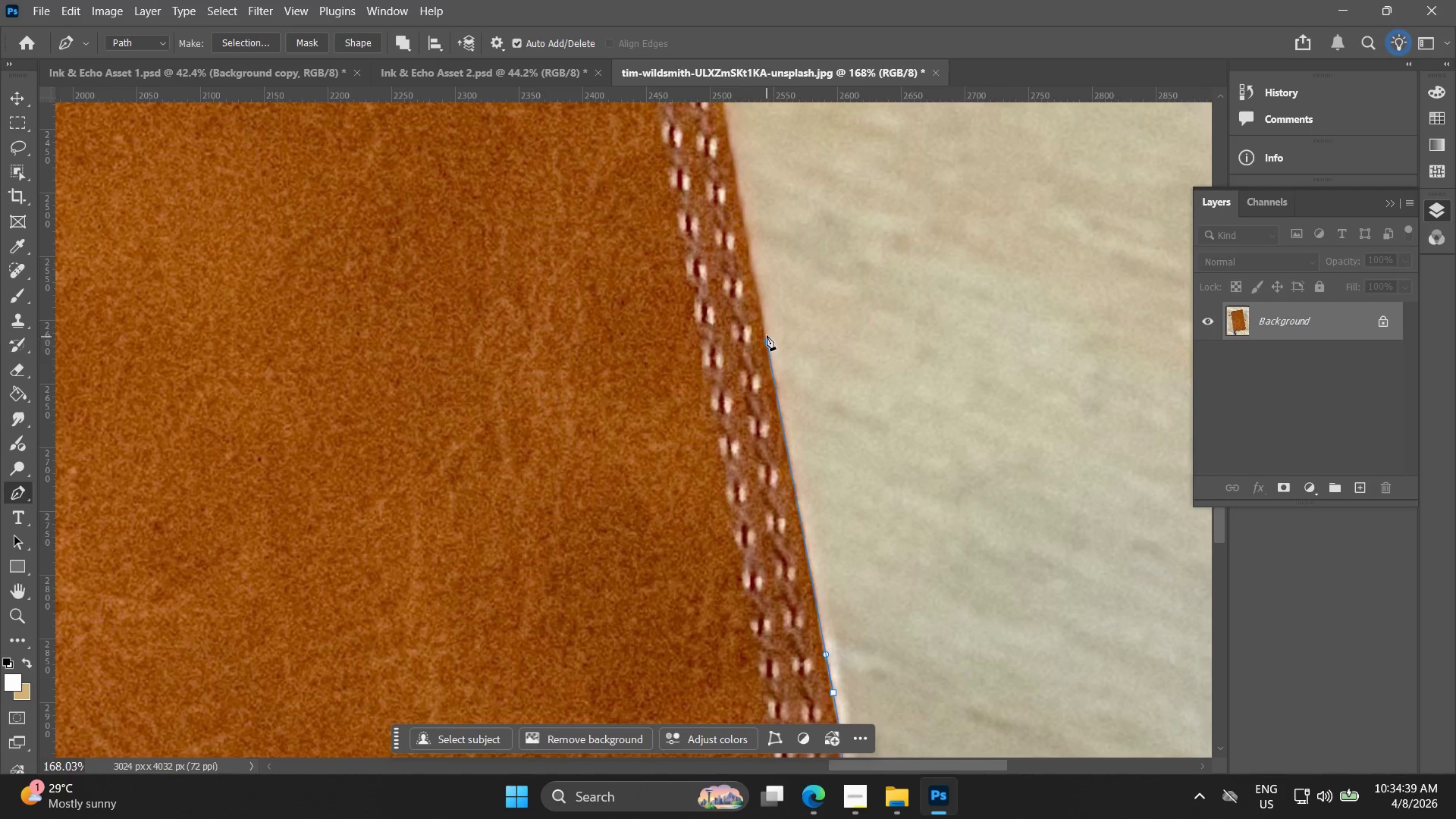 
hold_key(key=Space, duration=0.59)
 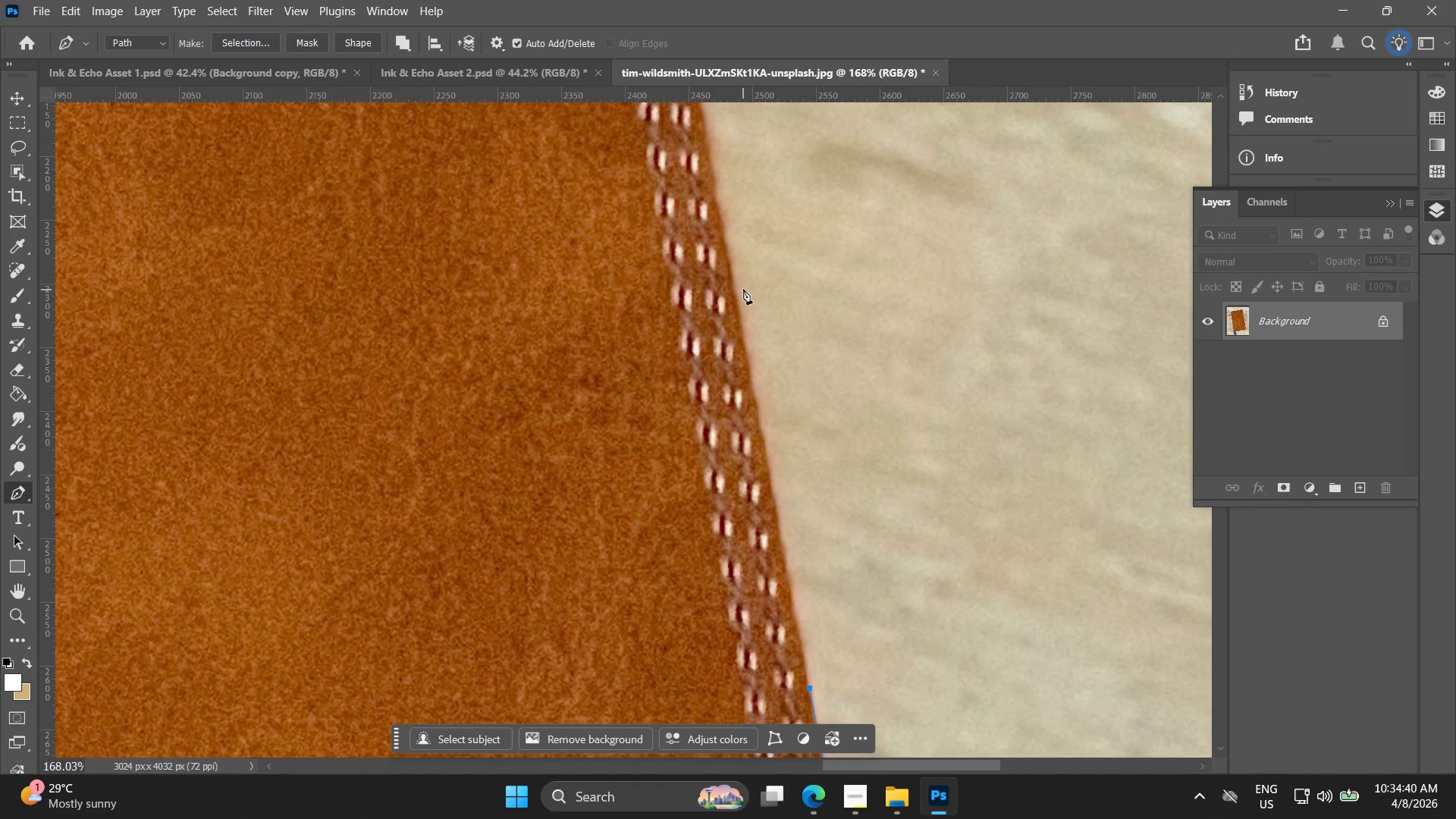 
left_click_drag(start_coordinate=[748, 273], to_coordinate=[790, 619])
 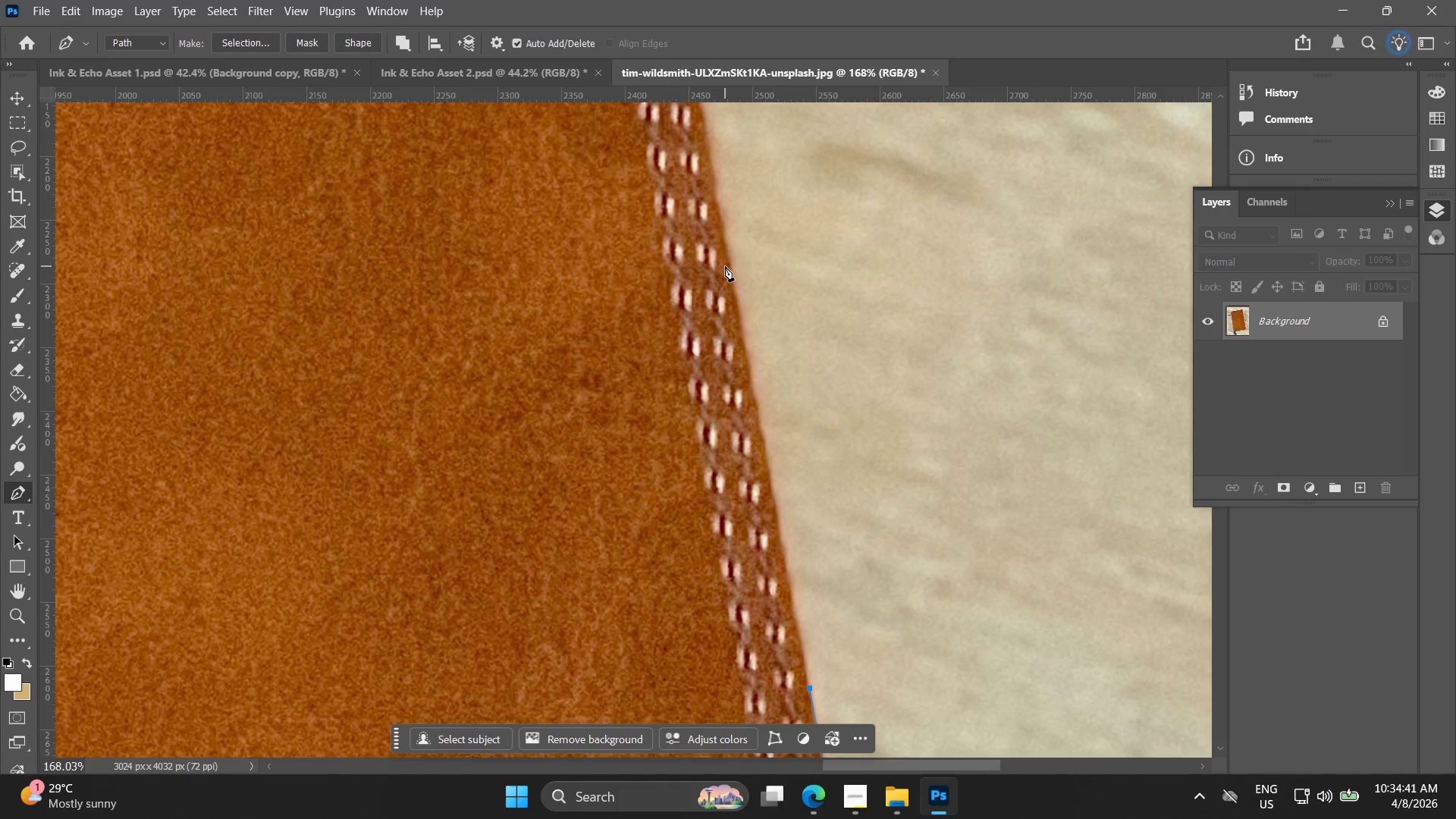 
hold_key(key=Space, duration=0.55)
 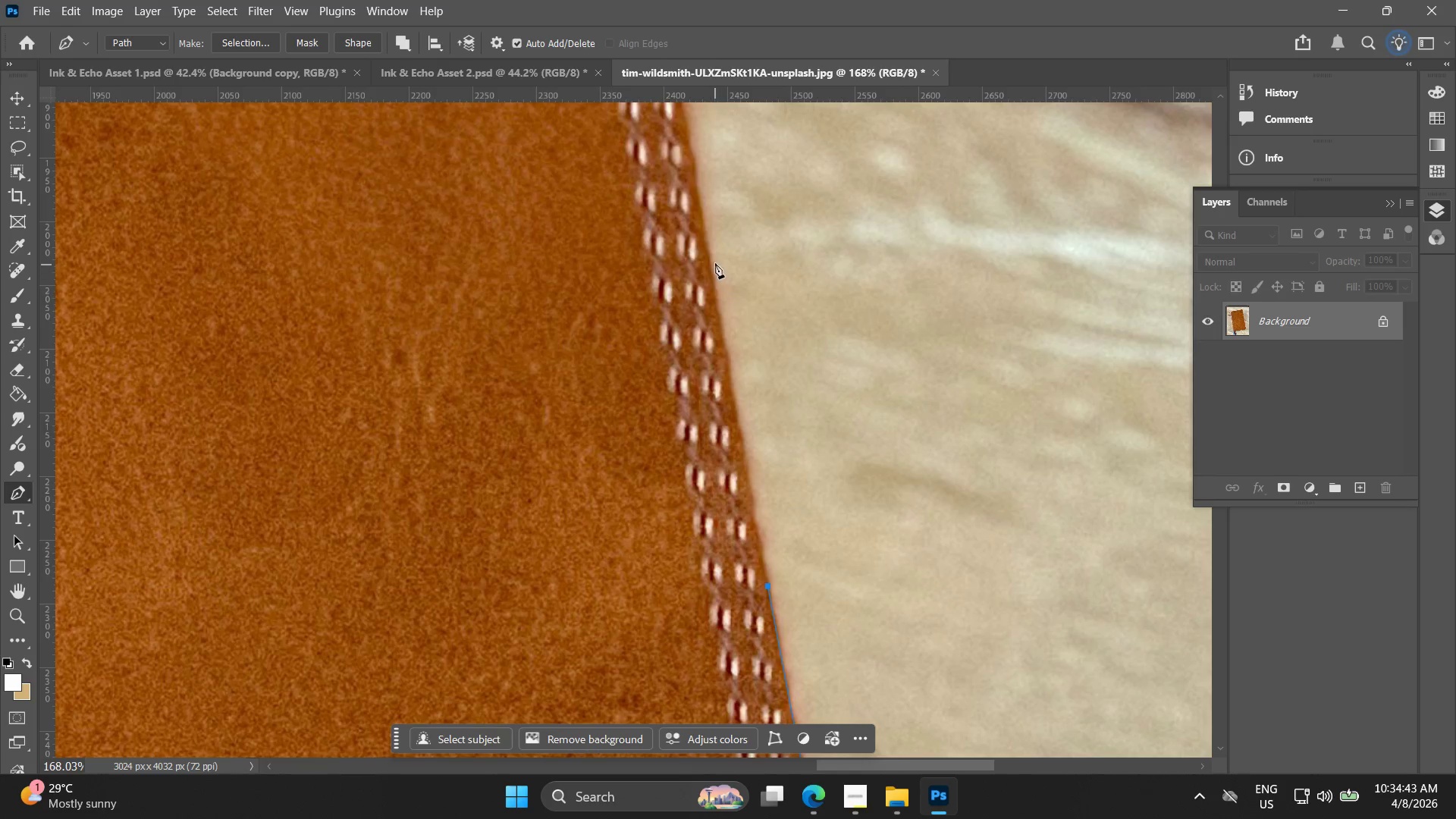 
left_click_drag(start_coordinate=[717, 240], to_coordinate=[756, 560])
 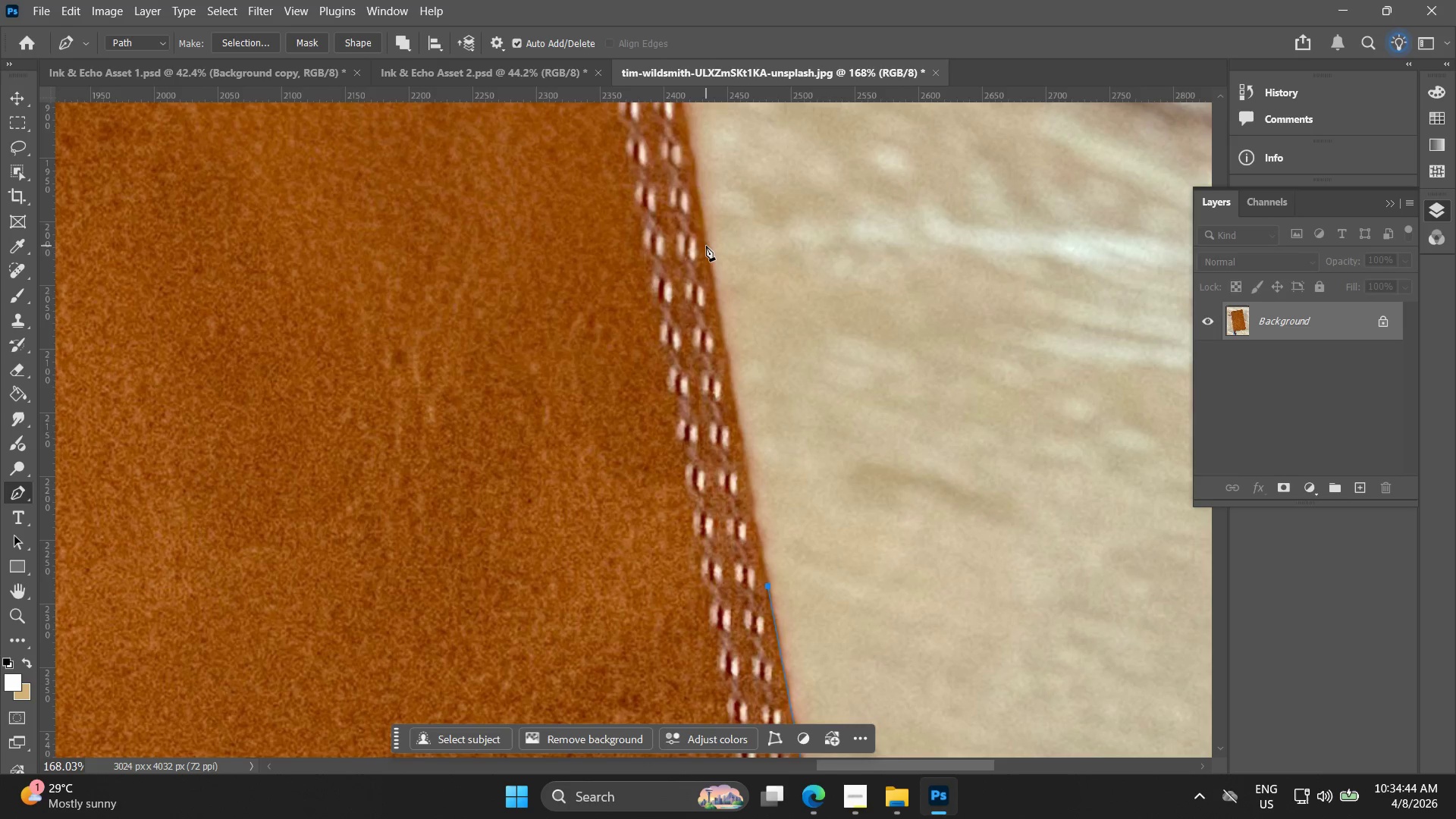 
left_click([707, 243])
 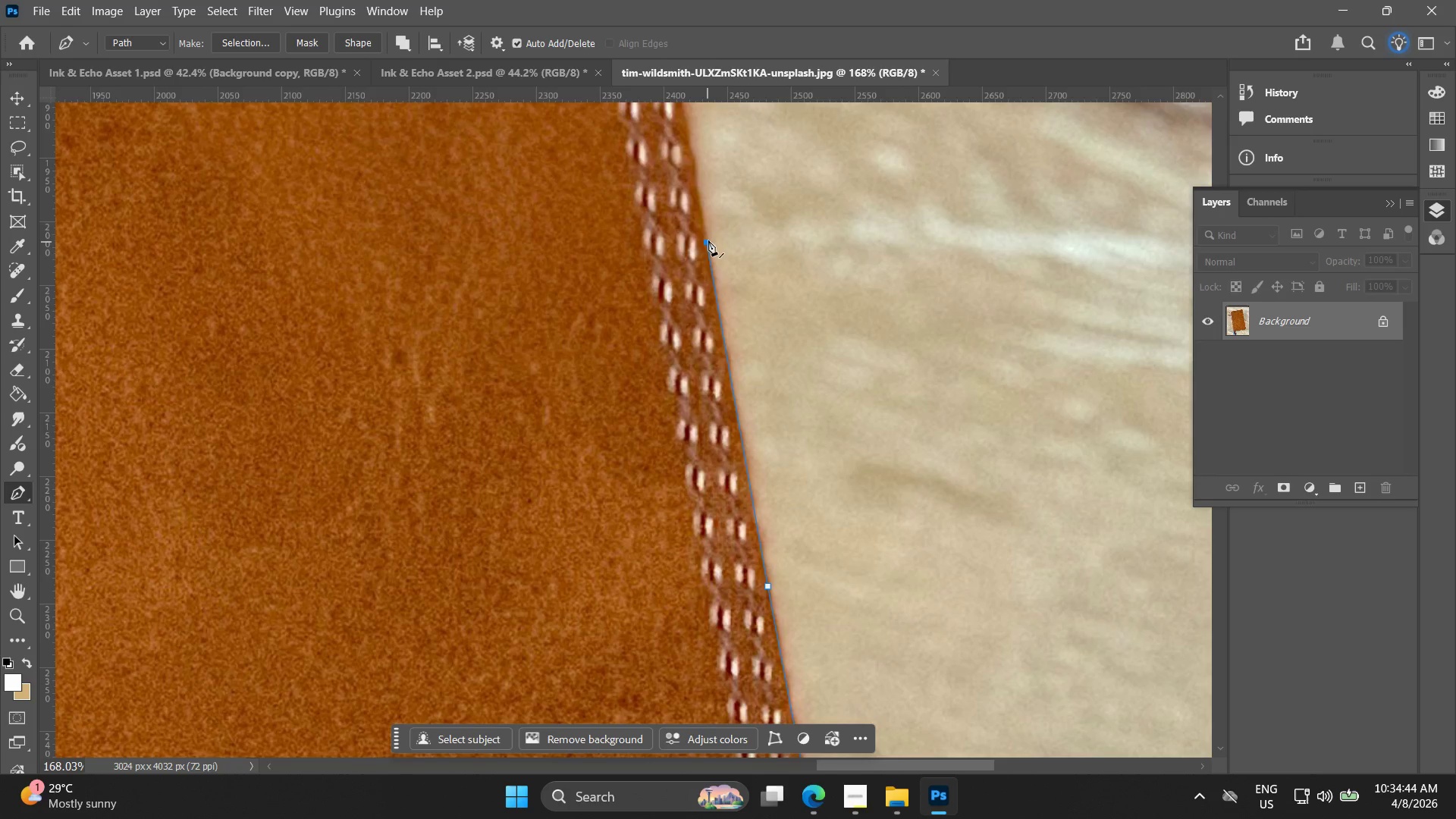 
hold_key(key=Space, duration=0.59)
 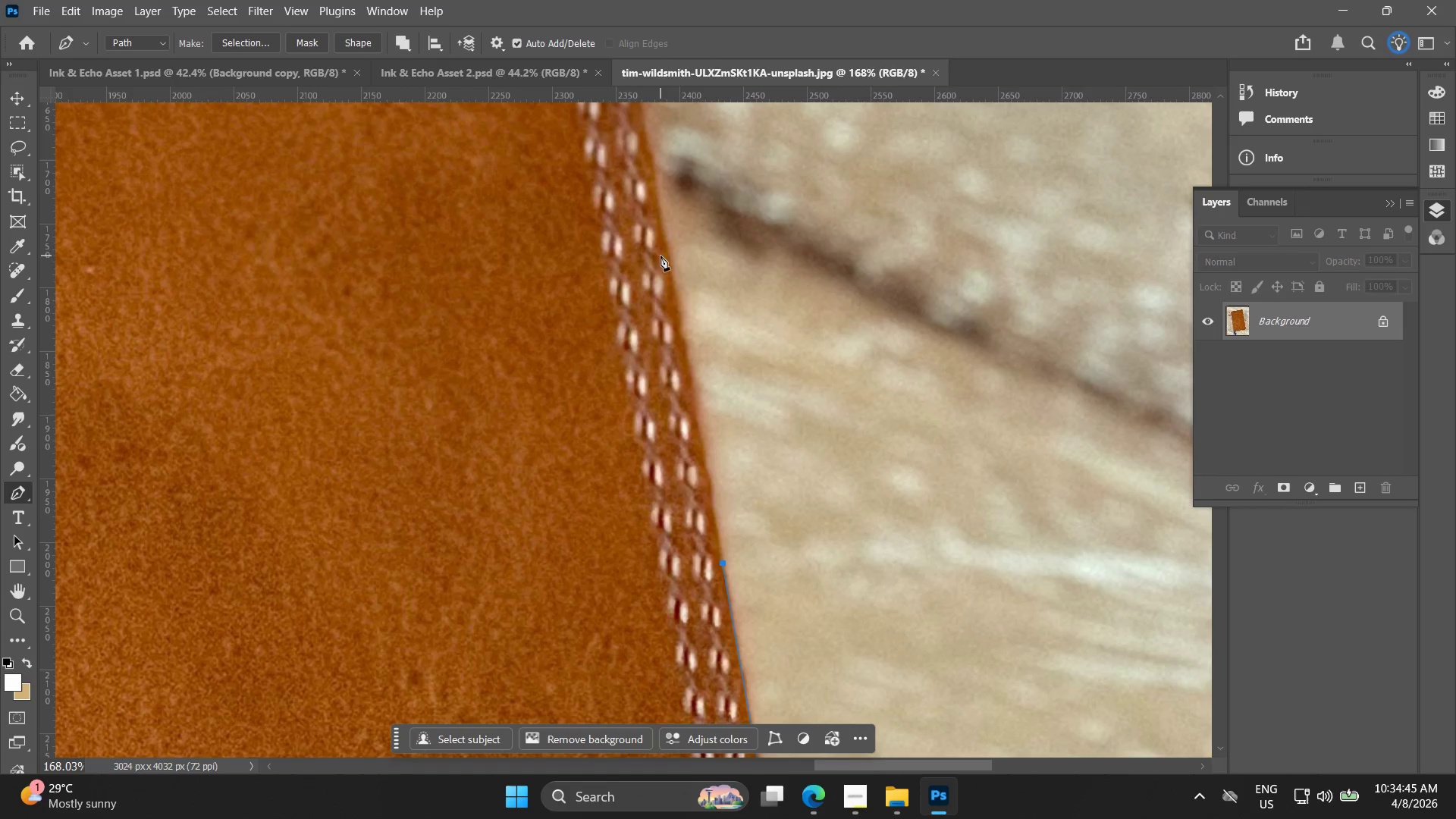 
left_click_drag(start_coordinate=[691, 204], to_coordinate=[707, 525])
 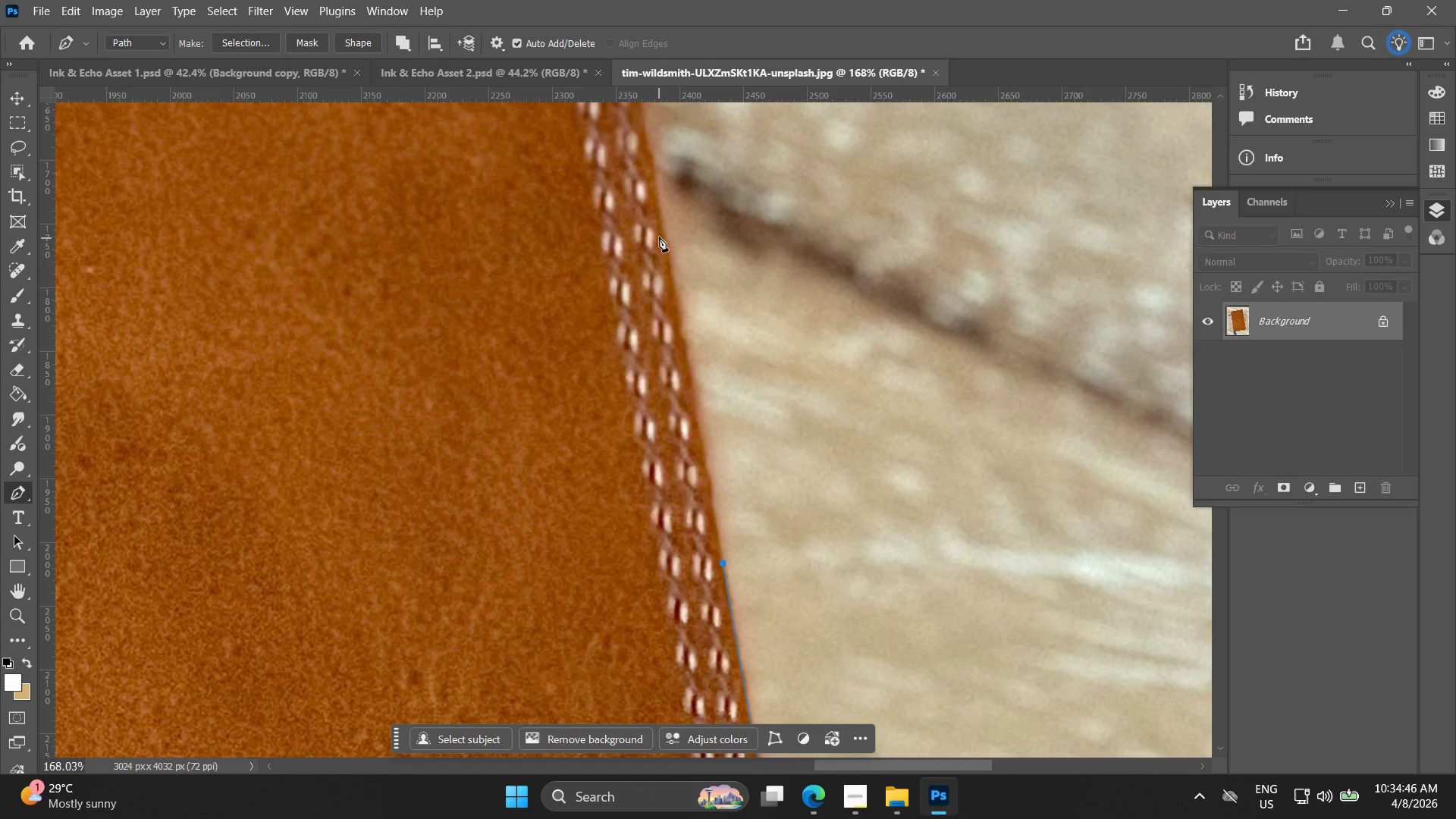 
left_click([664, 228])
 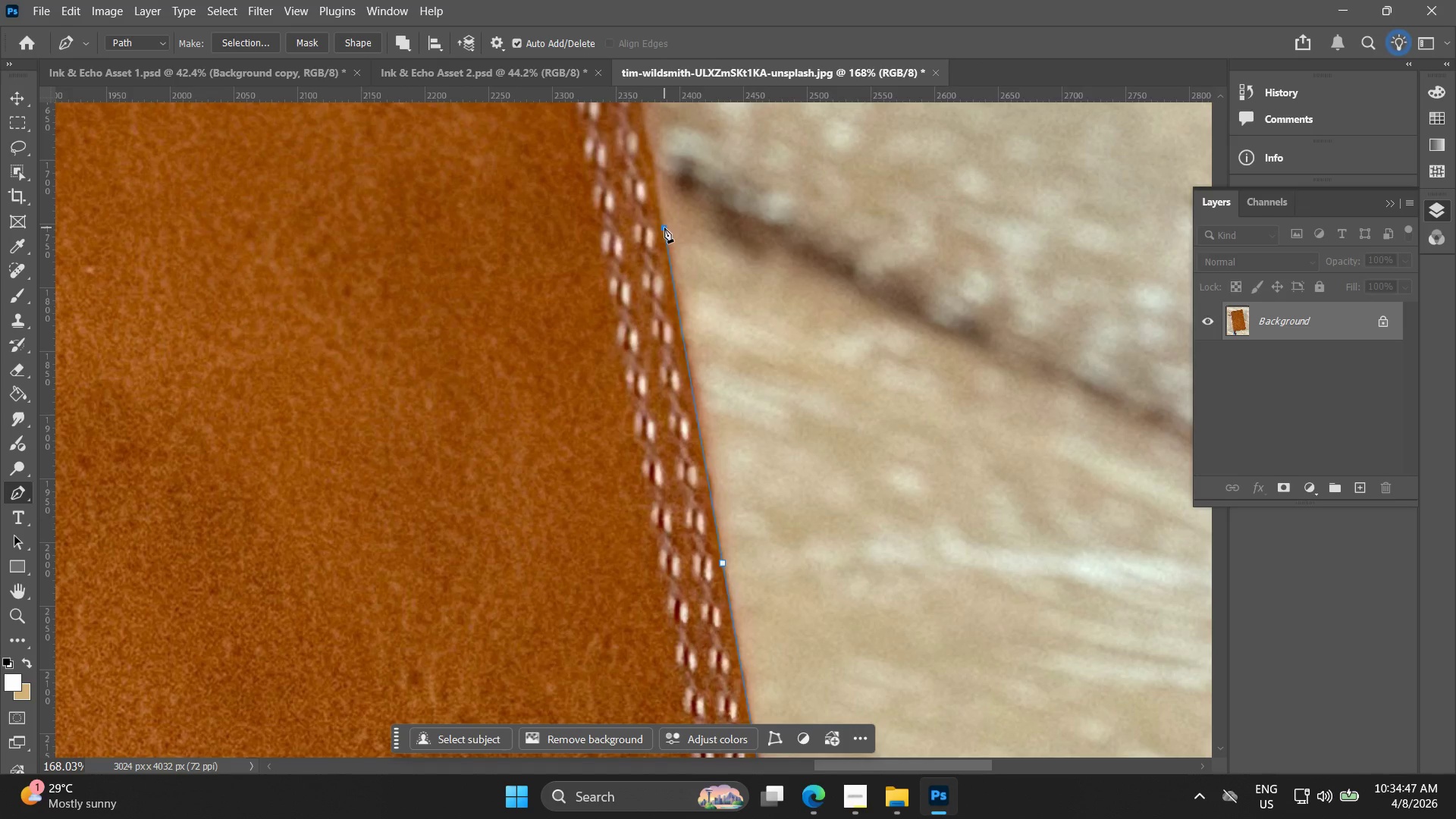 
hold_key(key=Space, duration=0.48)
 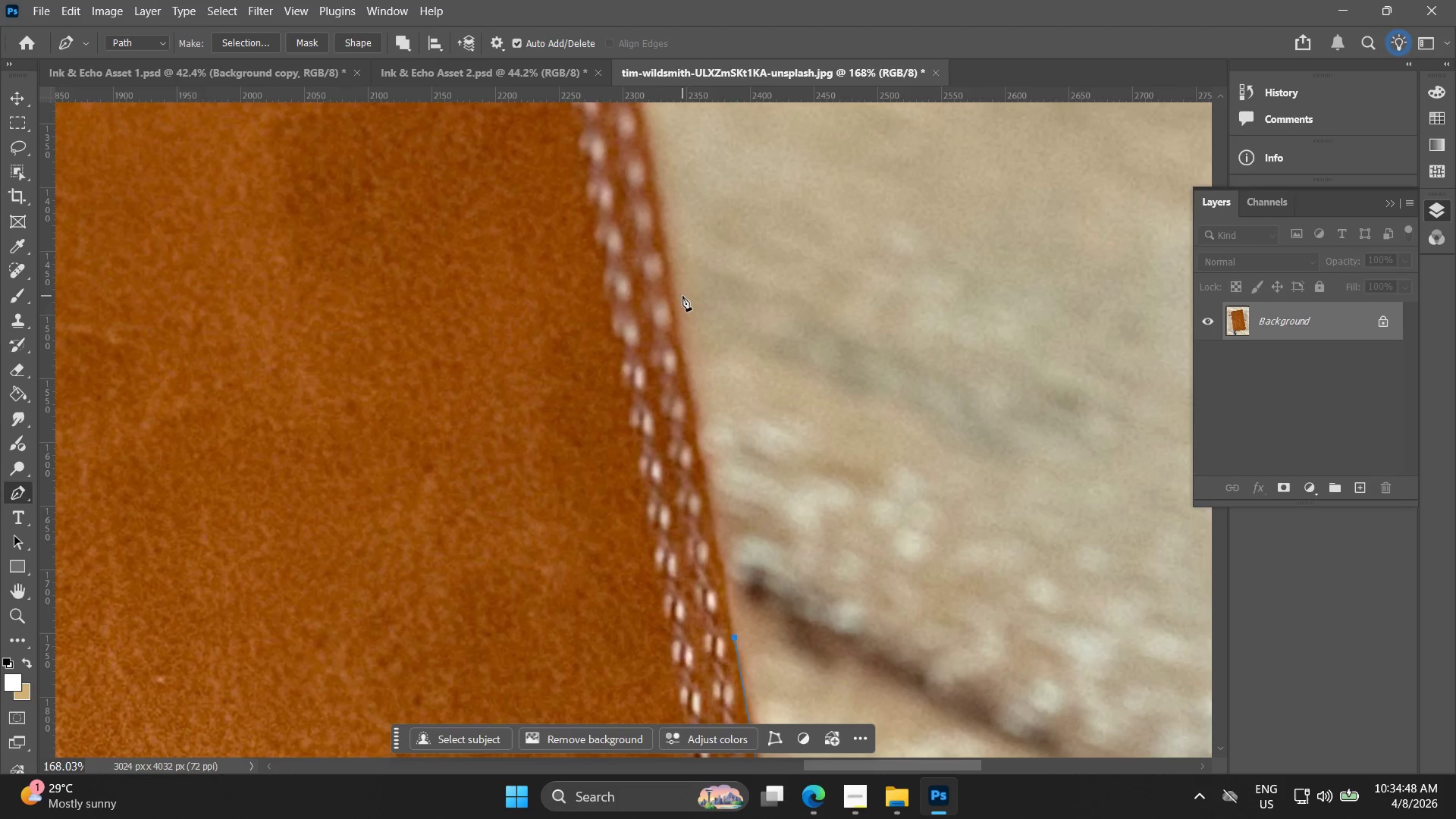 
left_click_drag(start_coordinate=[661, 224], to_coordinate=[718, 555])
 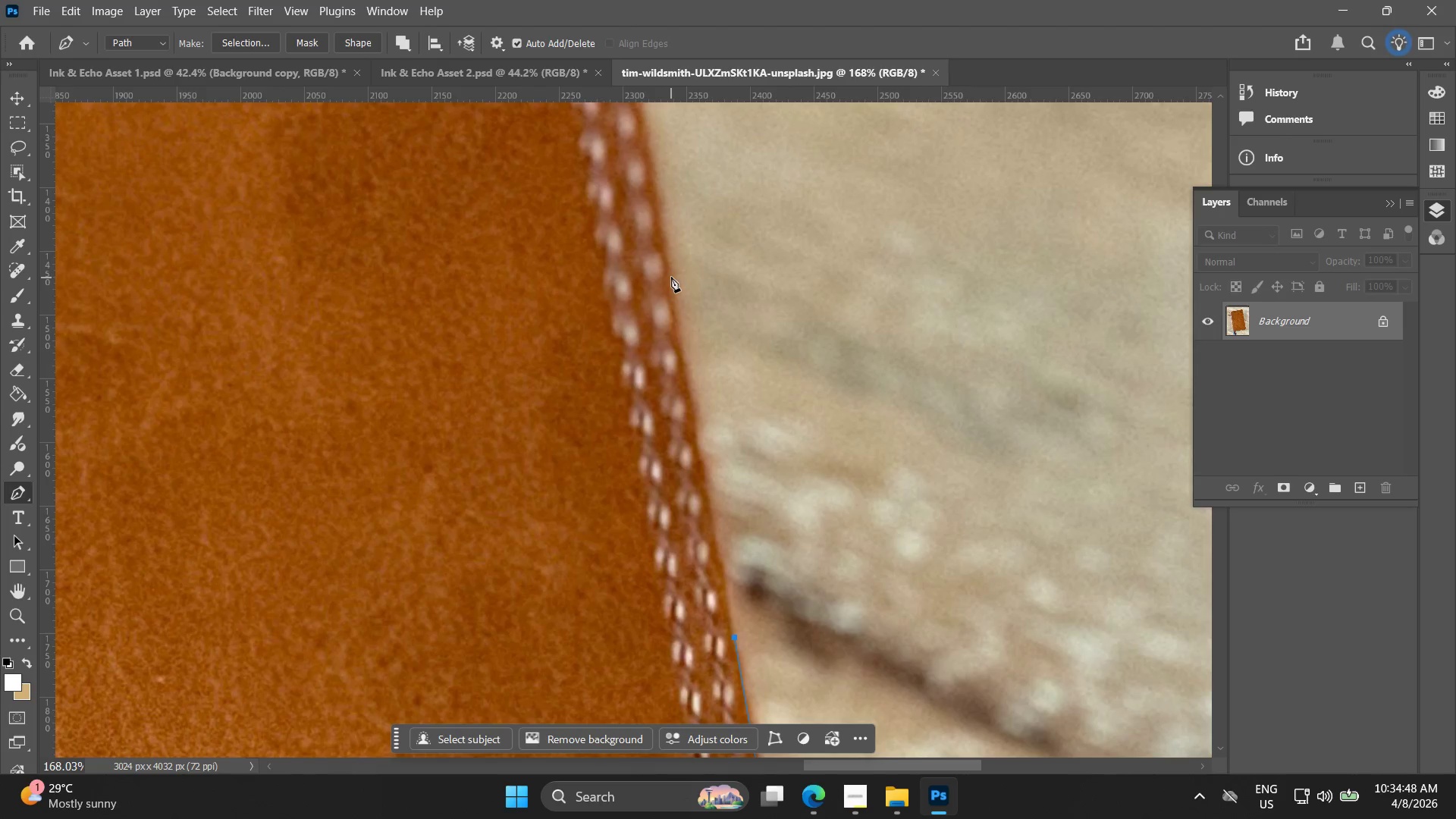 
left_click([671, 274])
 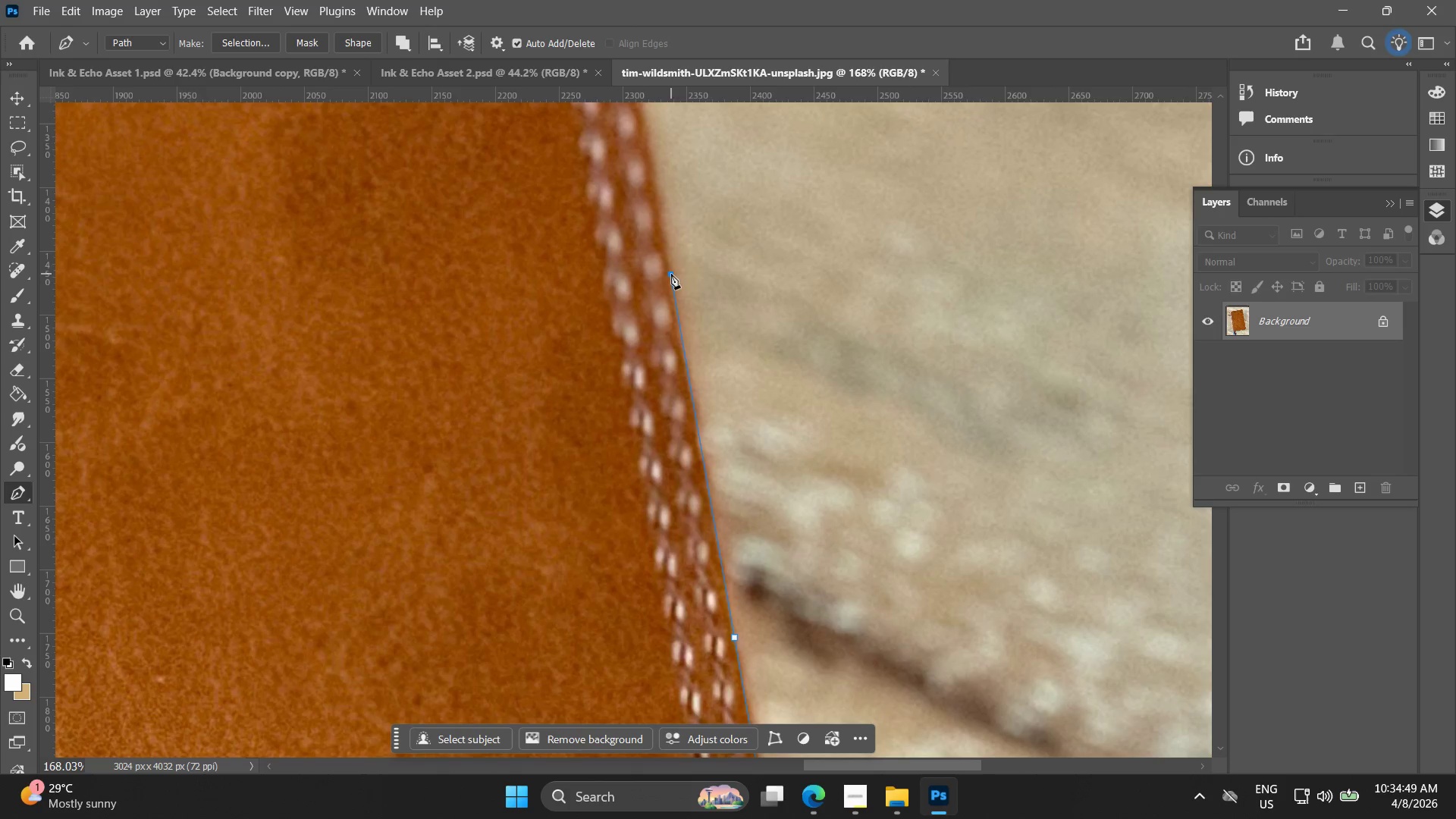 
hold_key(key=Space, duration=0.59)
 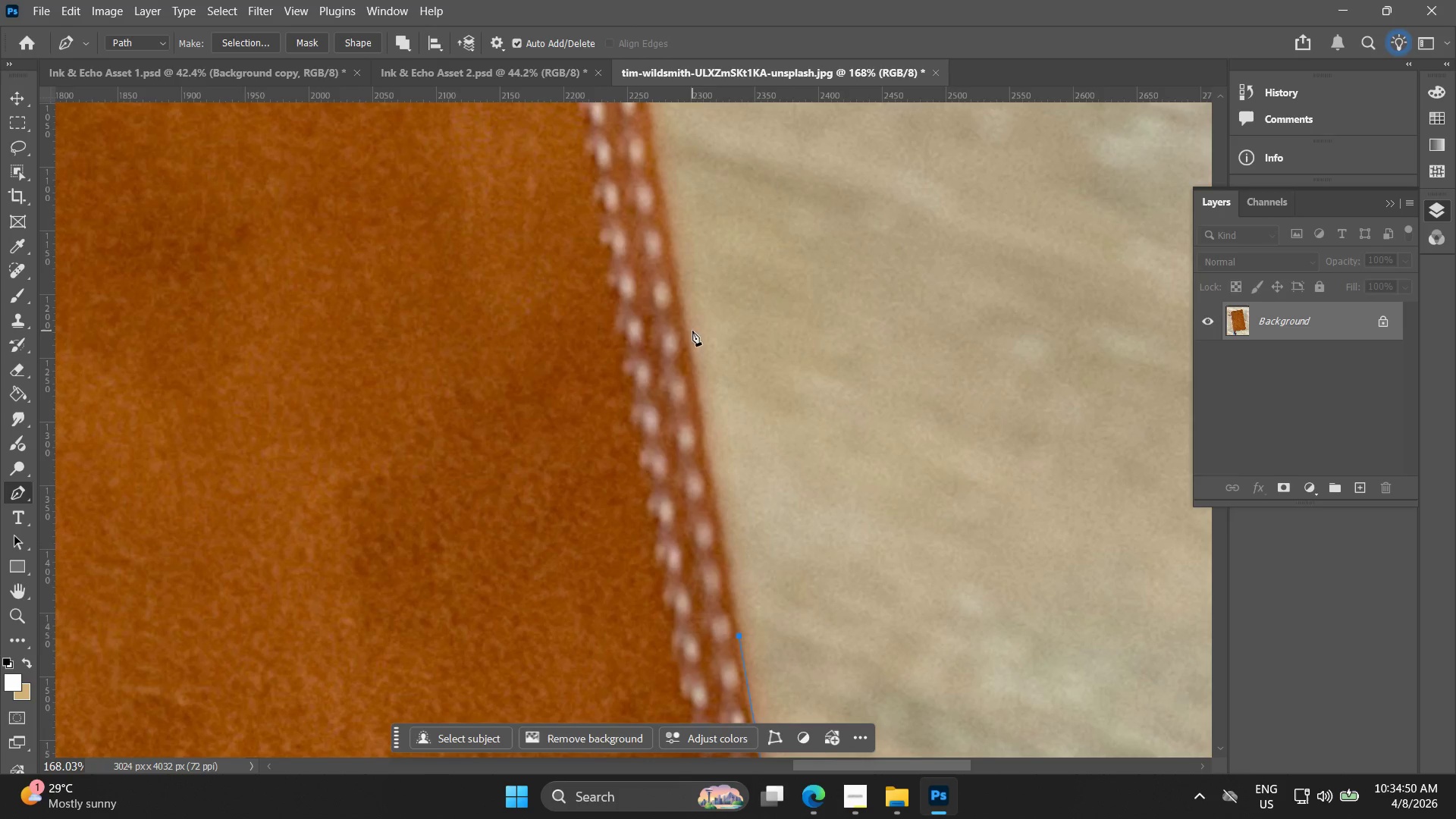 
left_click_drag(start_coordinate=[676, 268], to_coordinate=[733, 592])
 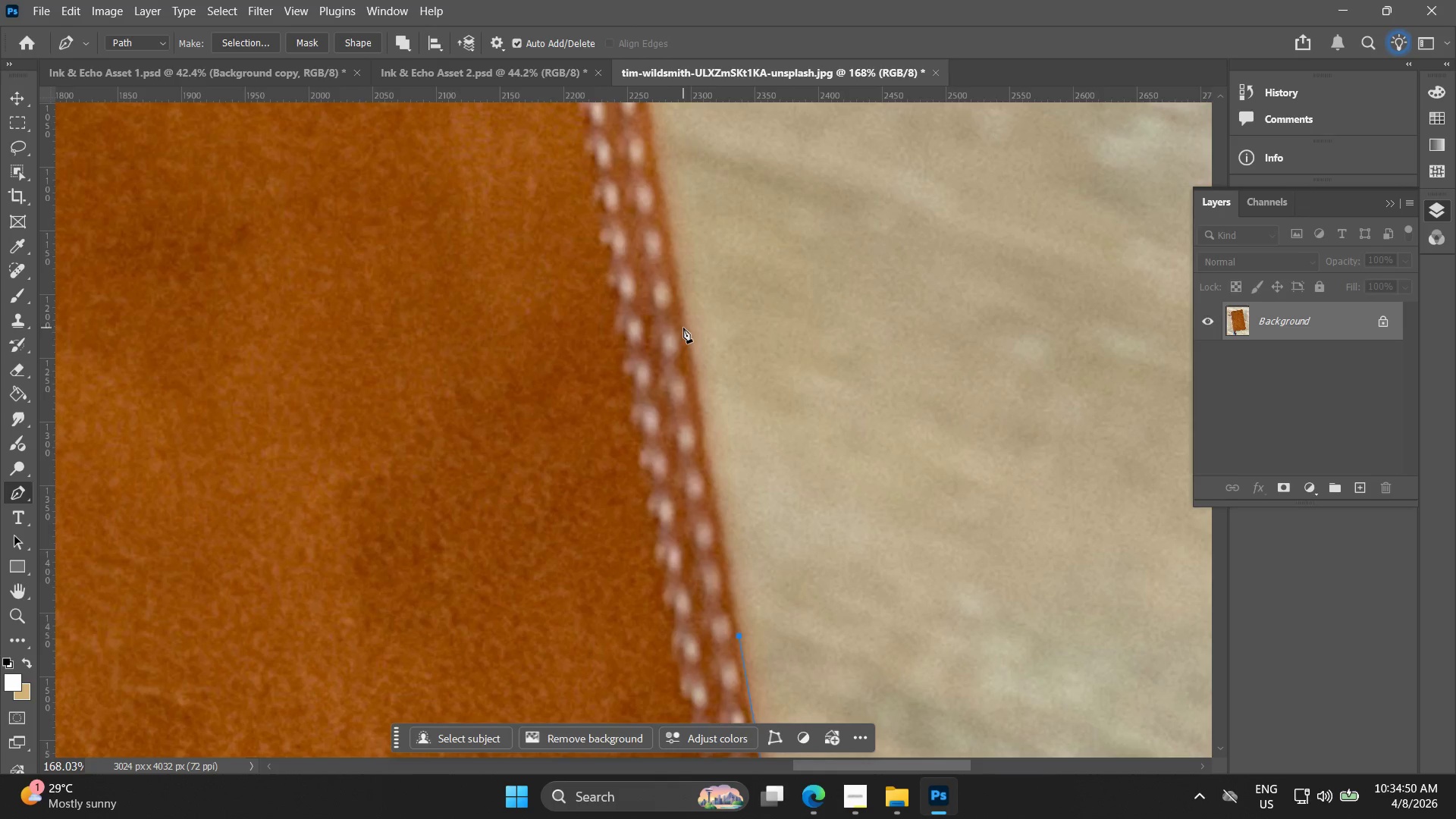 
left_click([686, 320])
 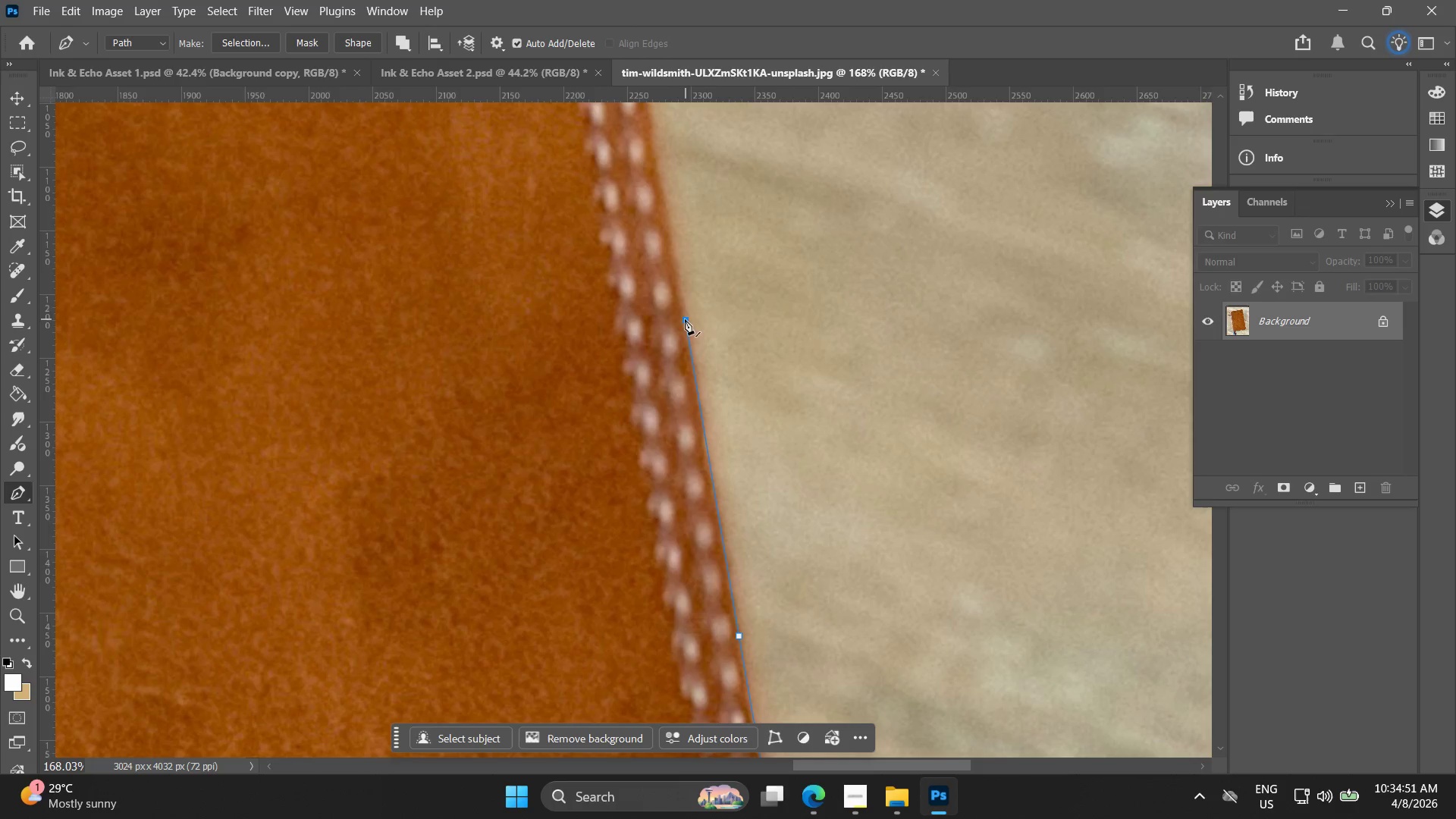 
hold_key(key=Space, duration=0.59)
 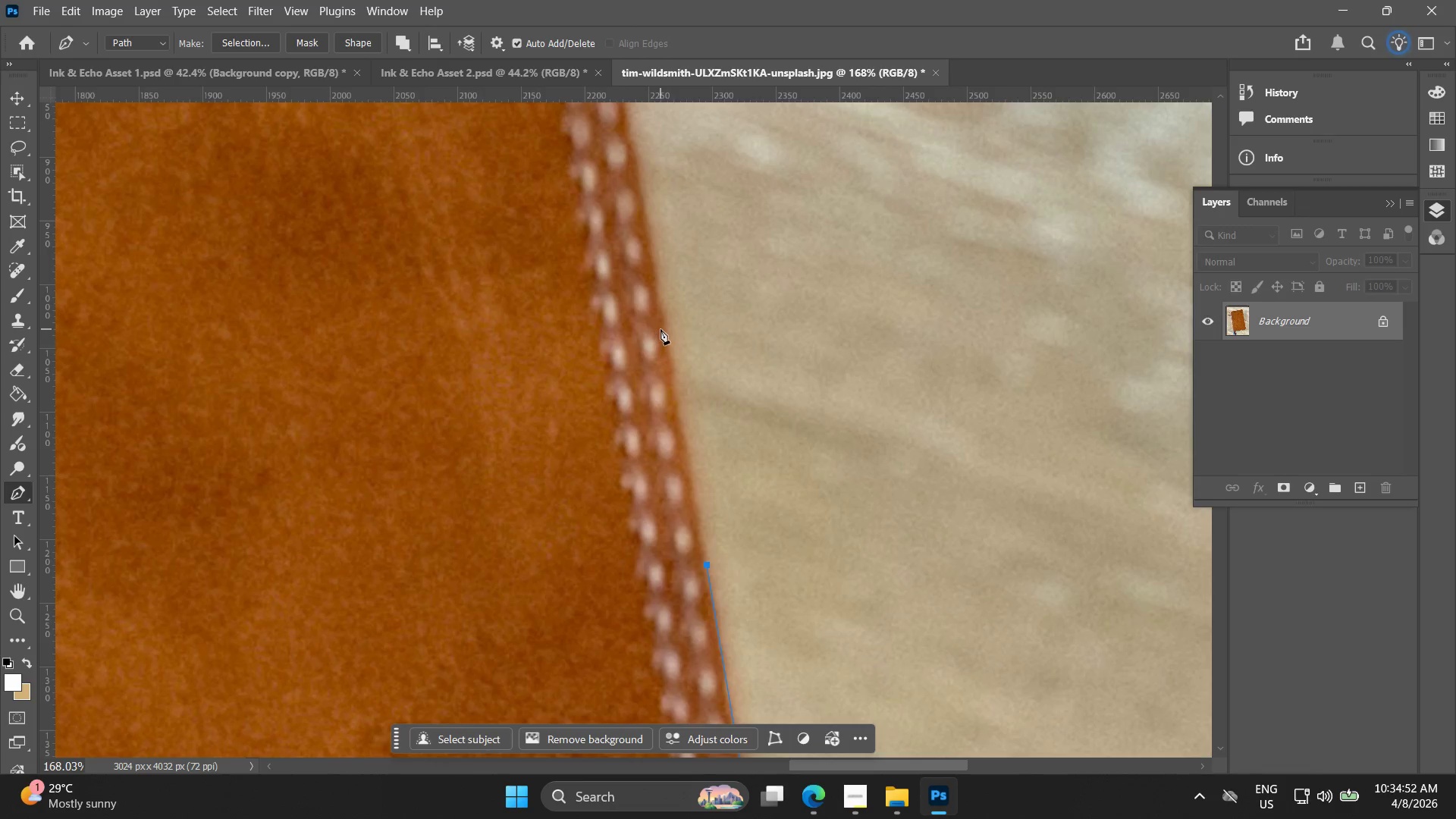 
left_click_drag(start_coordinate=[686, 280], to_coordinate=[707, 525])
 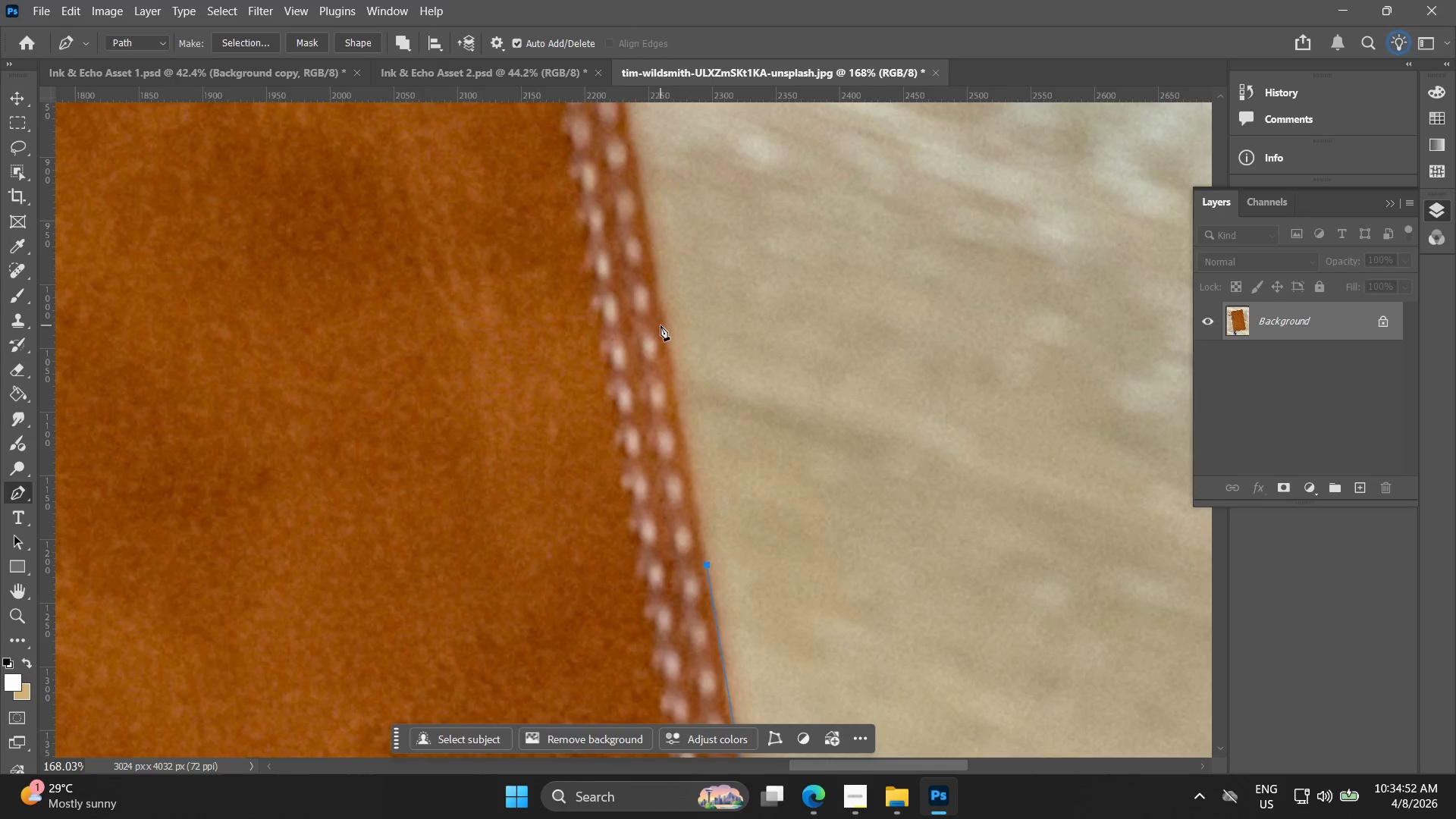 
left_click([661, 324])
 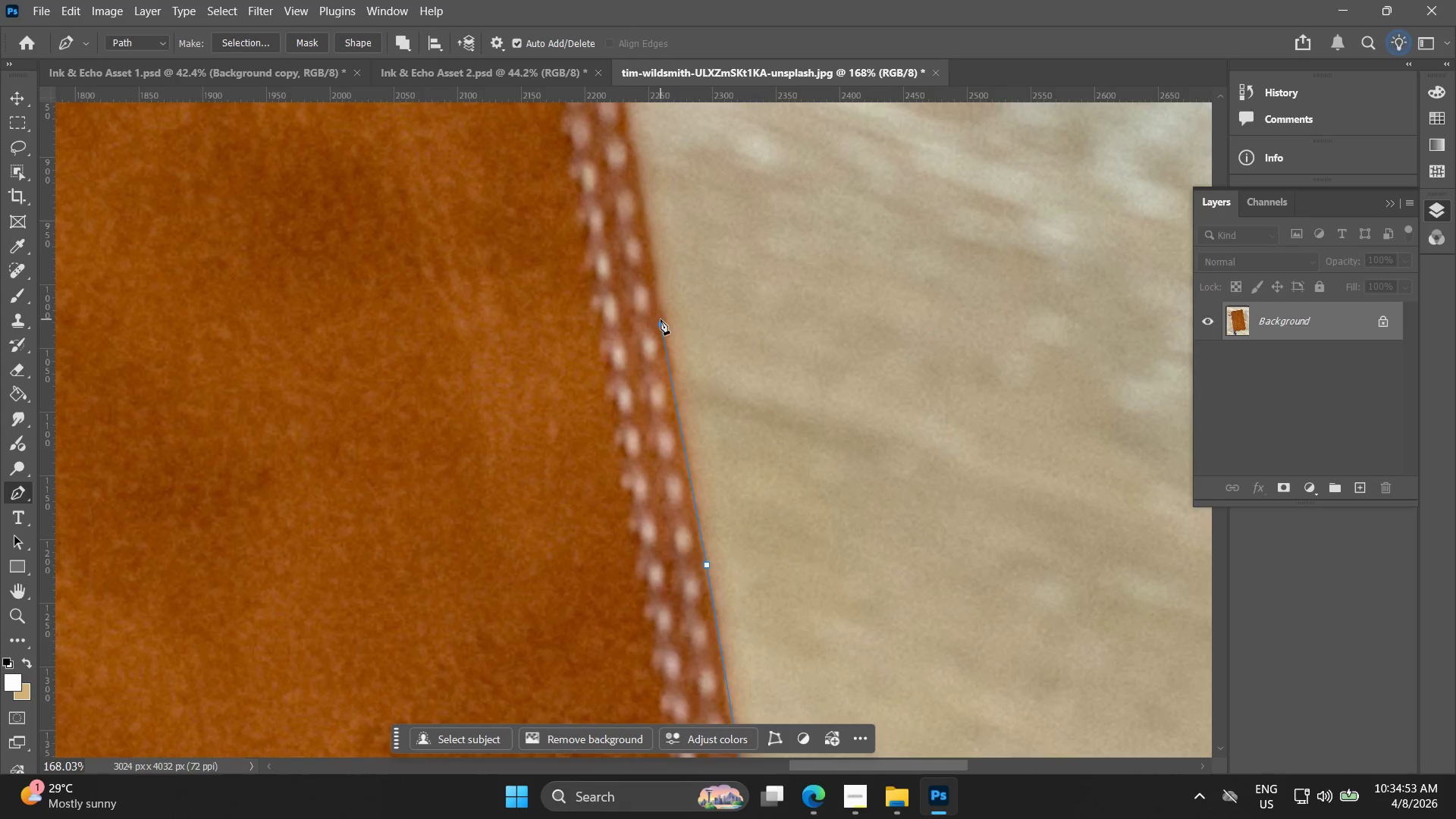 
hold_key(key=Space, duration=0.56)
 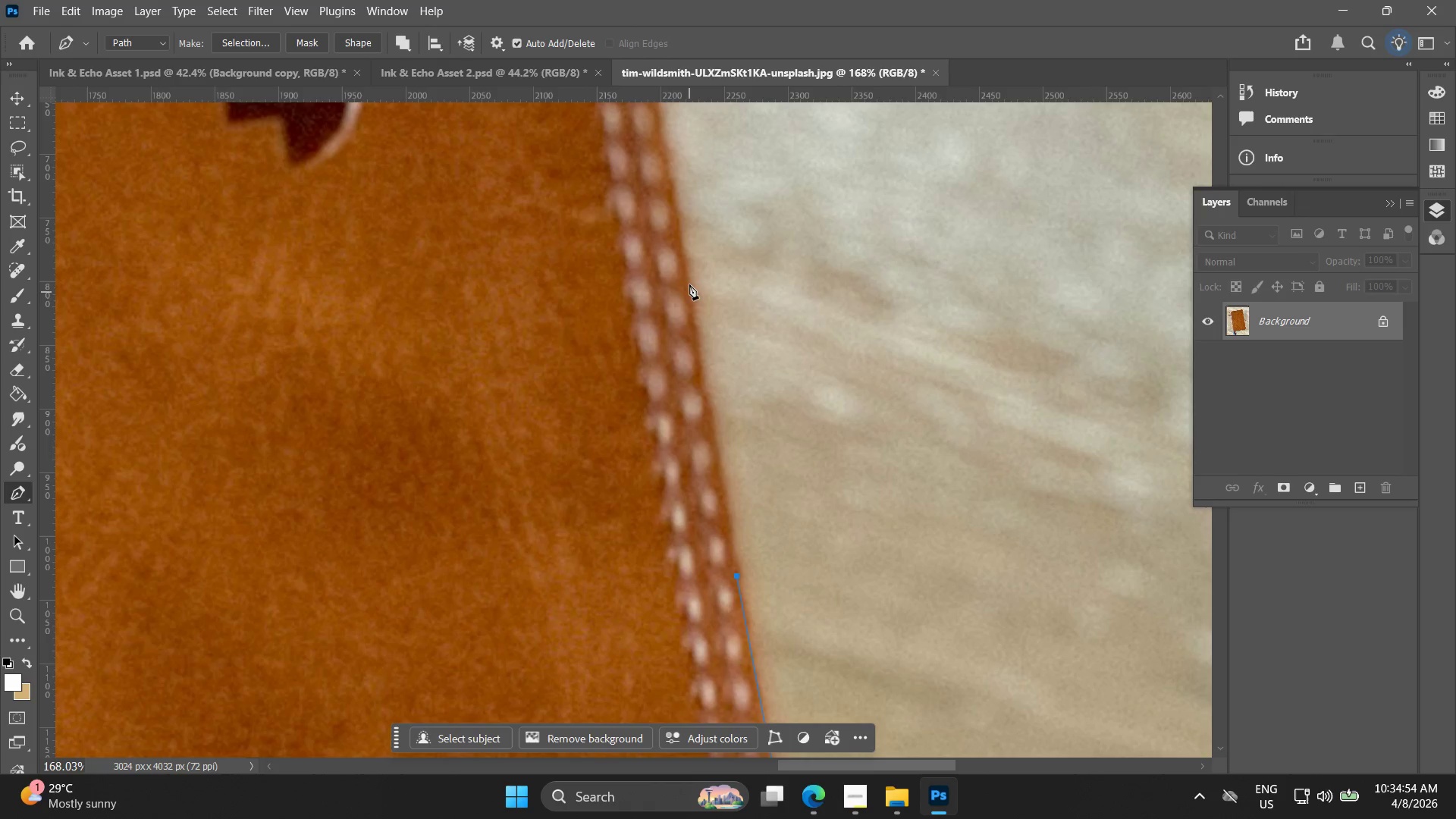 
left_click_drag(start_coordinate=[657, 312], to_coordinate=[733, 564])
 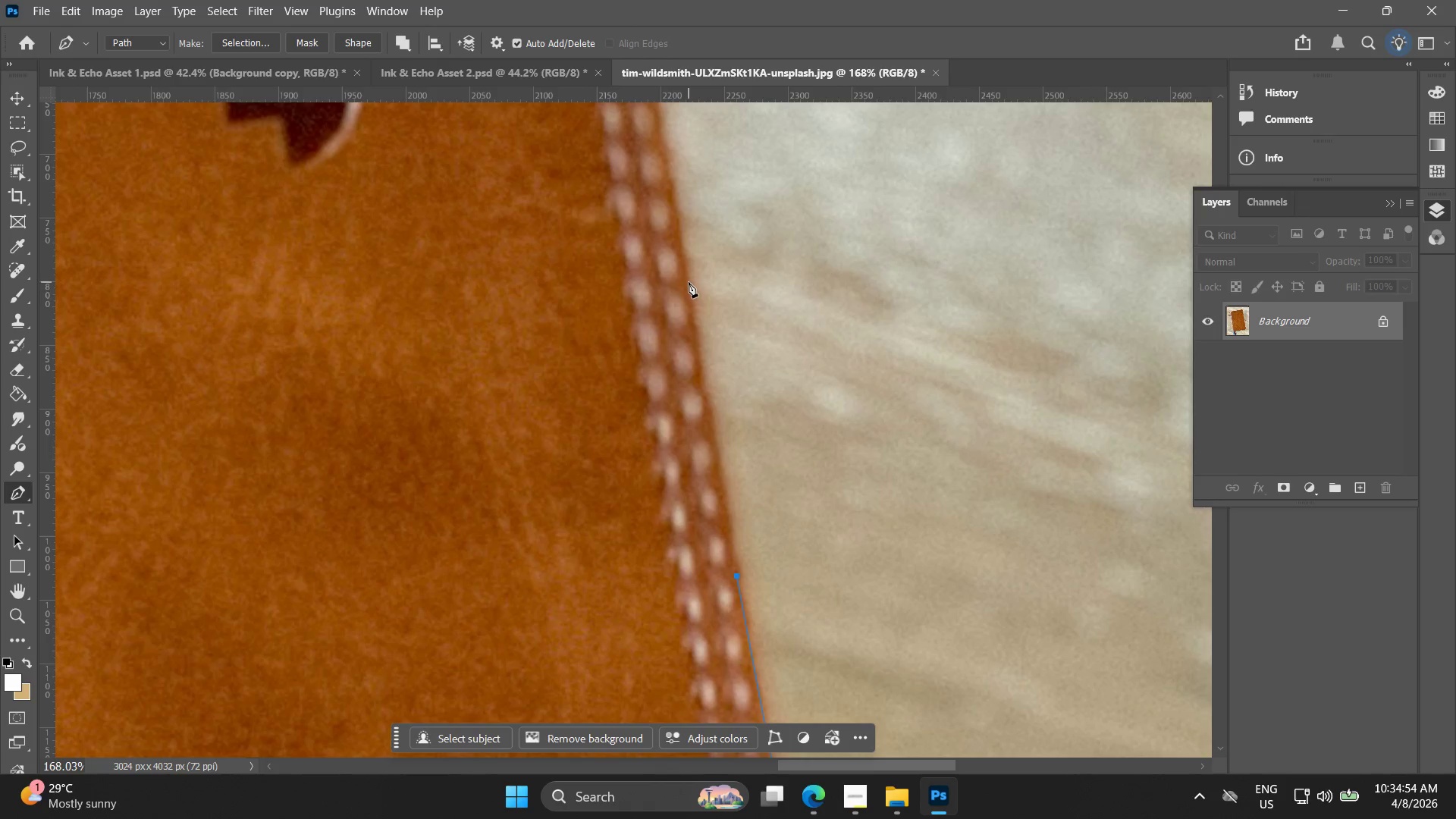 
left_click([689, 281])
 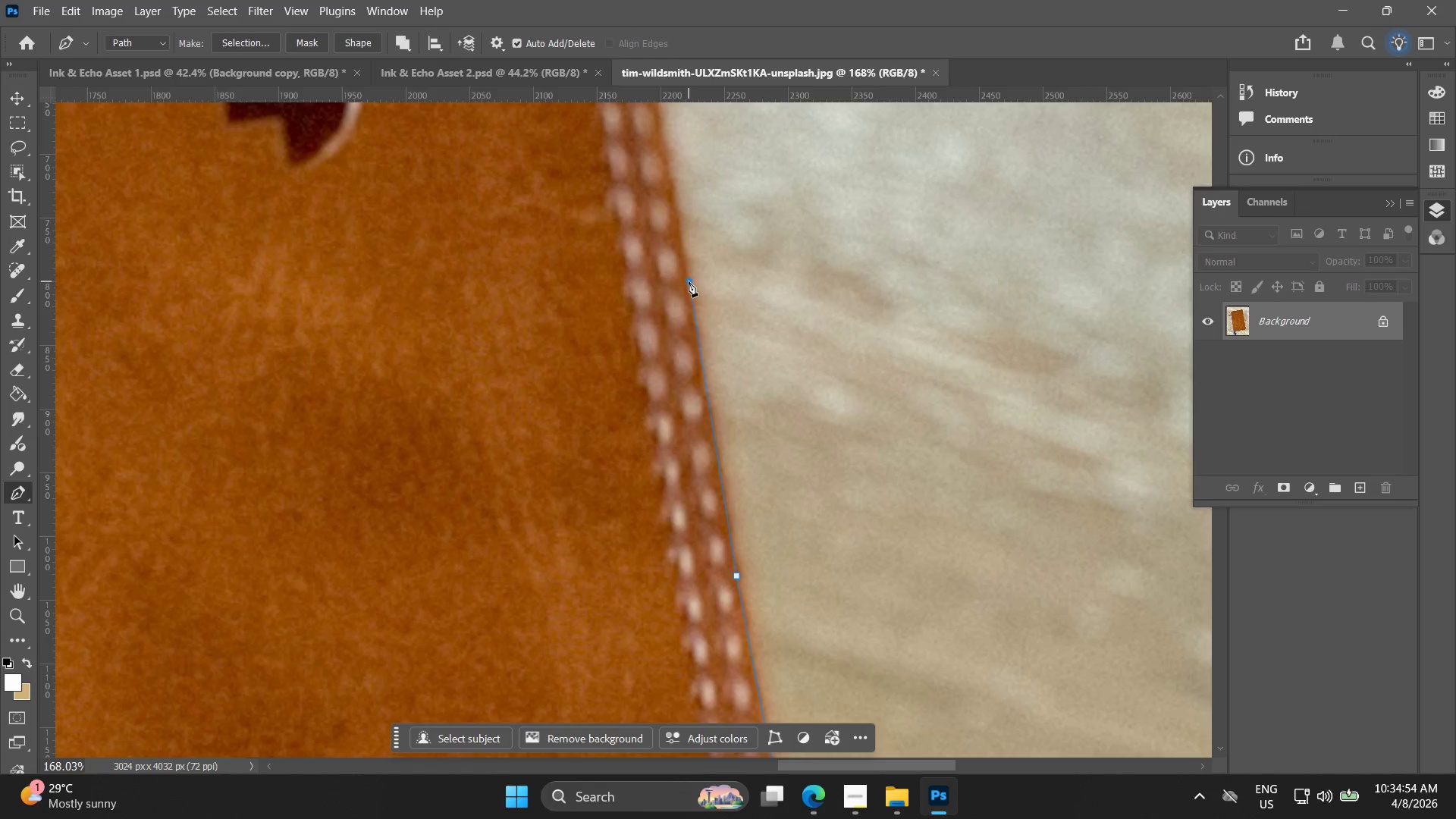 
hold_key(key=Space, duration=0.59)
 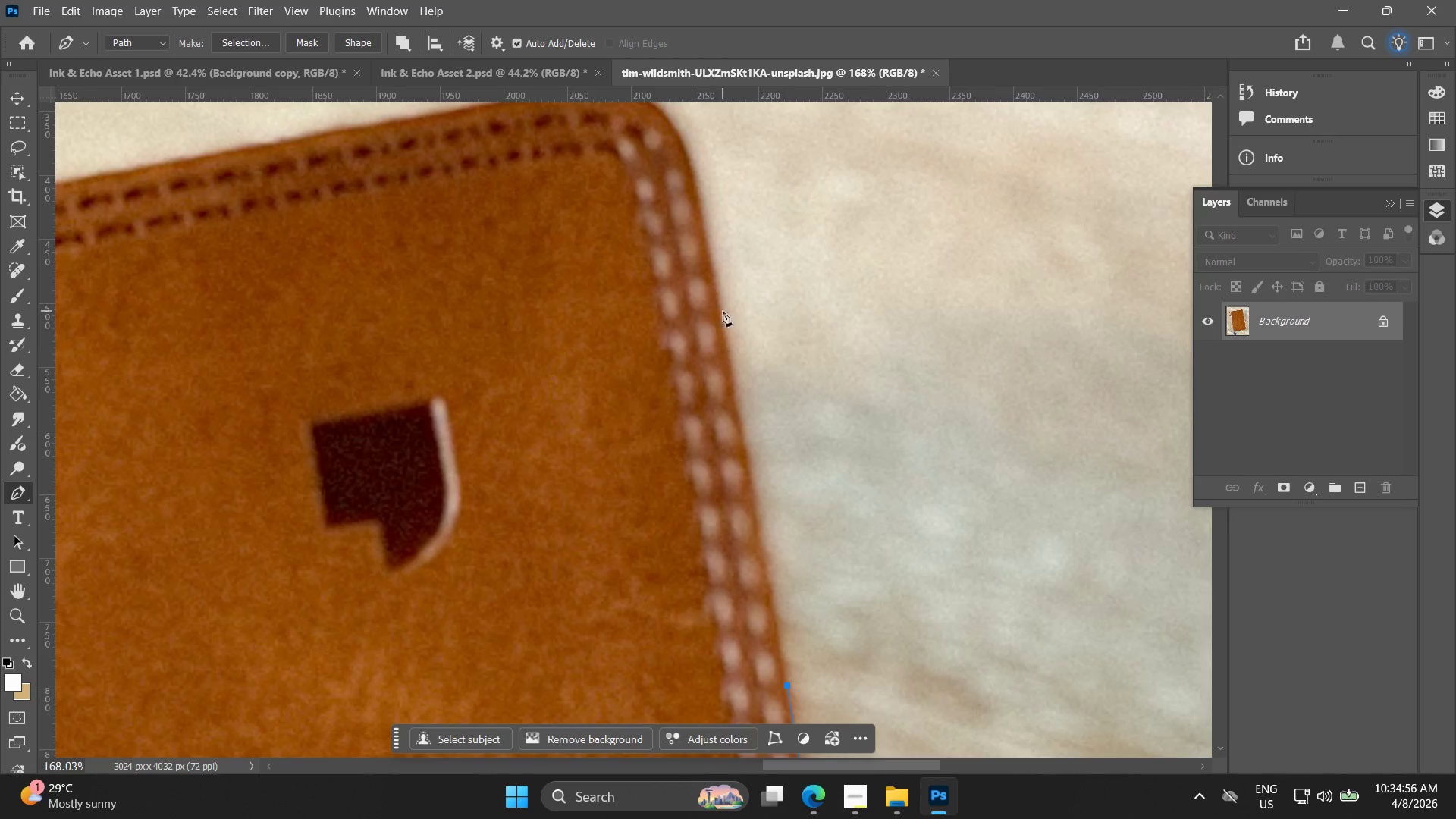 
left_click_drag(start_coordinate=[686, 271], to_coordinate=[778, 654])
 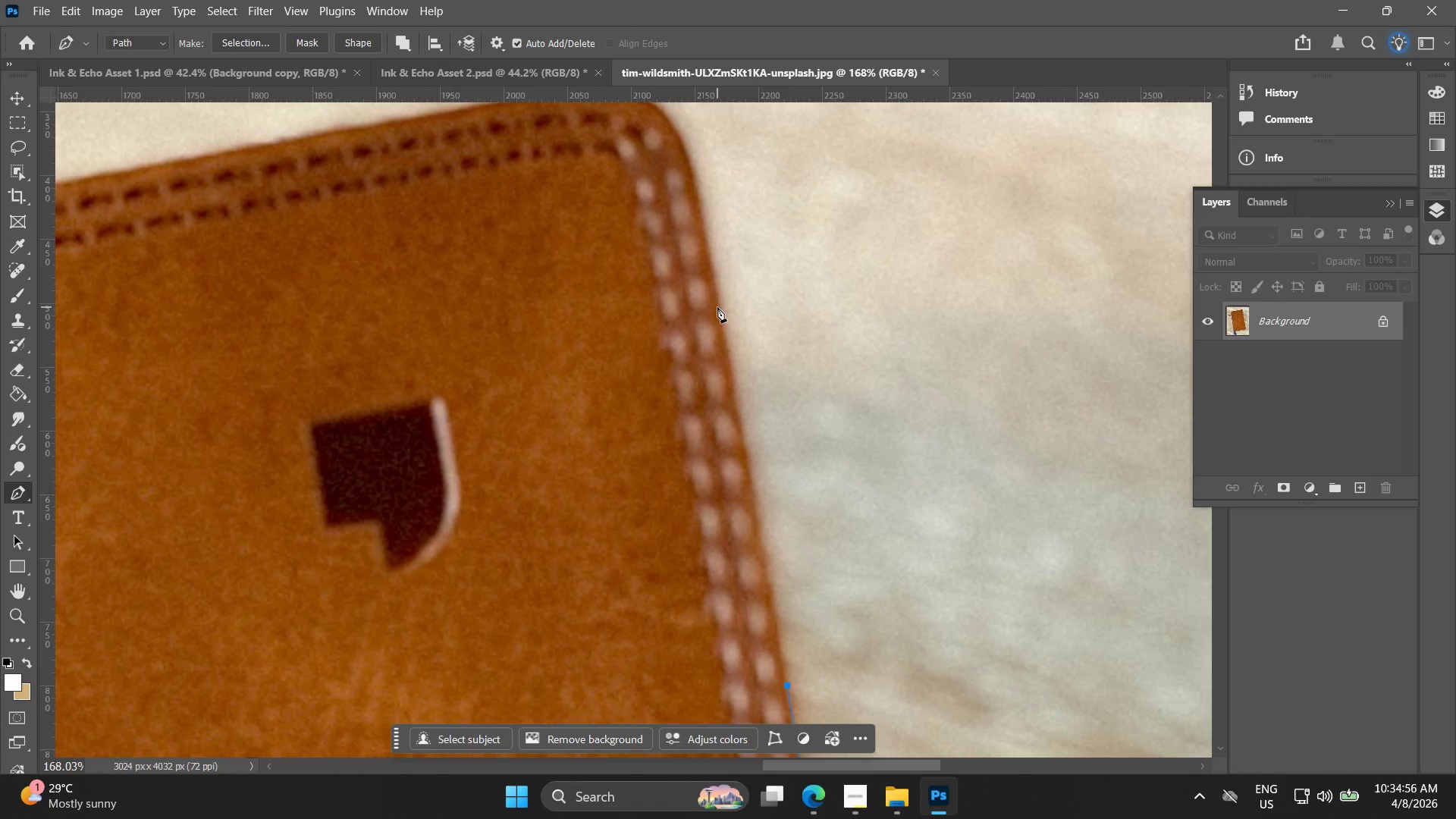 
left_click([718, 304])
 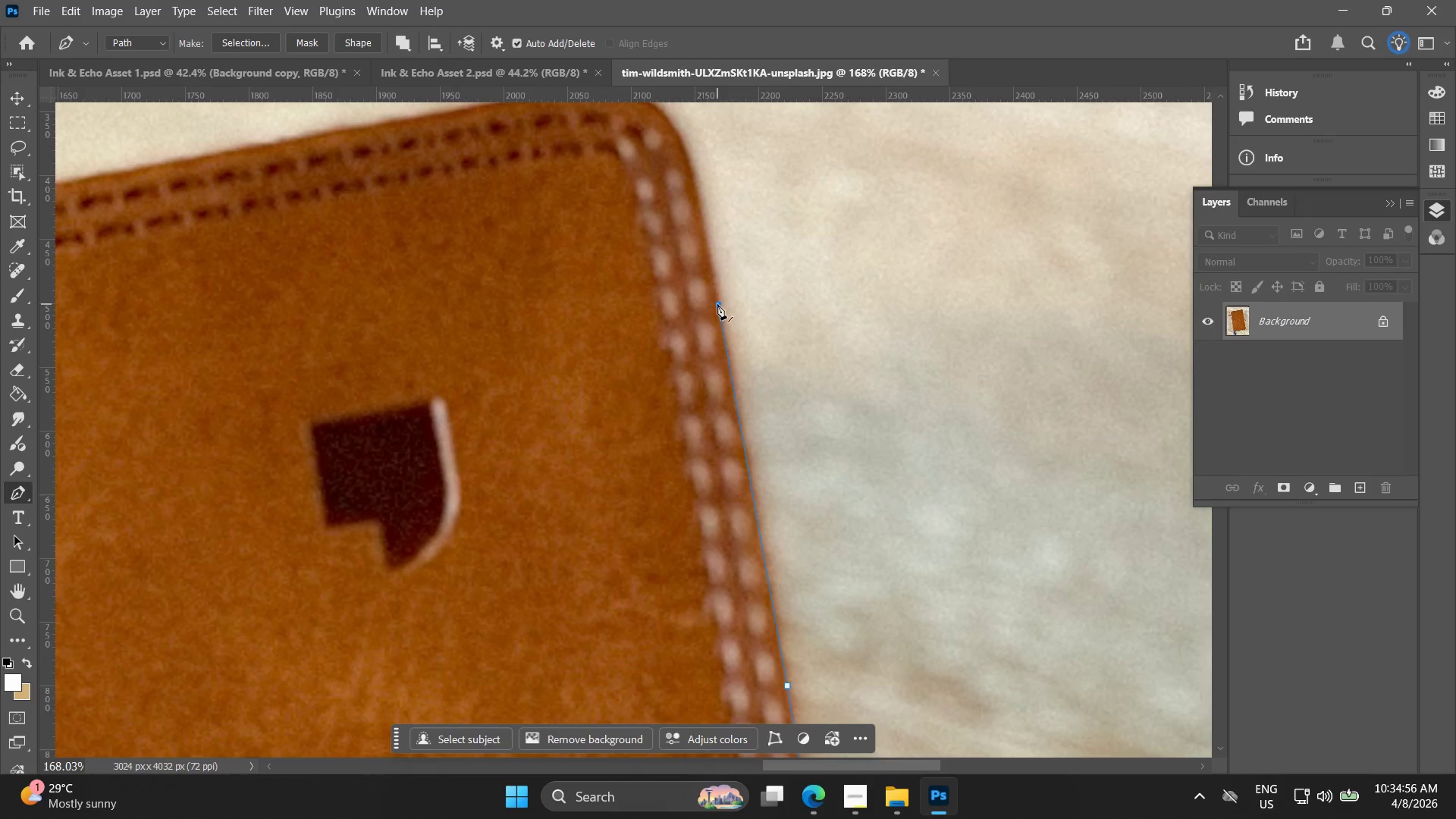 
hold_key(key=Space, duration=0.48)
 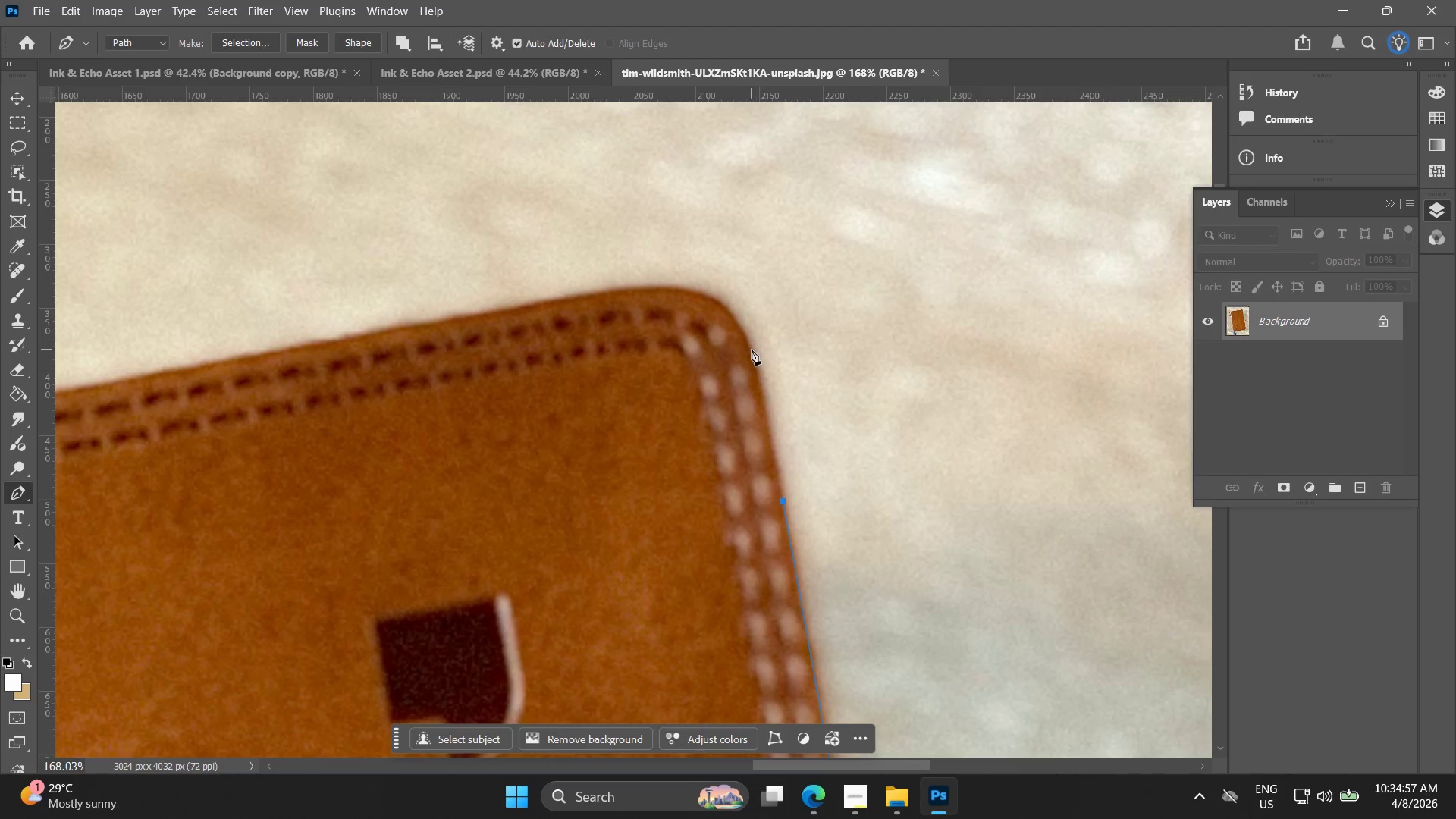 
left_click_drag(start_coordinate=[704, 275], to_coordinate=[768, 471])
 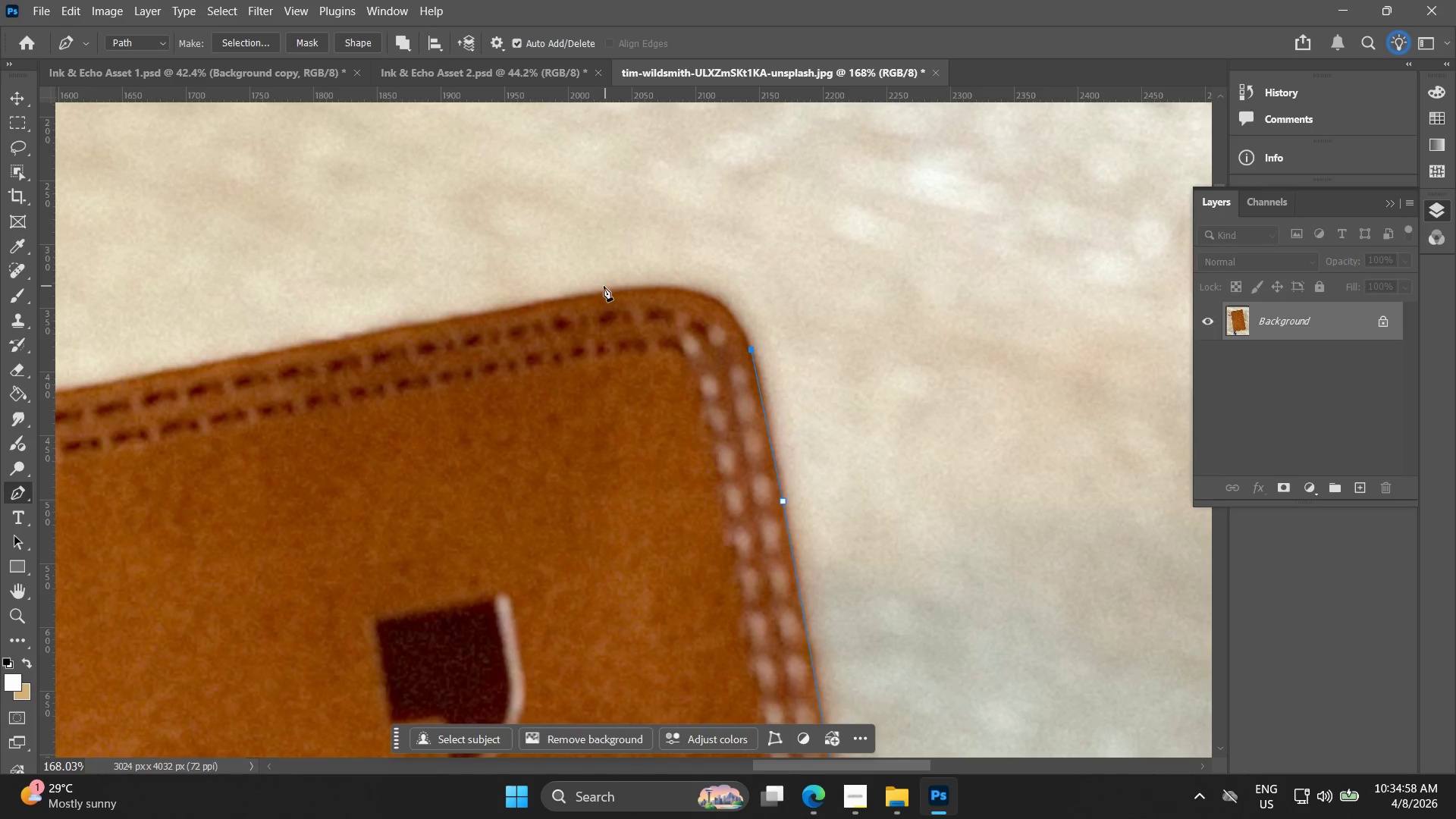 
left_click_drag(start_coordinate=[592, 293], to_coordinate=[428, 325])
 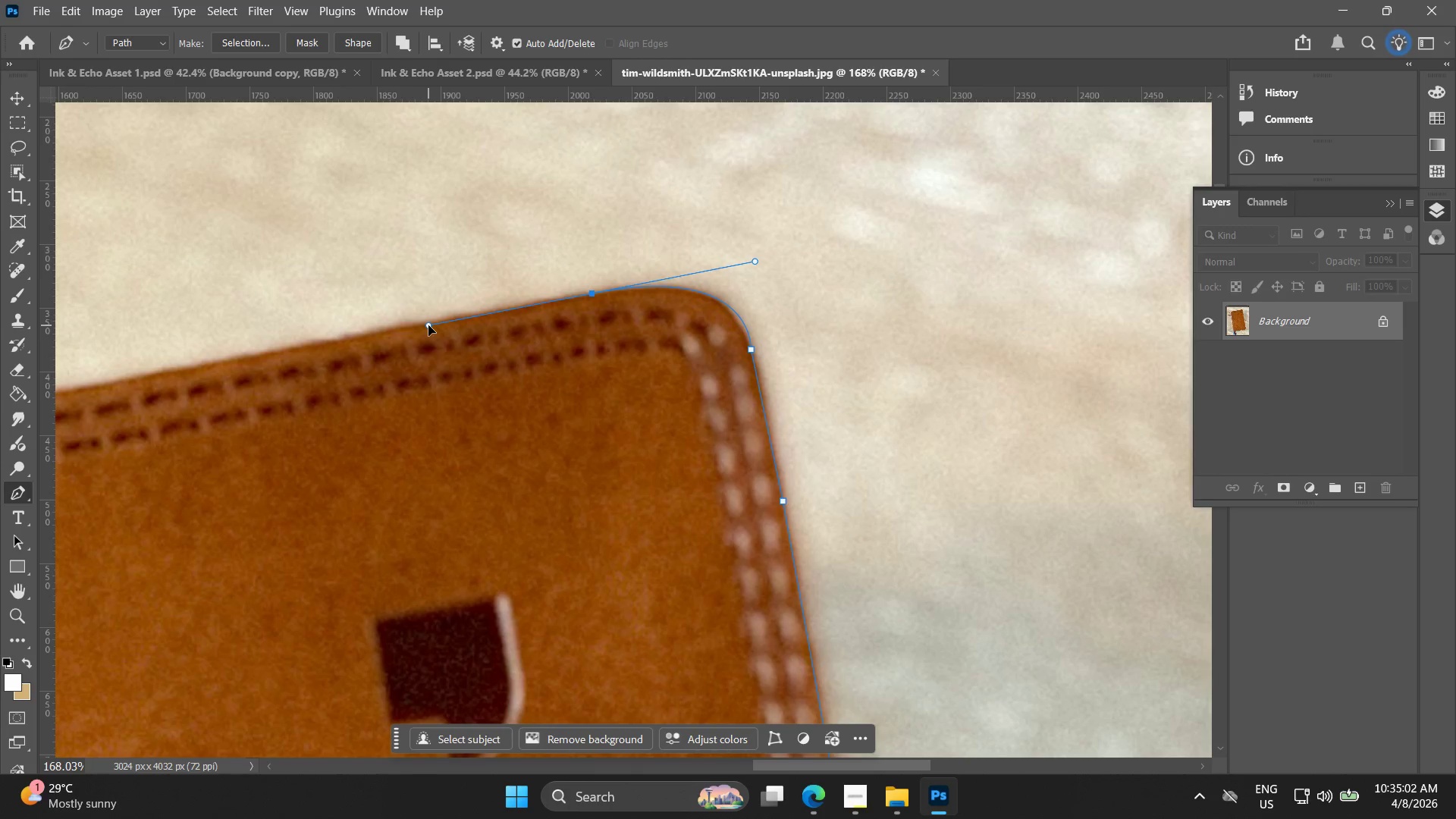 
hold_key(key=Space, duration=0.59)
 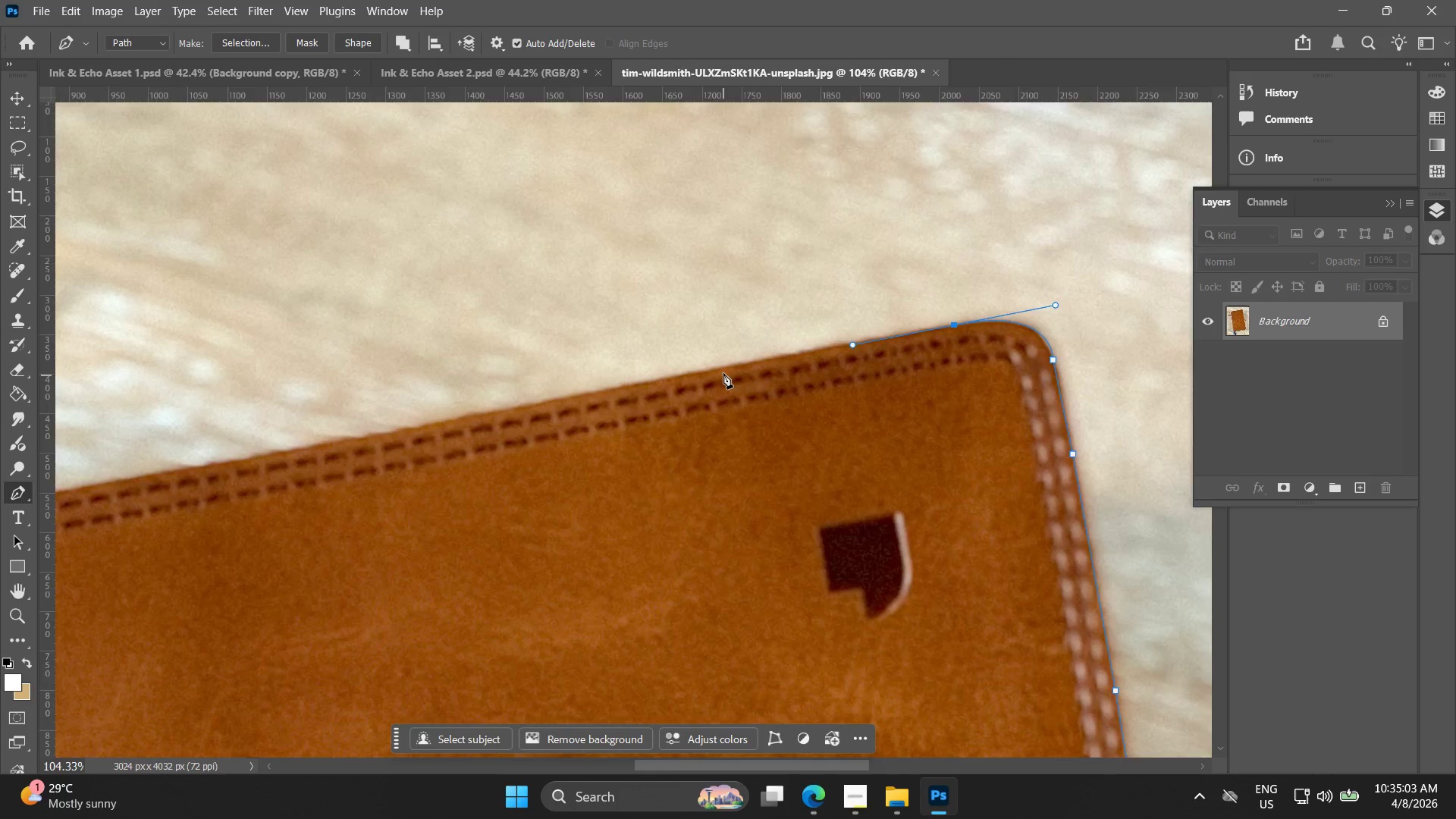 
left_click_drag(start_coordinate=[422, 337], to_coordinate=[926, 334])
 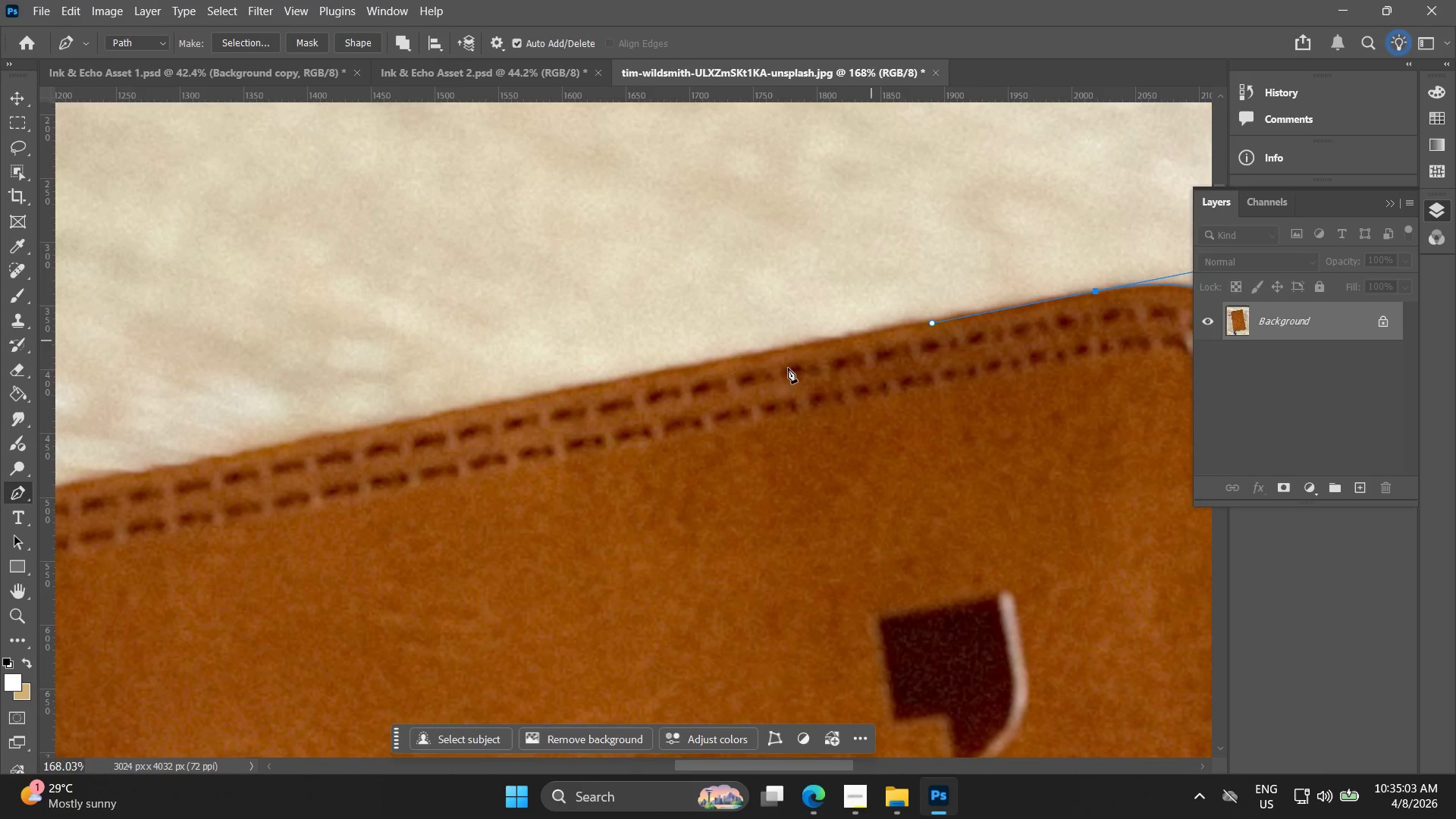 
hold_key(key=AltLeft, duration=0.77)
 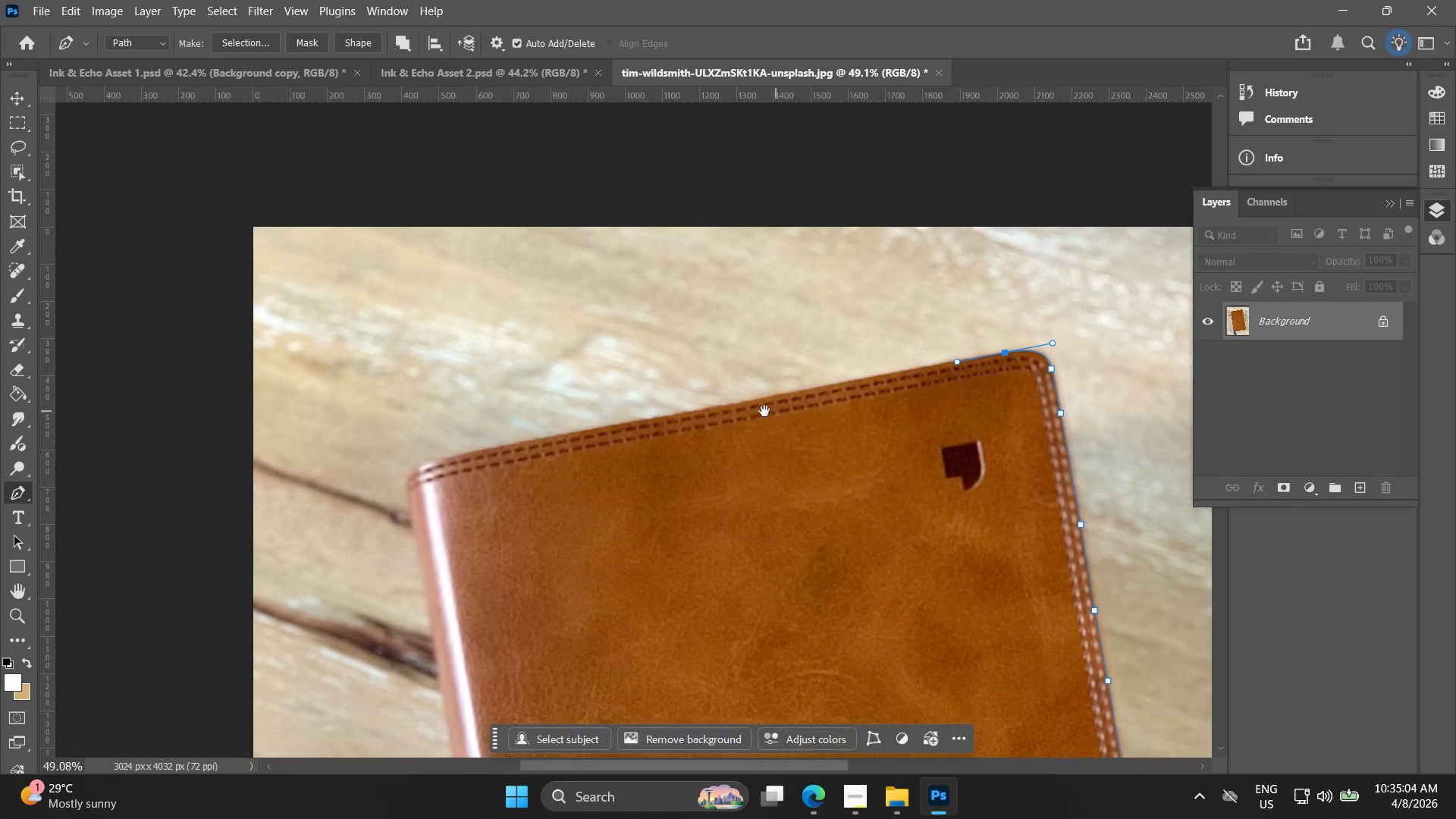 
hold_key(key=Space, duration=0.38)
 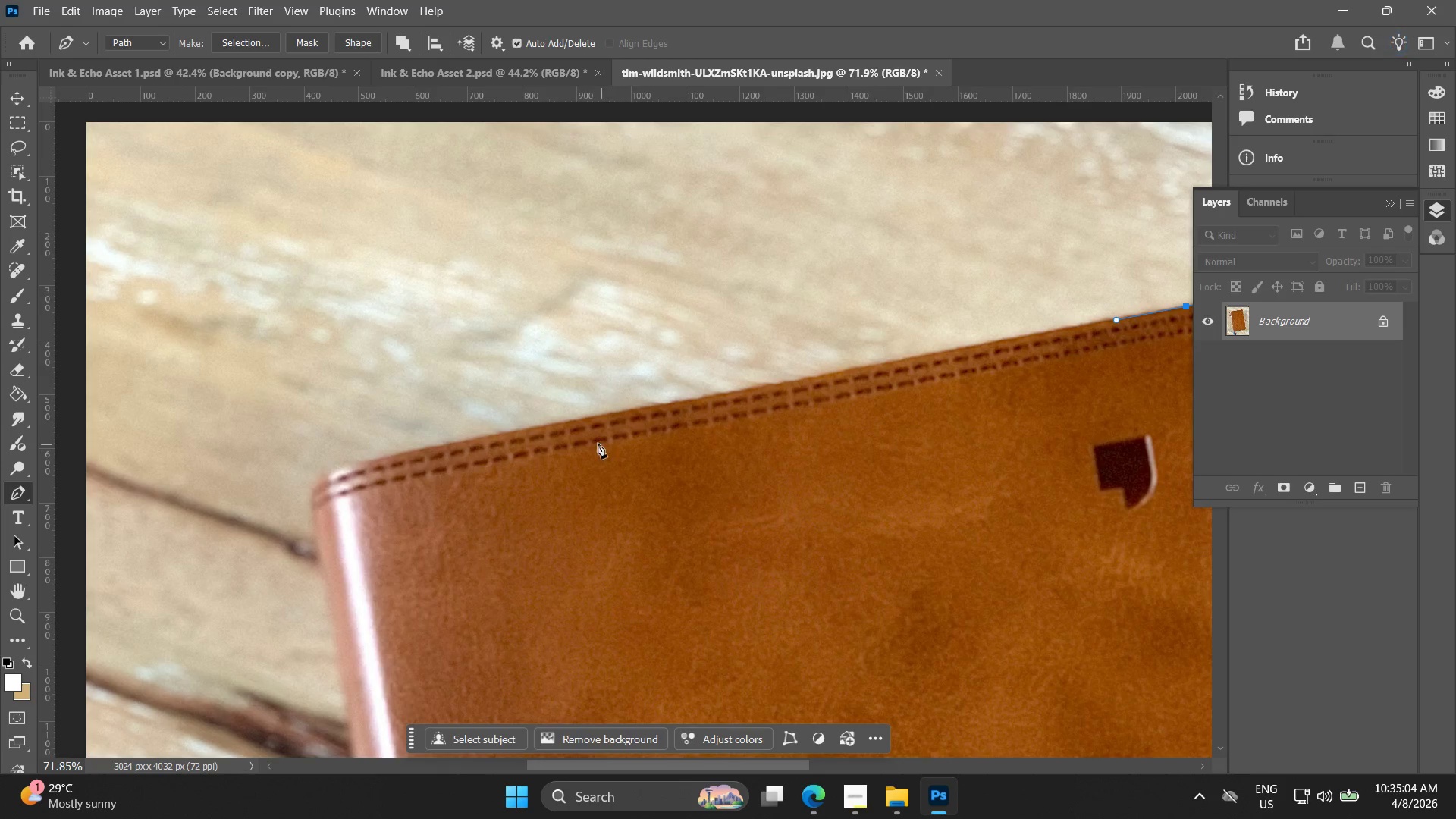 
left_click_drag(start_coordinate=[606, 425], to_coordinate=[777, 411])
 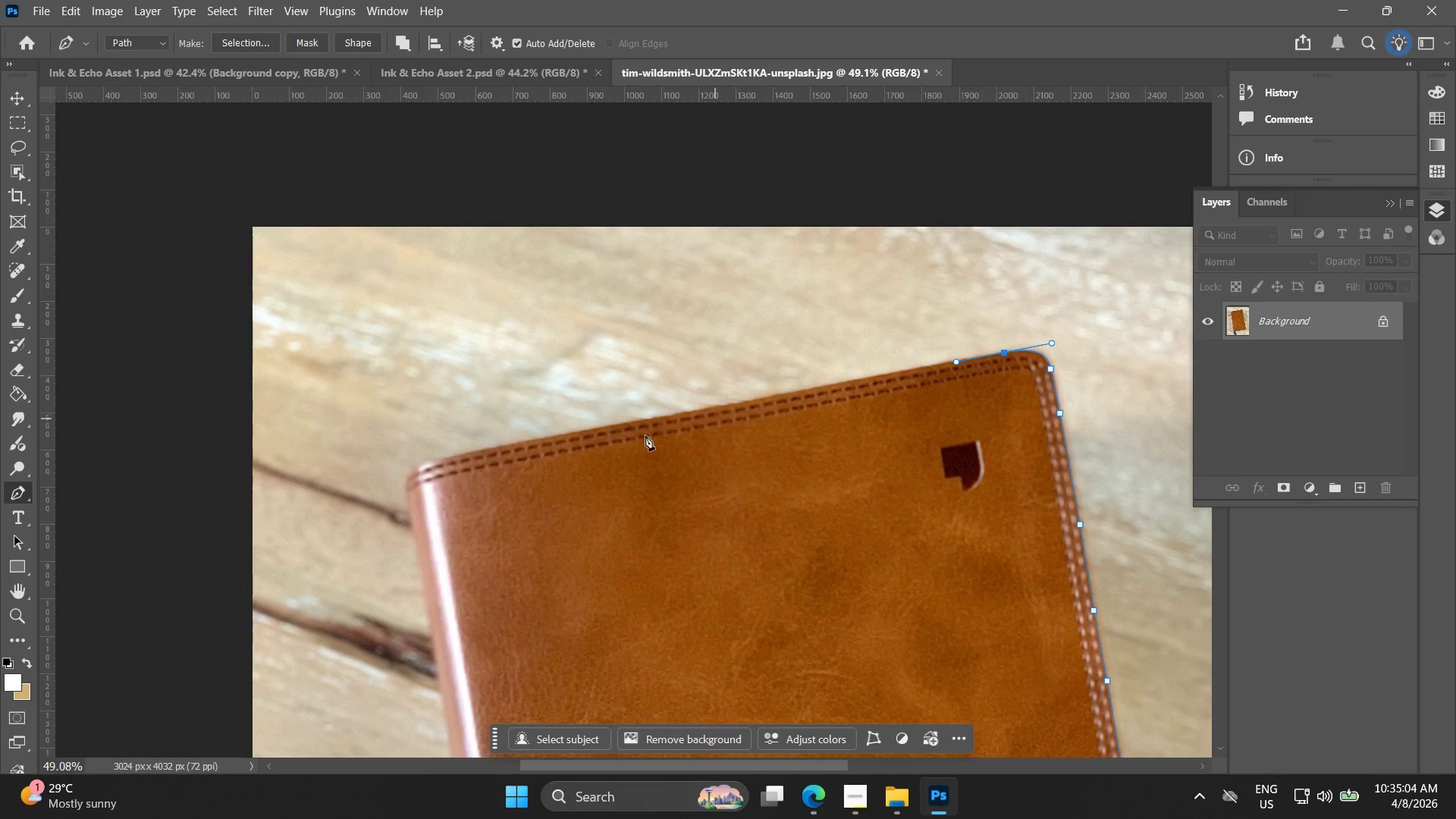 
scroll: coordinate [724, 413], scroll_direction: down, amount: 13.0
 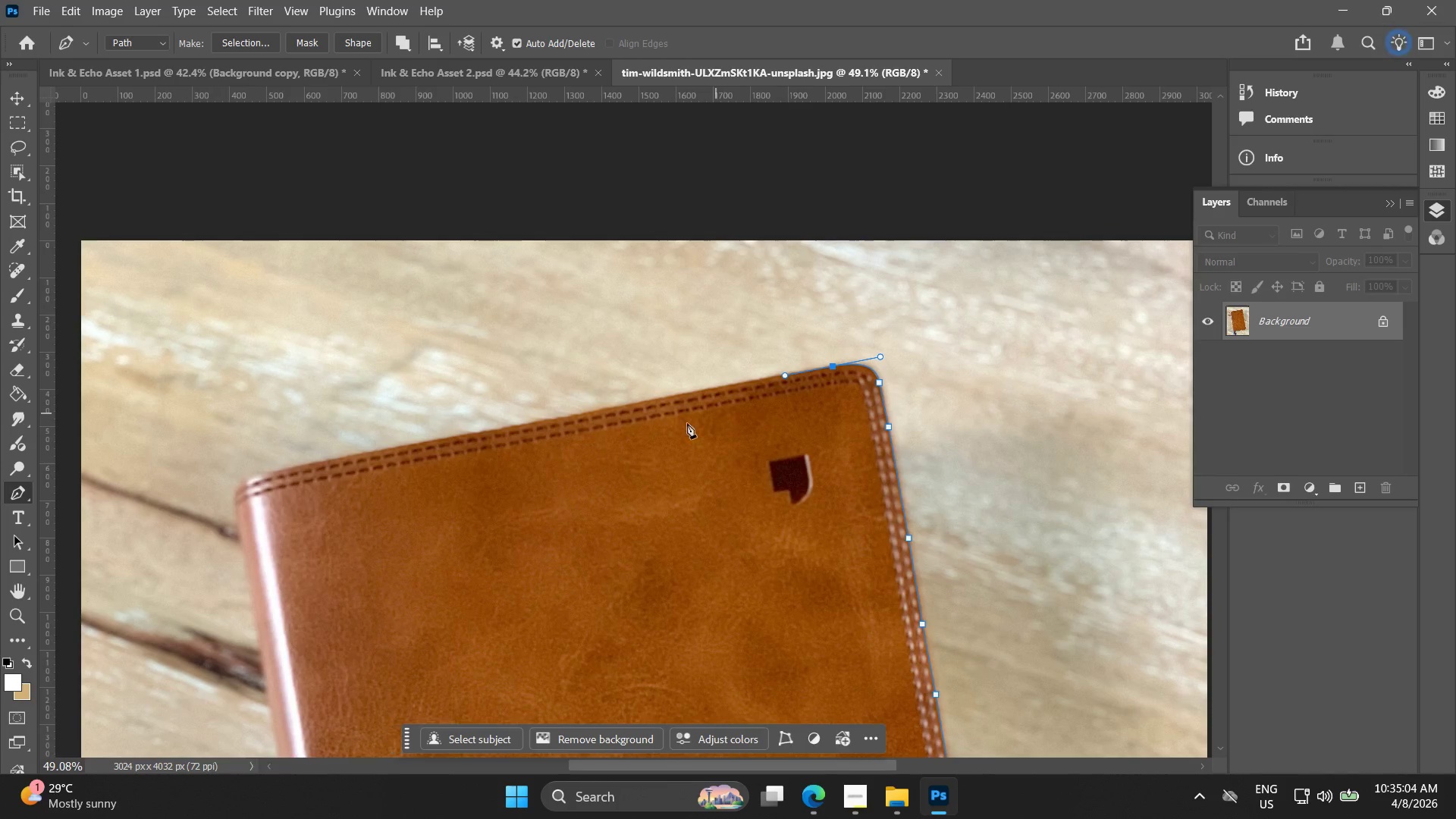 
hold_key(key=AltLeft, duration=0.55)
scroll: coordinate [585, 439], scroll_direction: up, amount: 7.0
 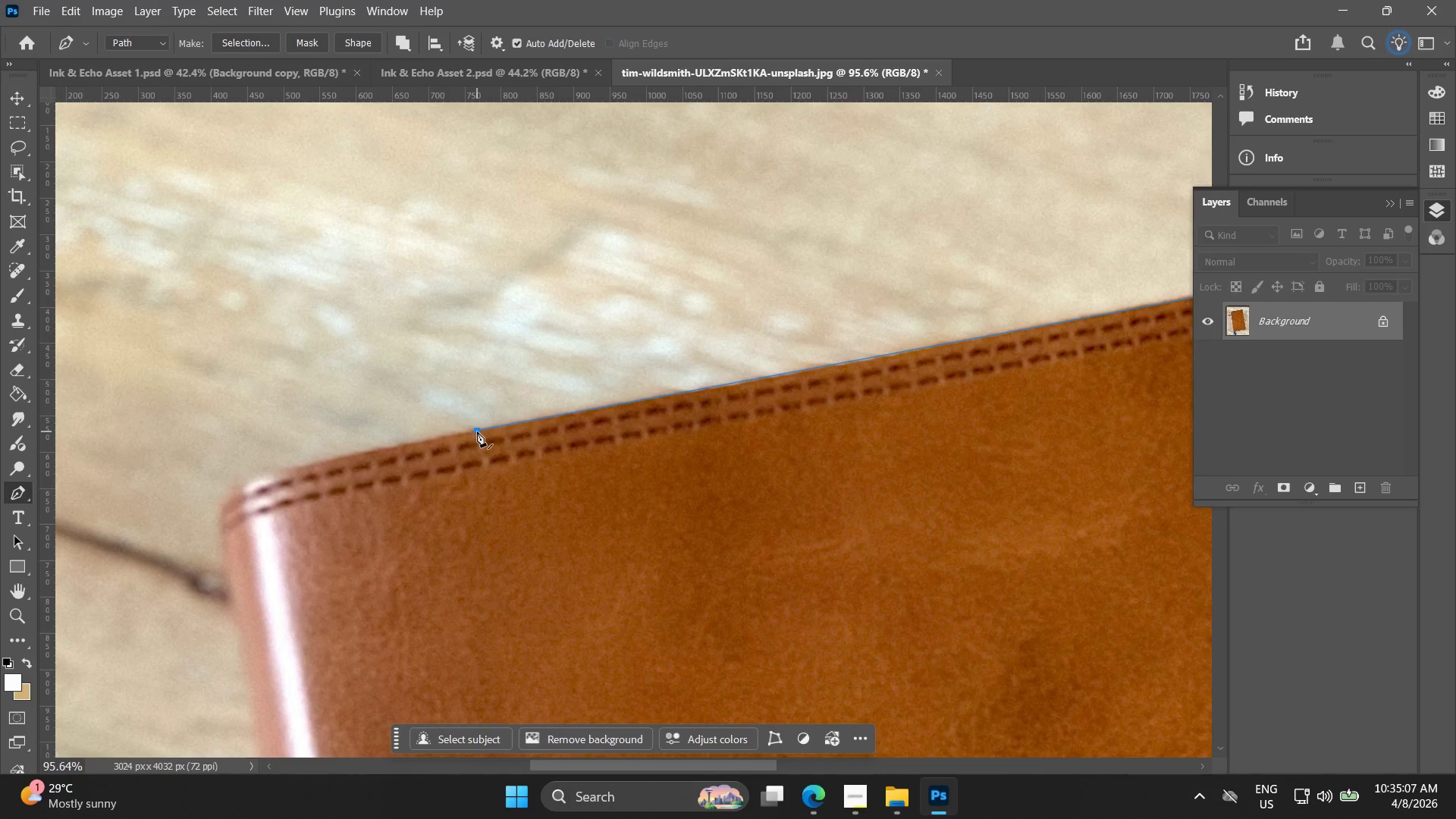 
hold_key(key=Space, duration=0.52)
 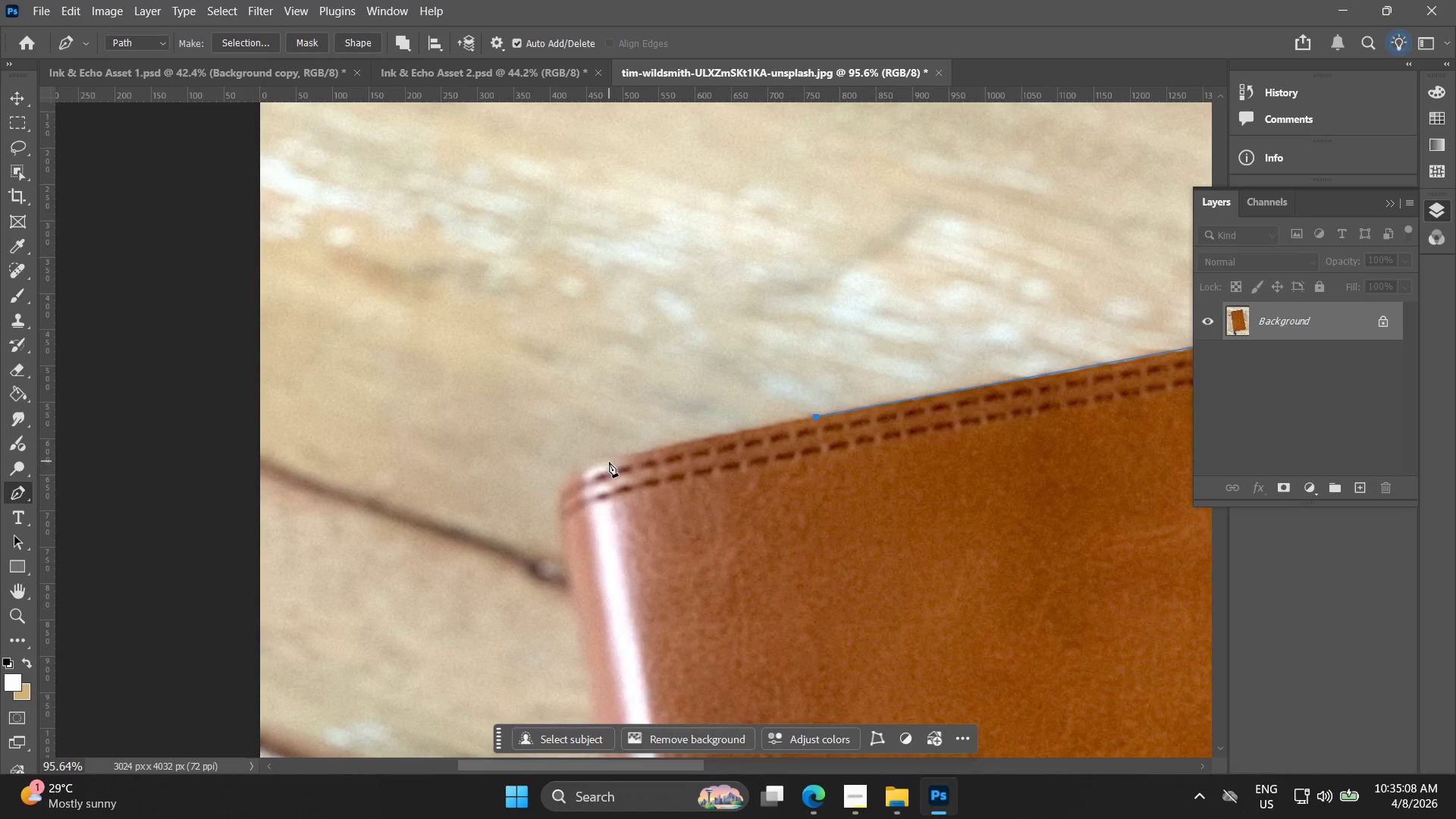 
left_click_drag(start_coordinate=[485, 435], to_coordinate=[824, 422])
 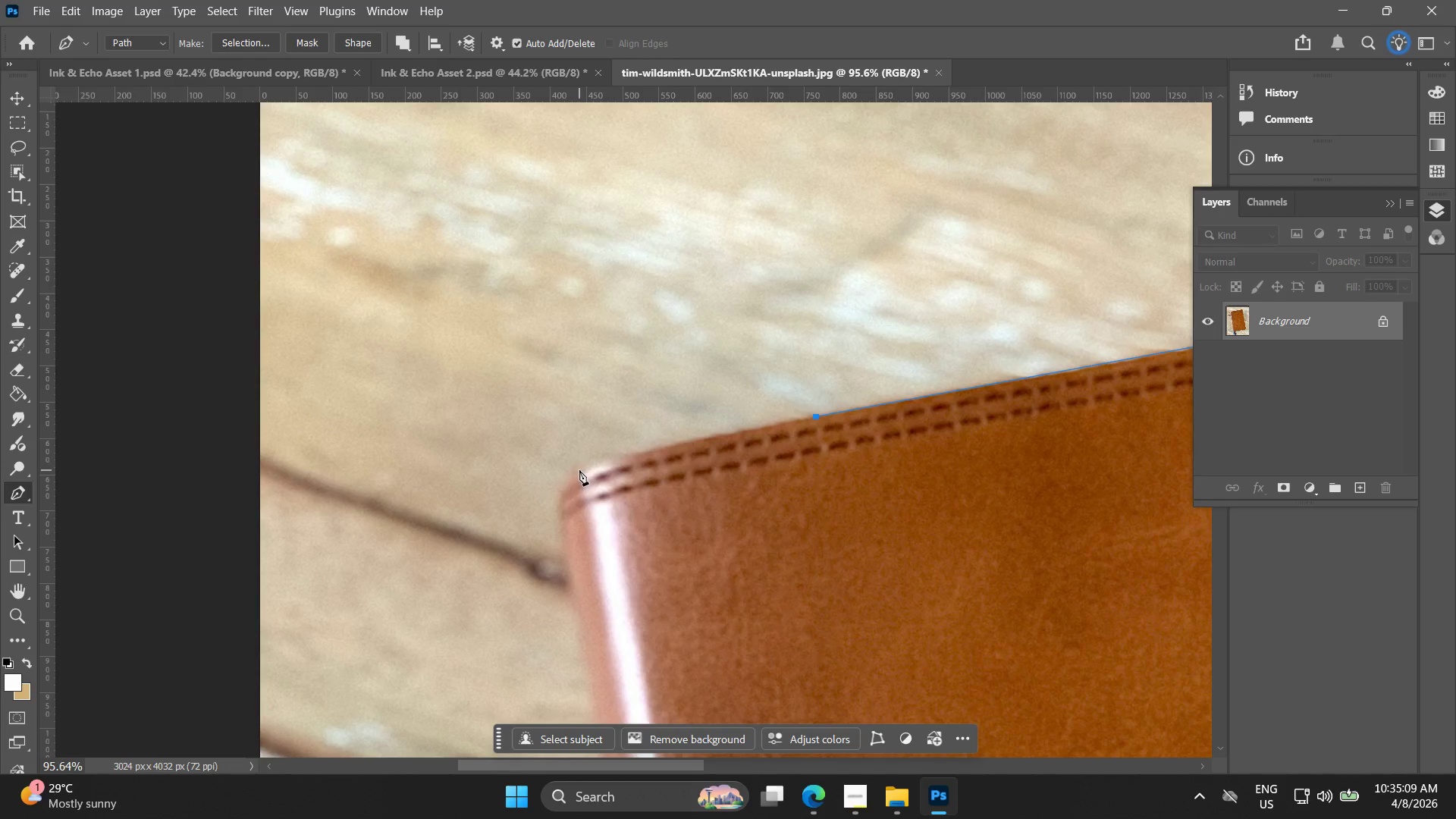 
key(Alt+AltLeft)
 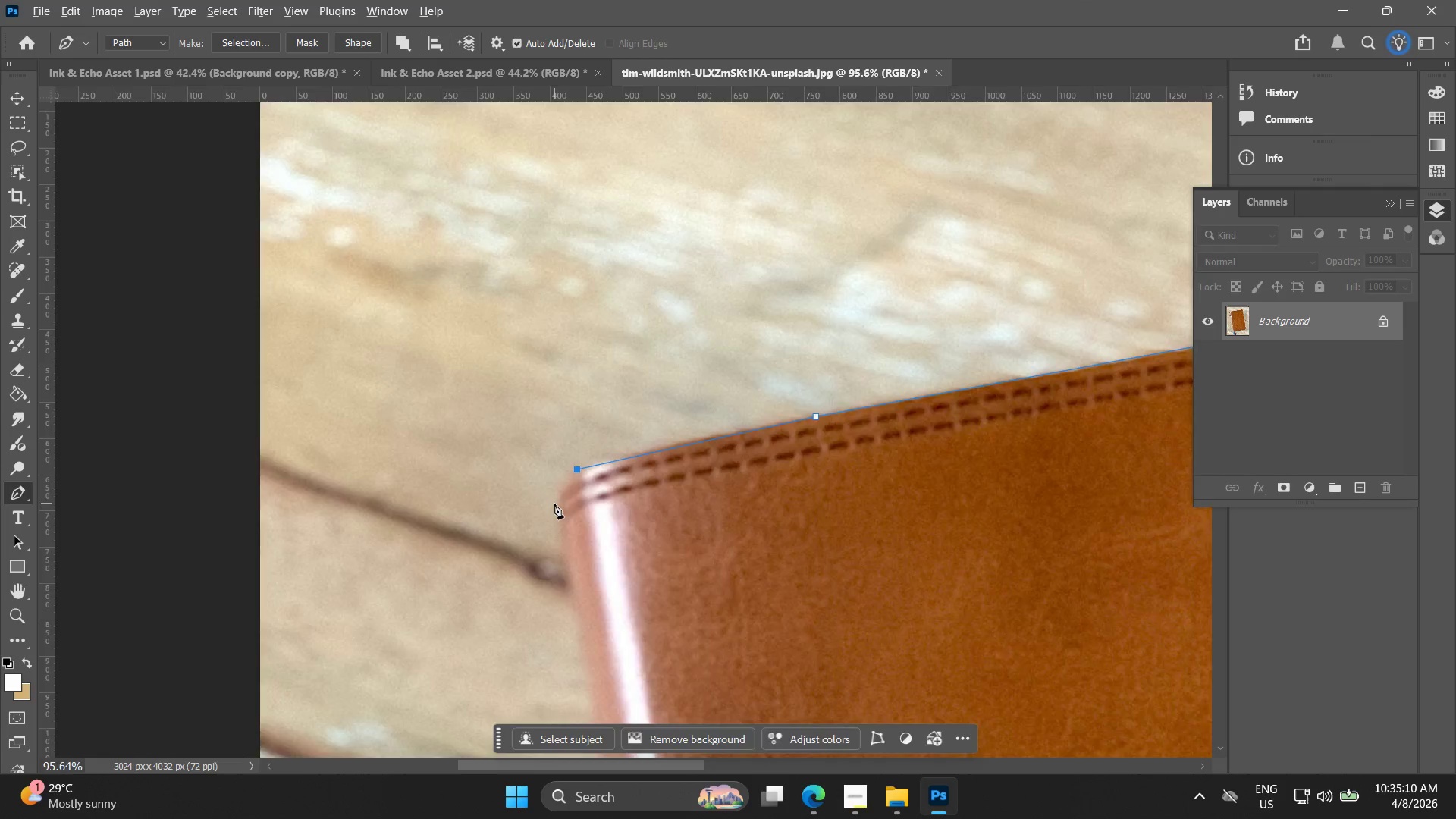 
scroll: coordinate [554, 502], scroll_direction: up, amount: 3.0
 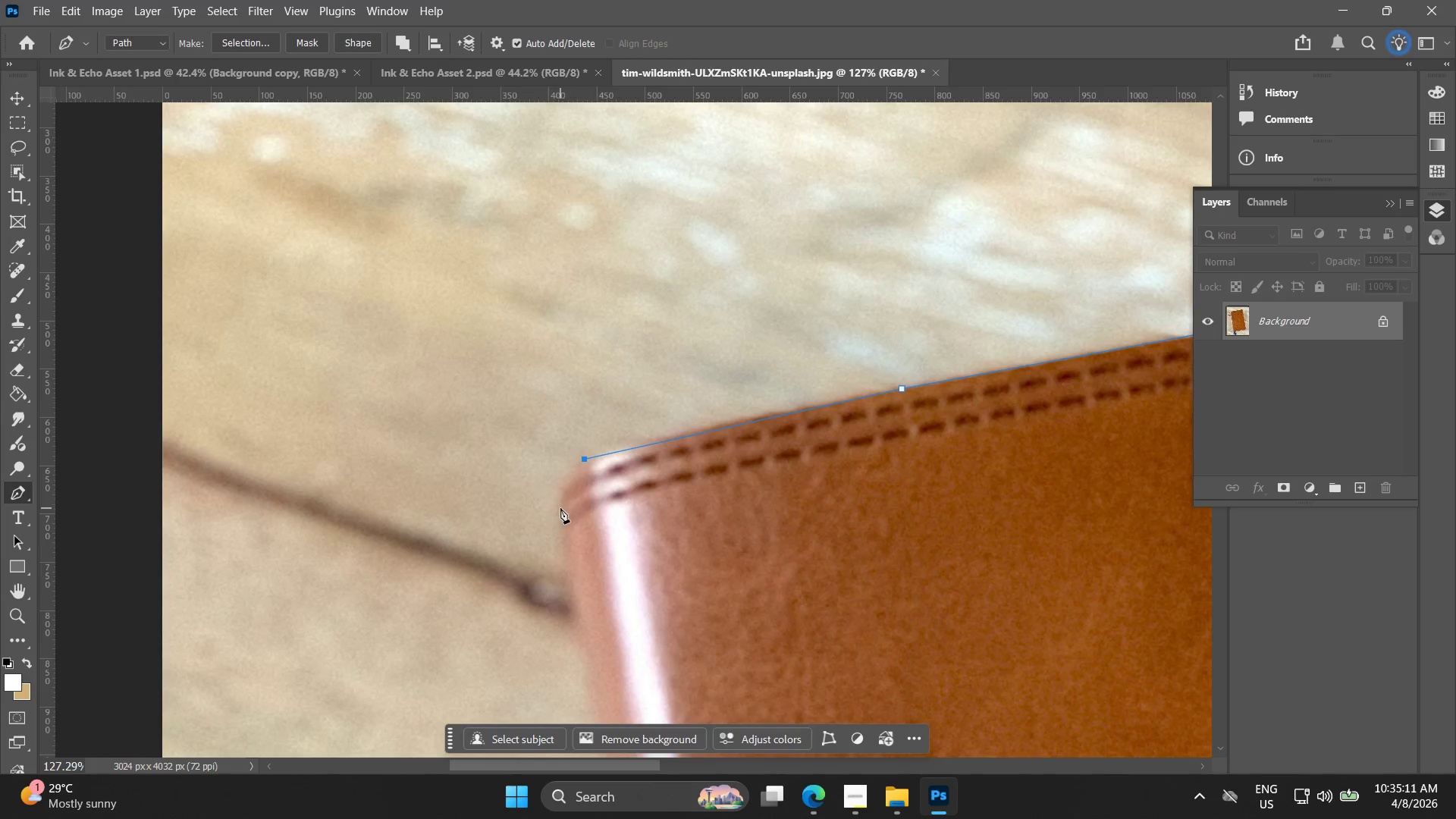 
left_click_drag(start_coordinate=[562, 510], to_coordinate=[570, 560])
 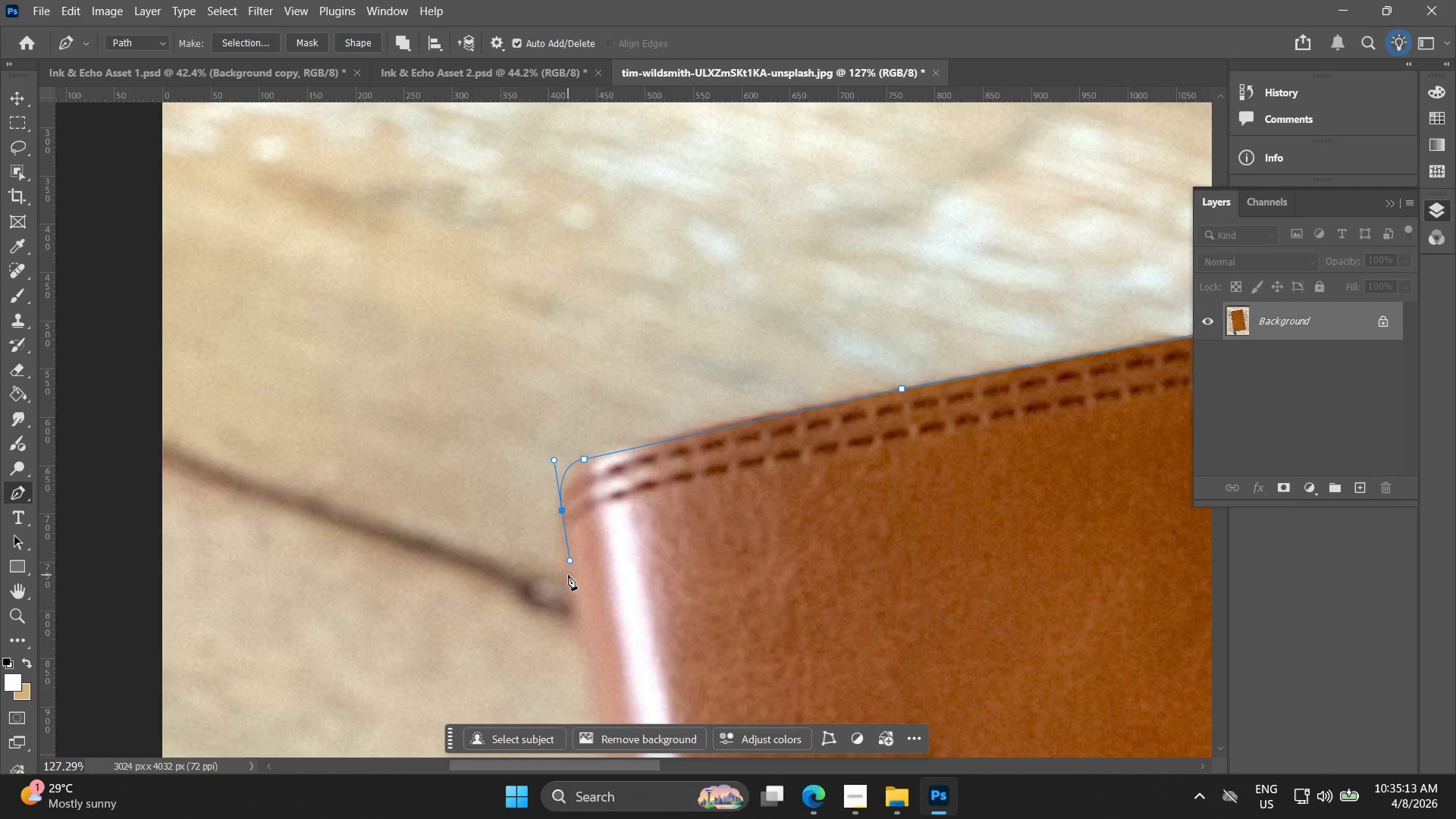 
key(Alt+AltLeft)
 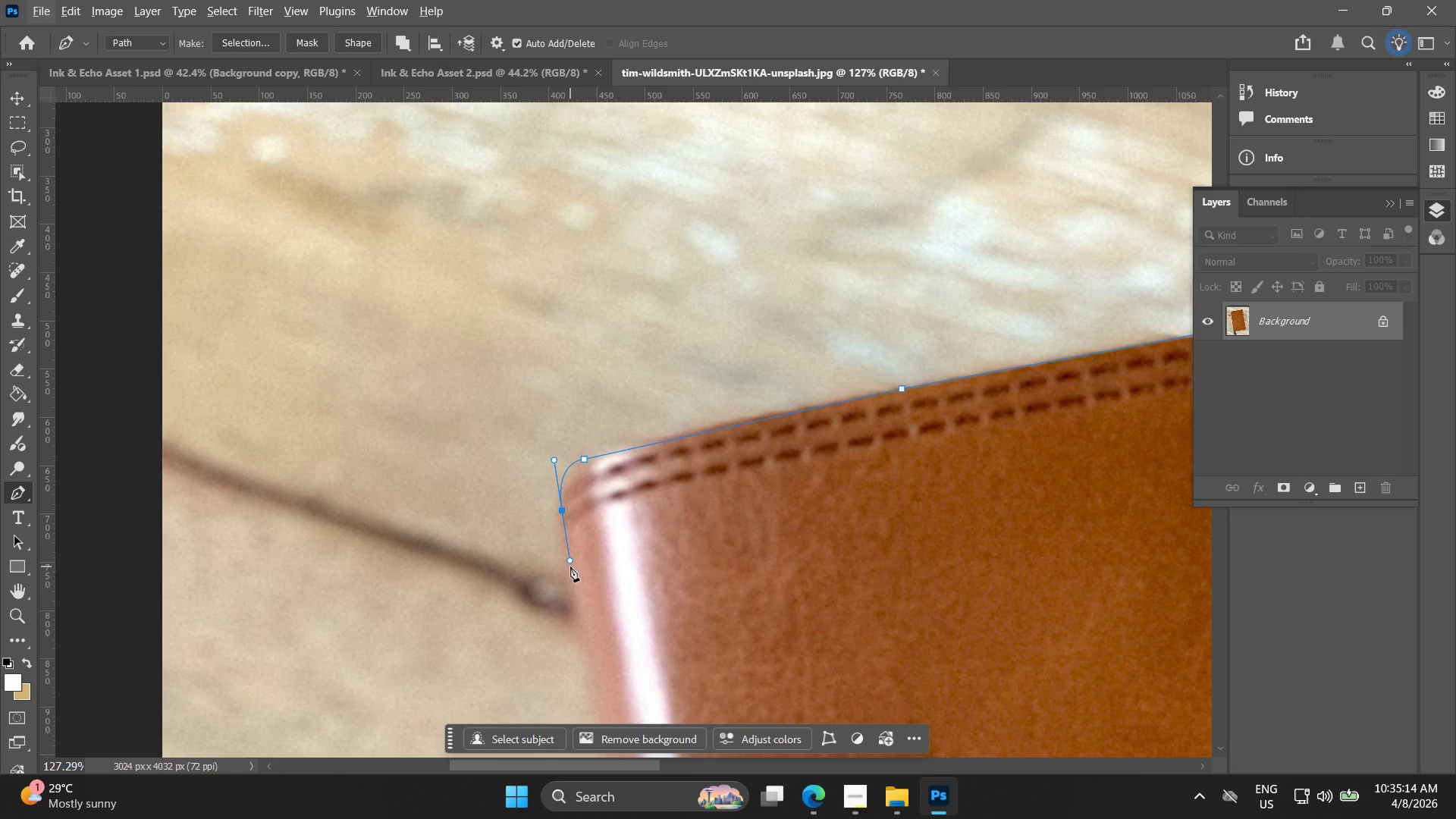 
key(Control+ControlLeft)
 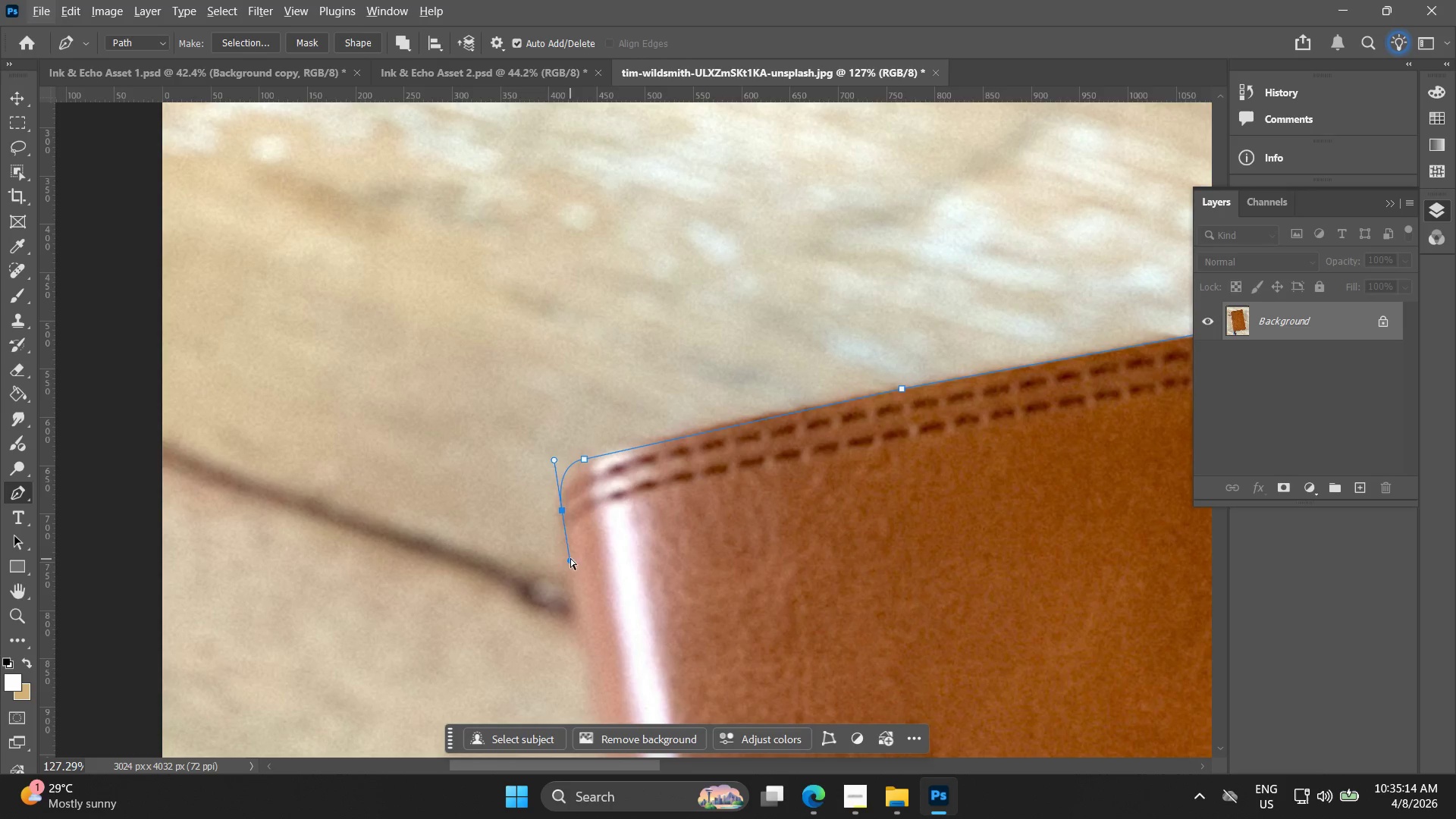 
key(Control+Z)
 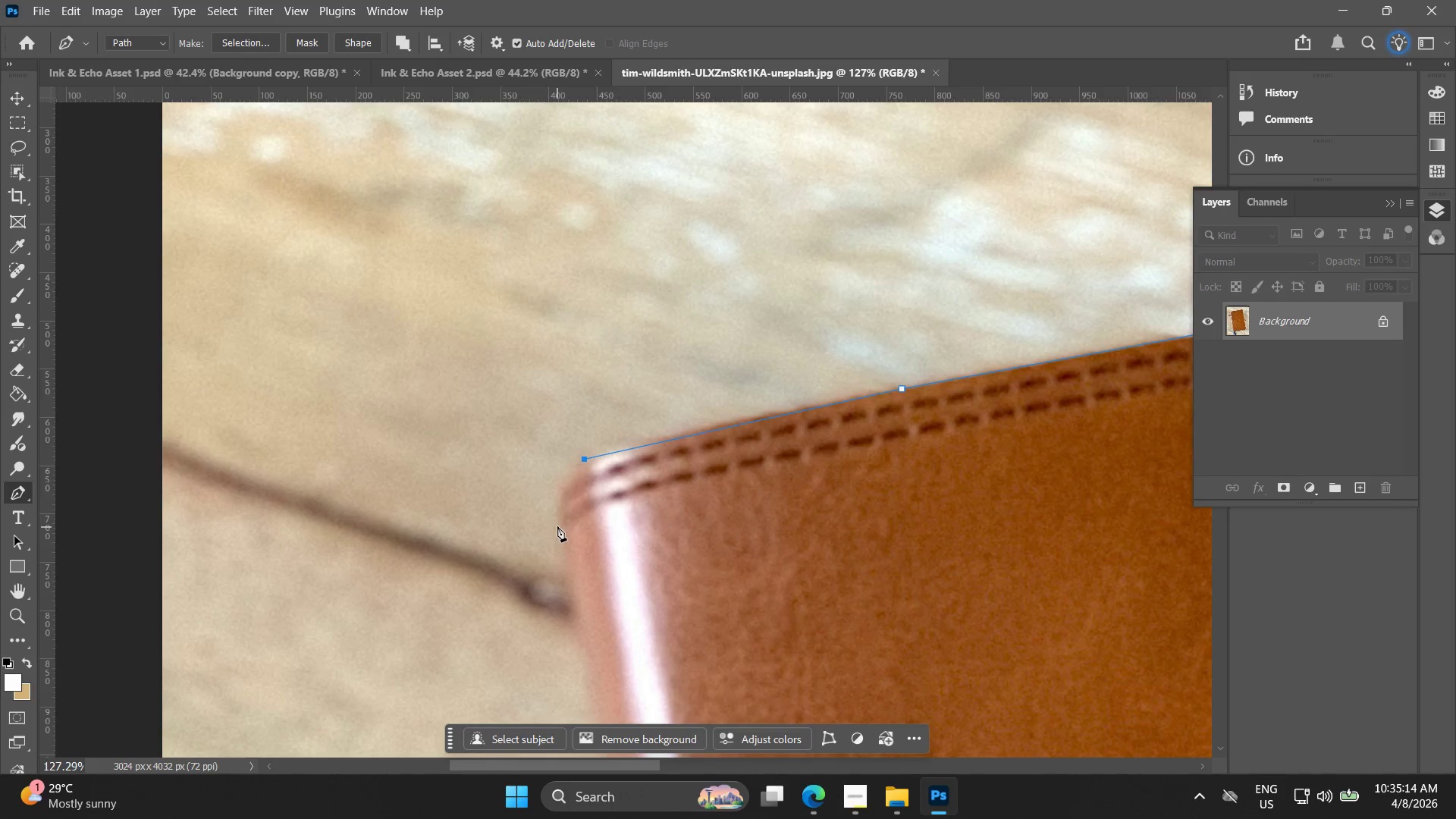 
left_click_drag(start_coordinate=[562, 532], to_coordinate=[575, 598])
 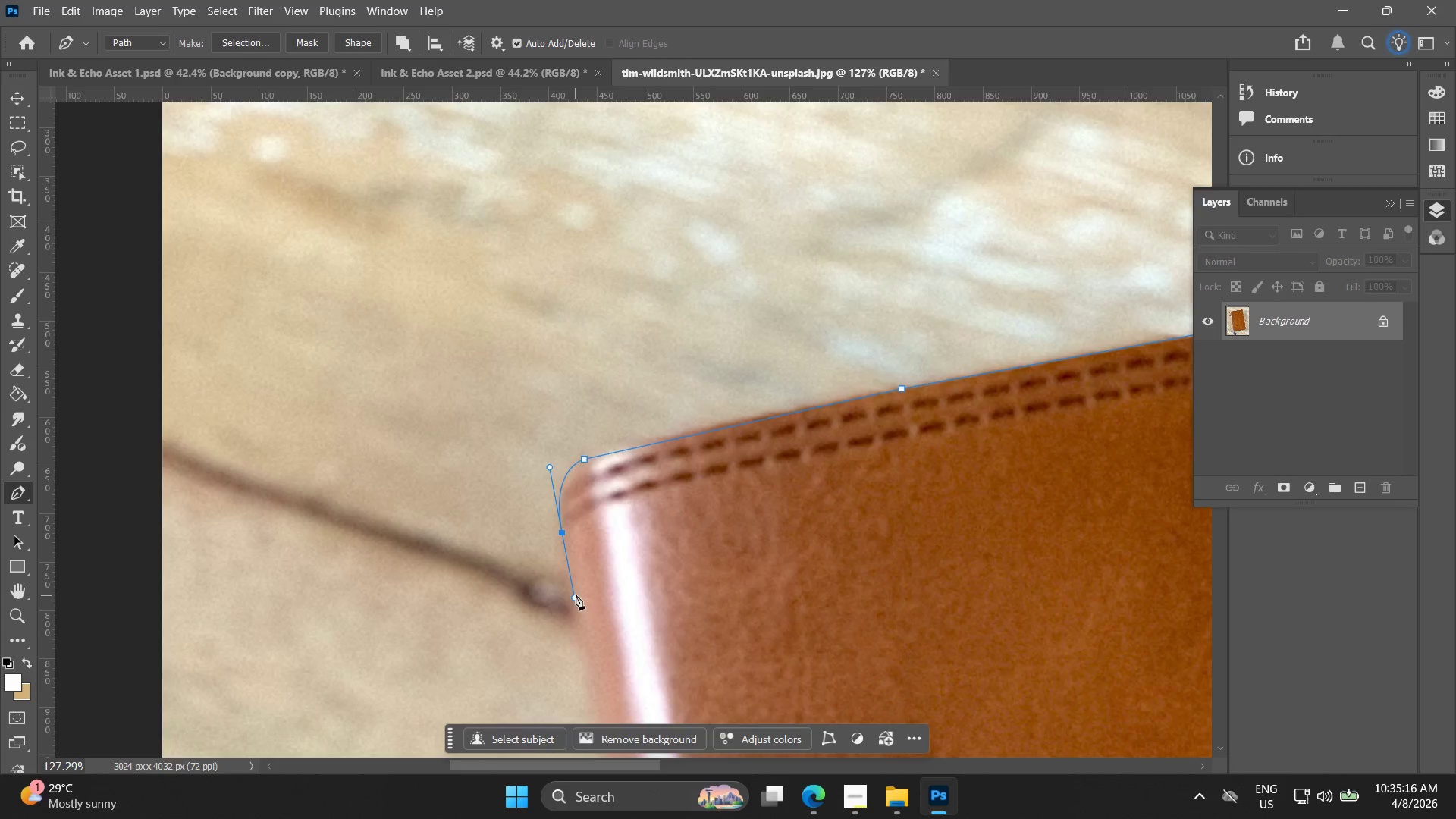 
key(Alt+AltLeft)
 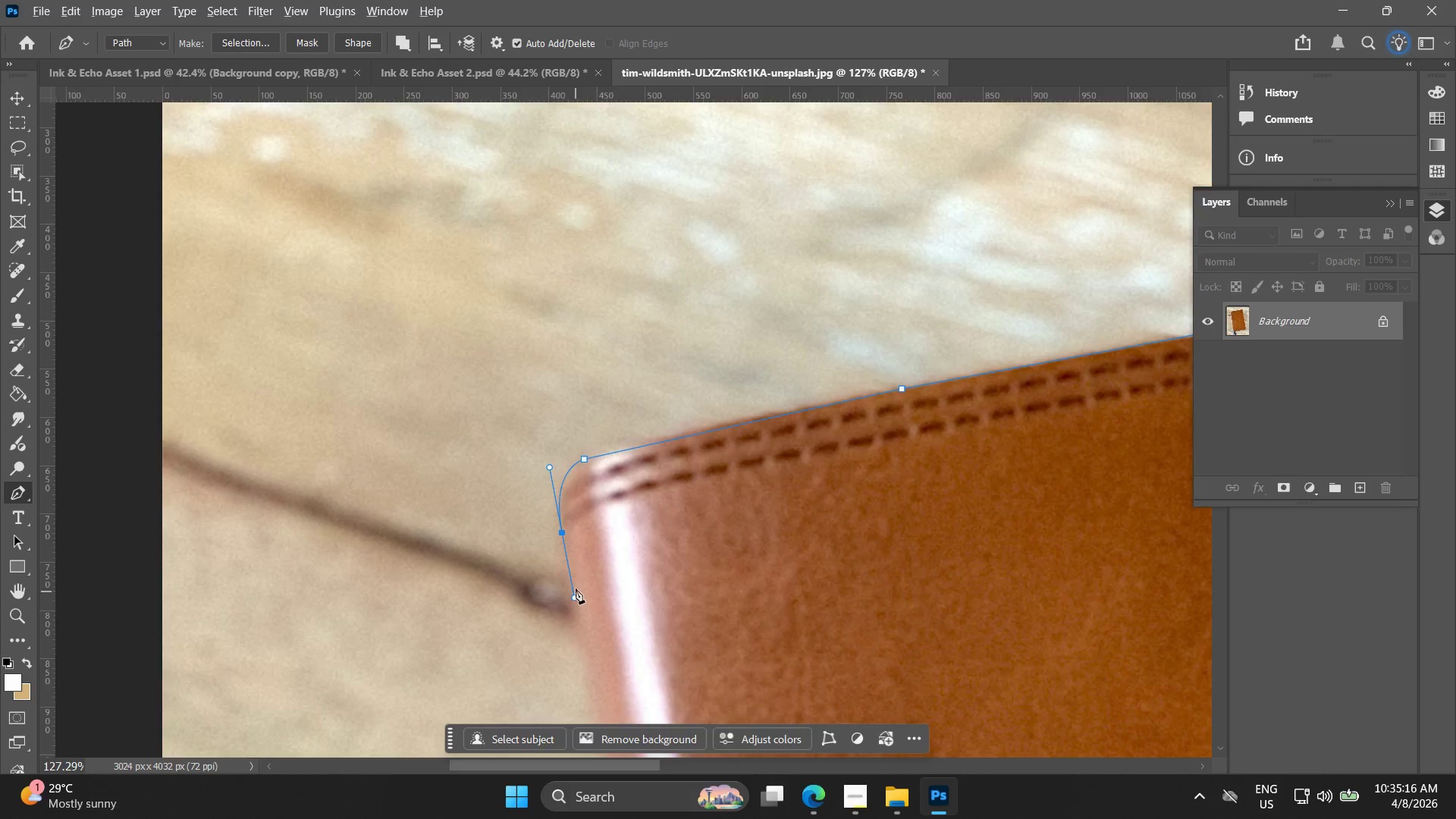 
hold_key(key=Space, duration=0.66)
 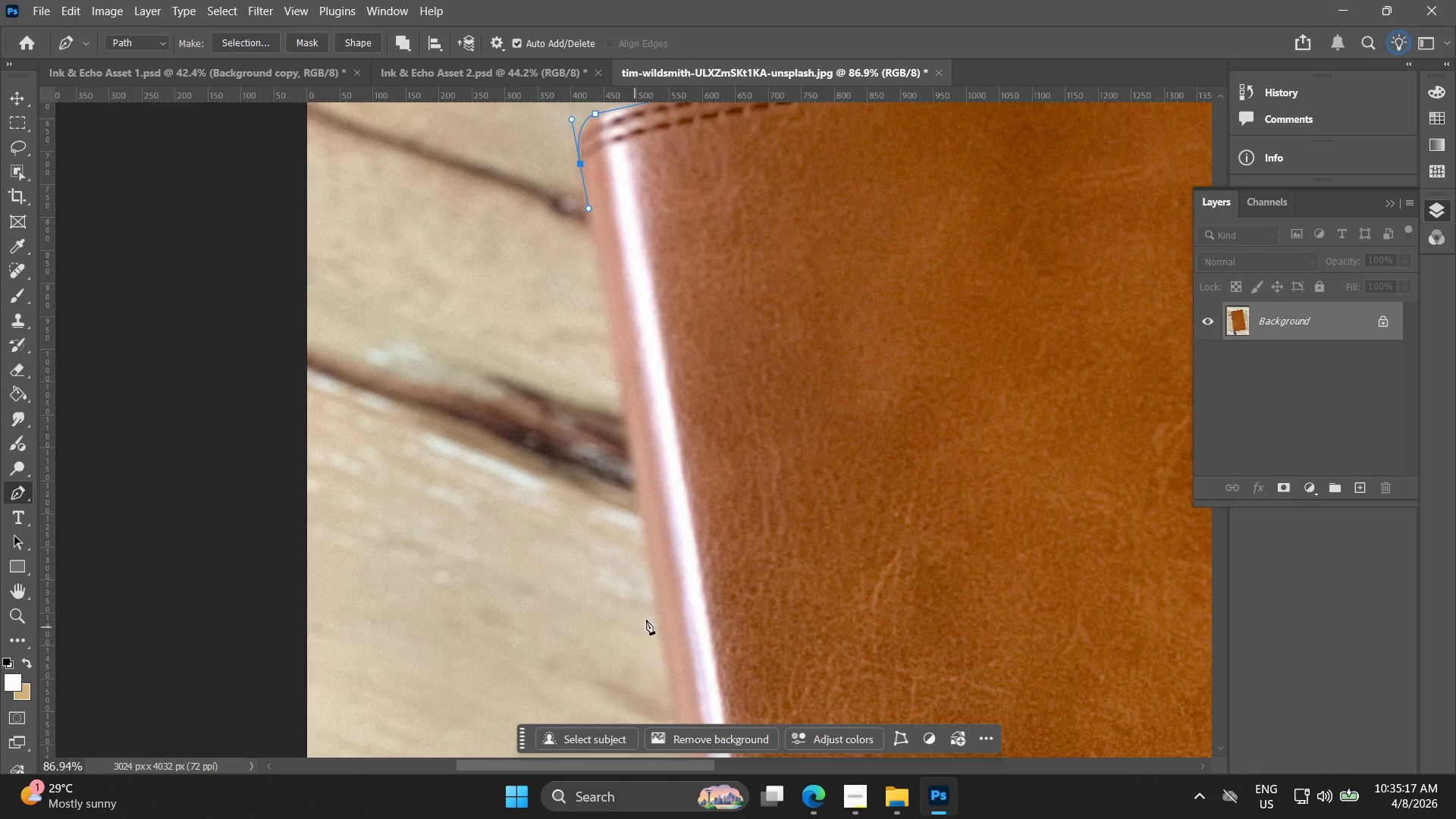 
left_click_drag(start_coordinate=[560, 691], to_coordinate=[576, 304])
 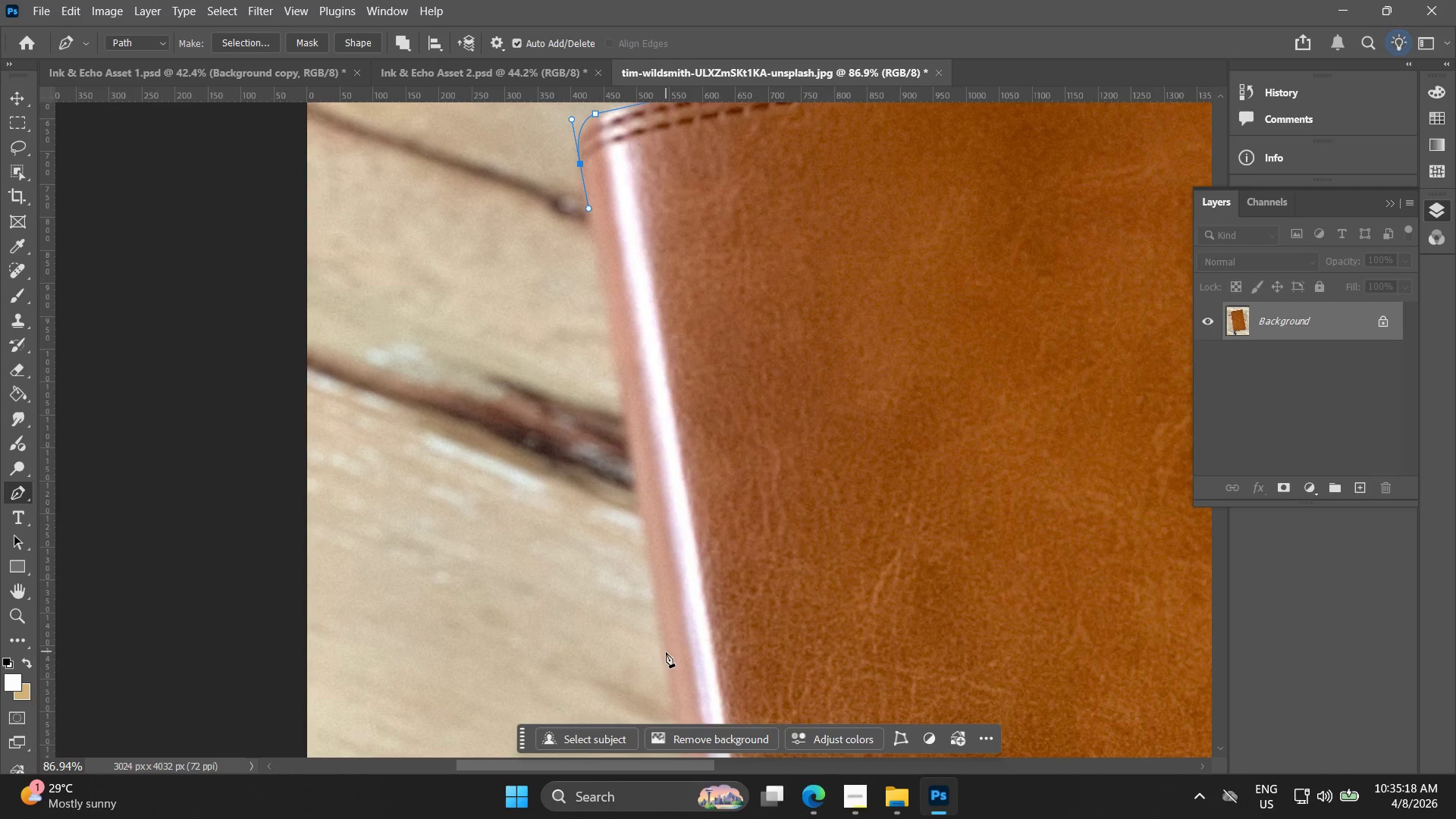 
scroll: coordinate [570, 591], scroll_direction: down, amount: 4.0
 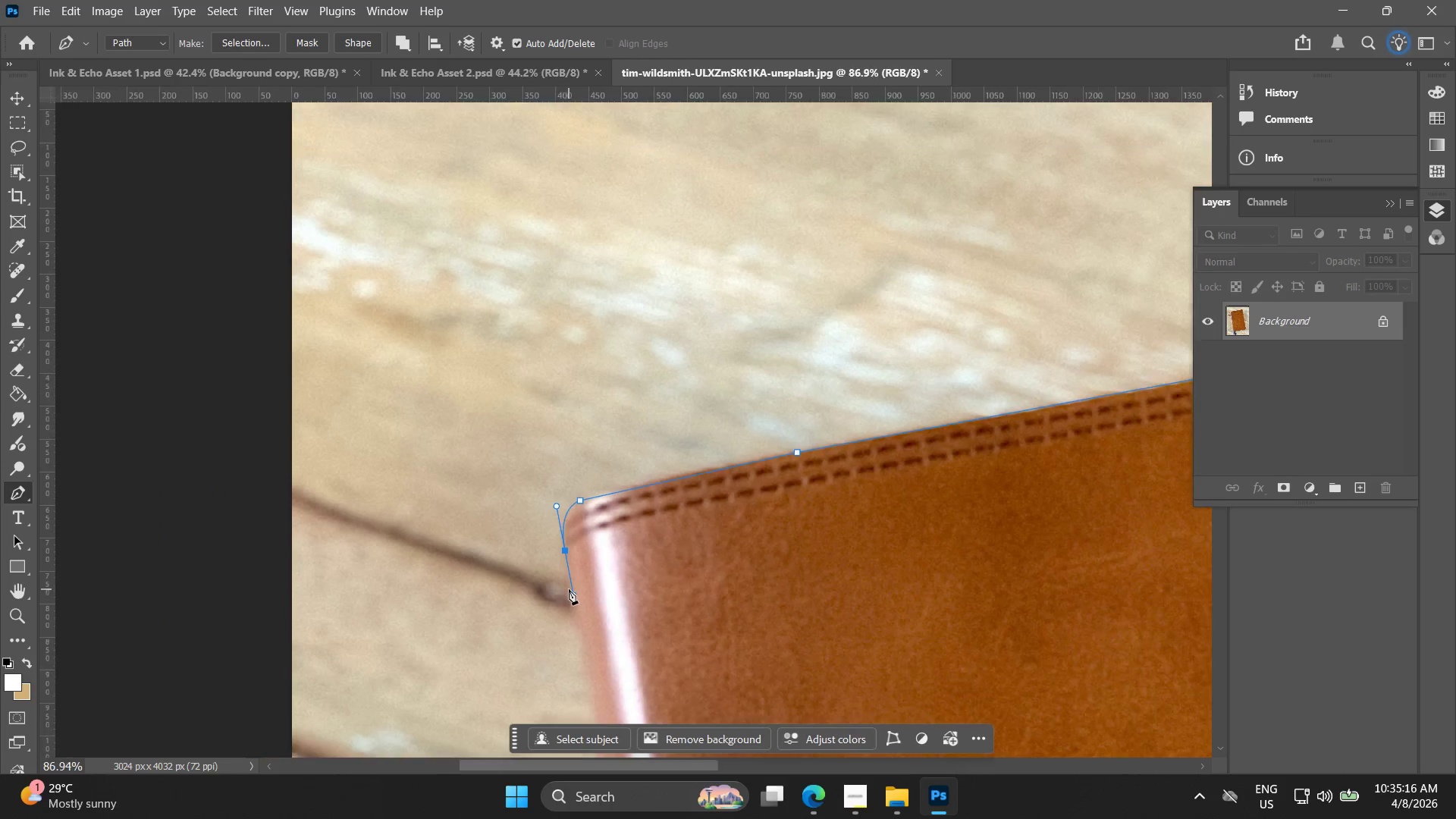 
left_click([664, 661])
 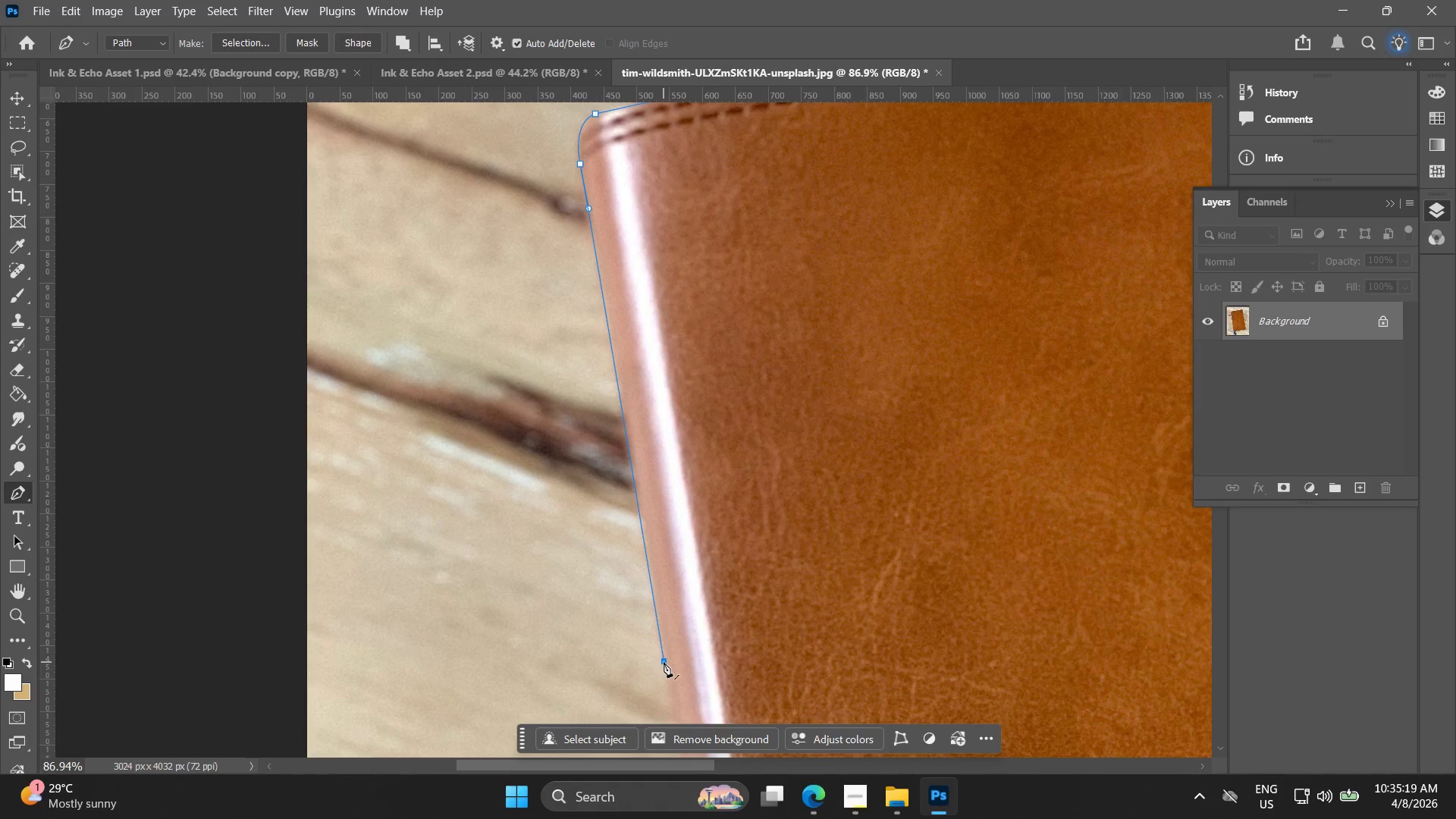 
key(Alt+AltLeft)
 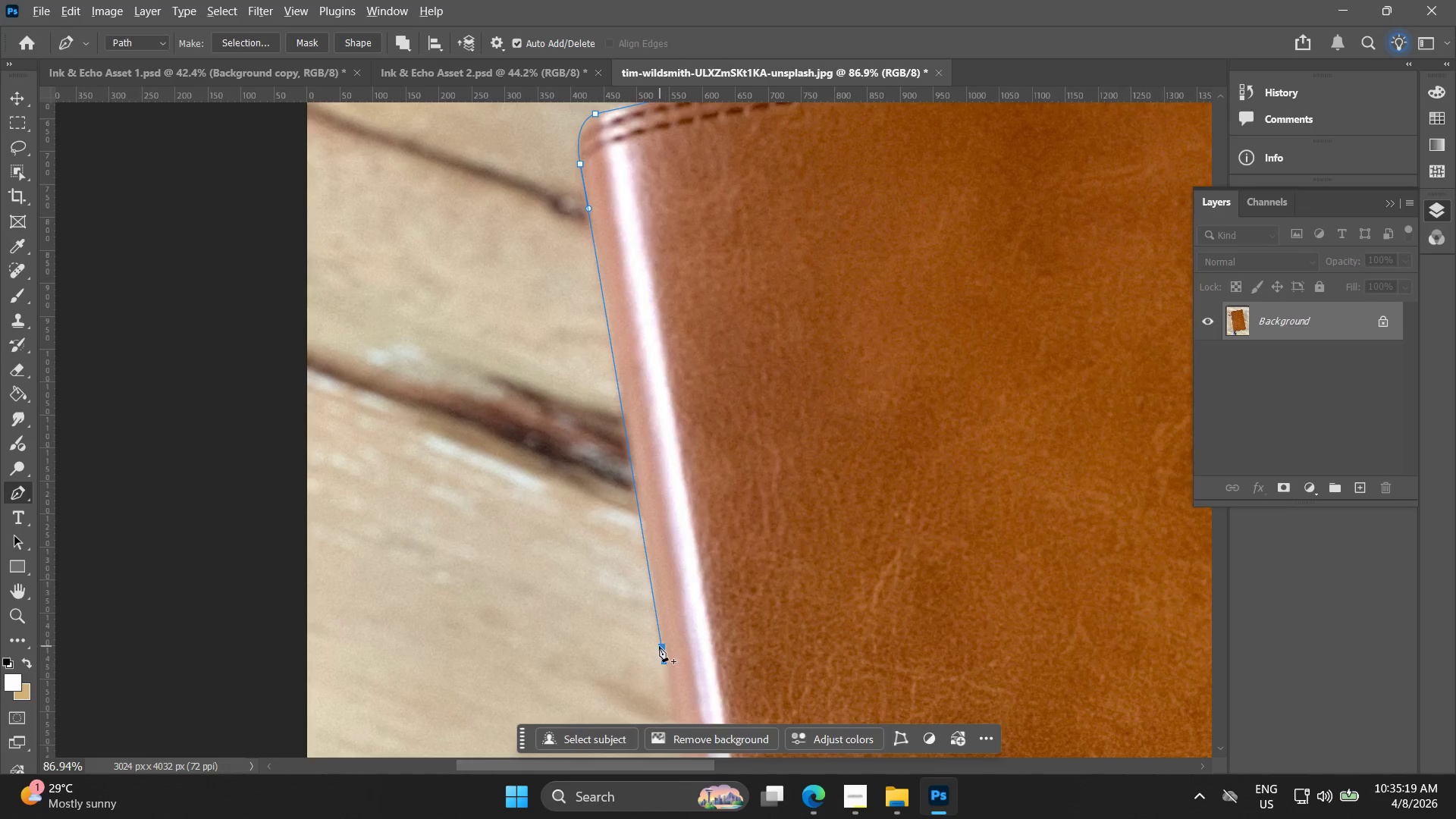 
hold_key(key=Space, duration=0.56)
 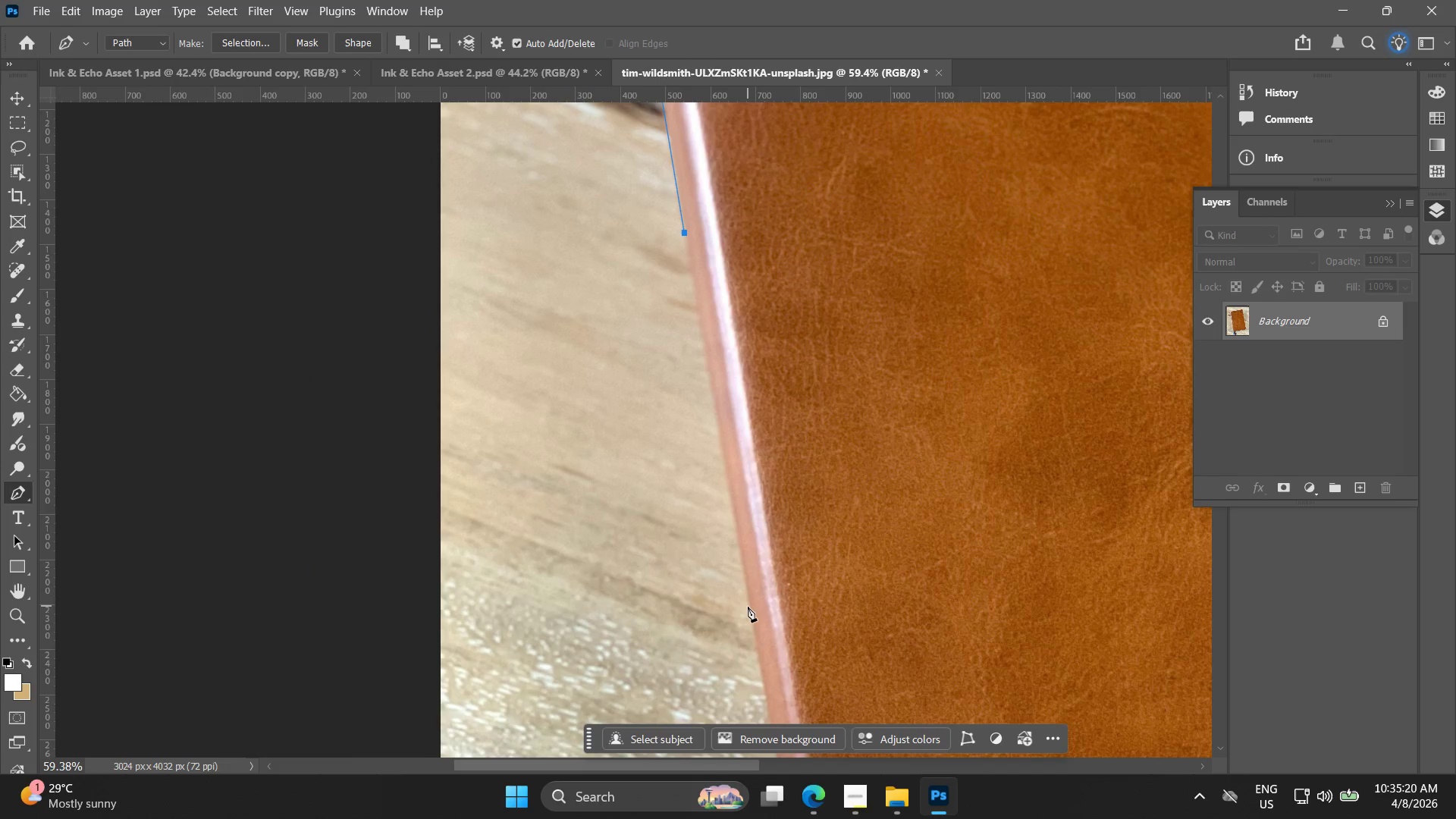 
left_click_drag(start_coordinate=[642, 667], to_coordinate=[664, 243])
 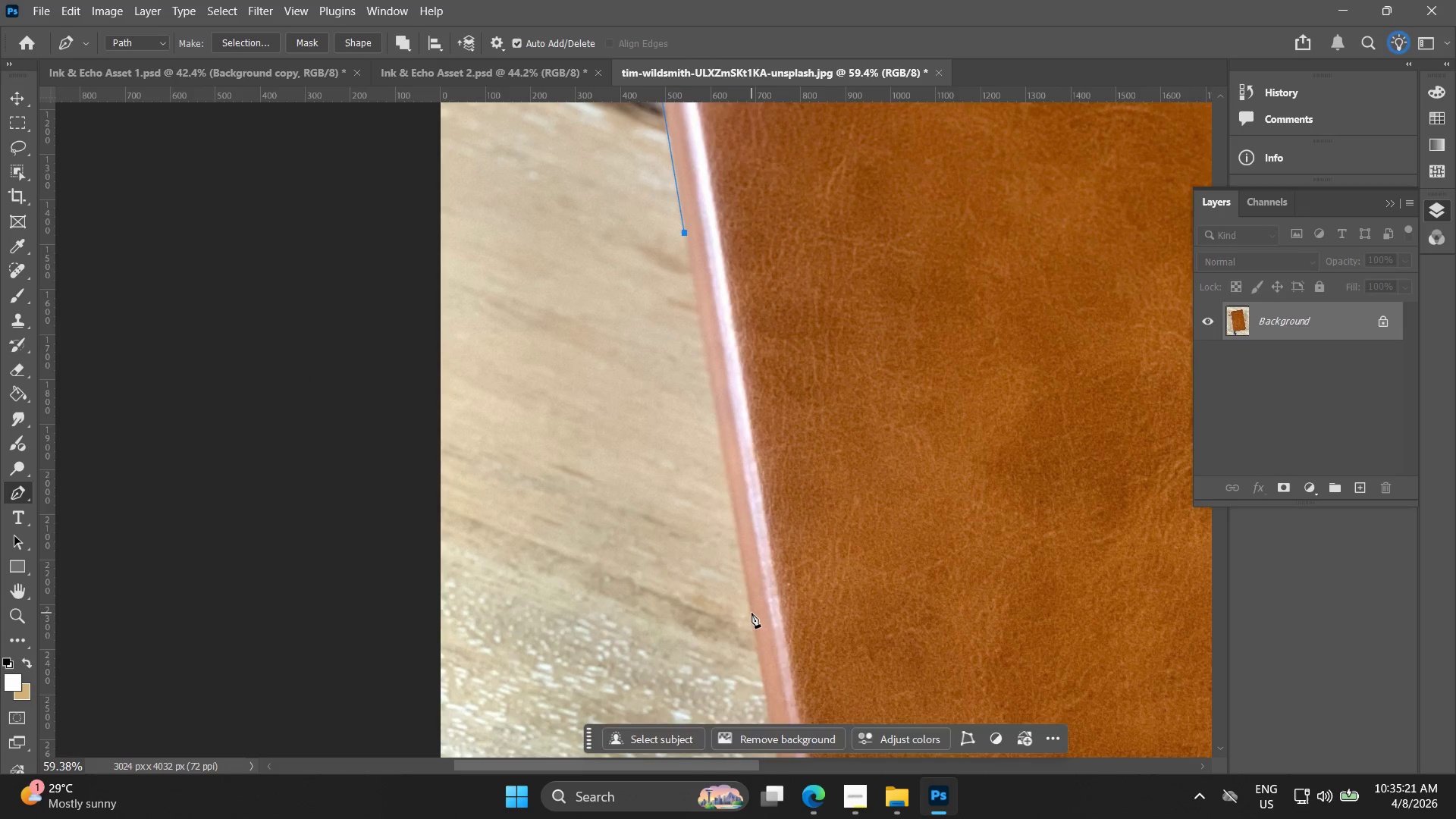 
scroll: coordinate [658, 646], scroll_direction: down, amount: 4.0
 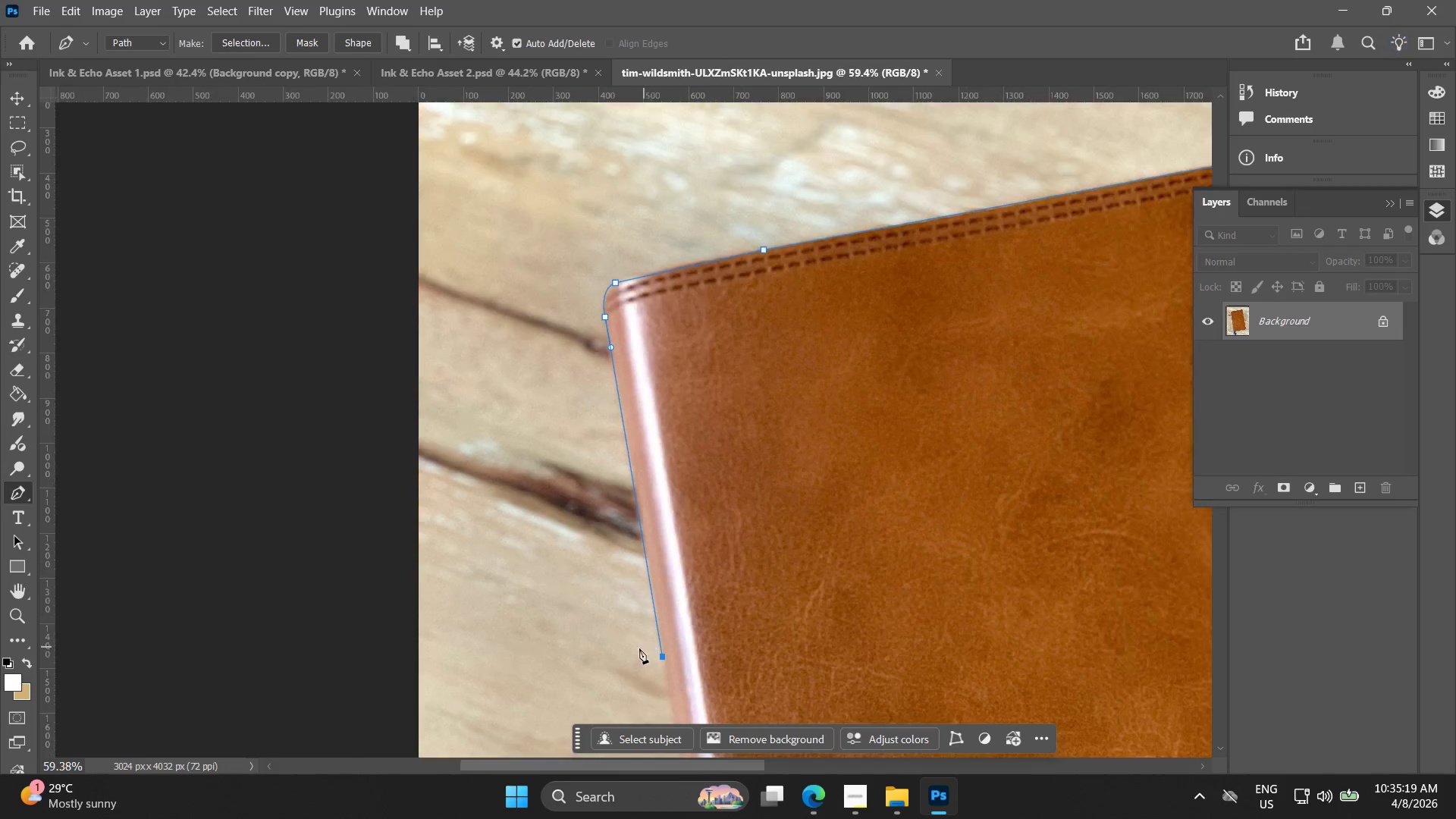 
hold_key(key=Space, duration=0.61)
 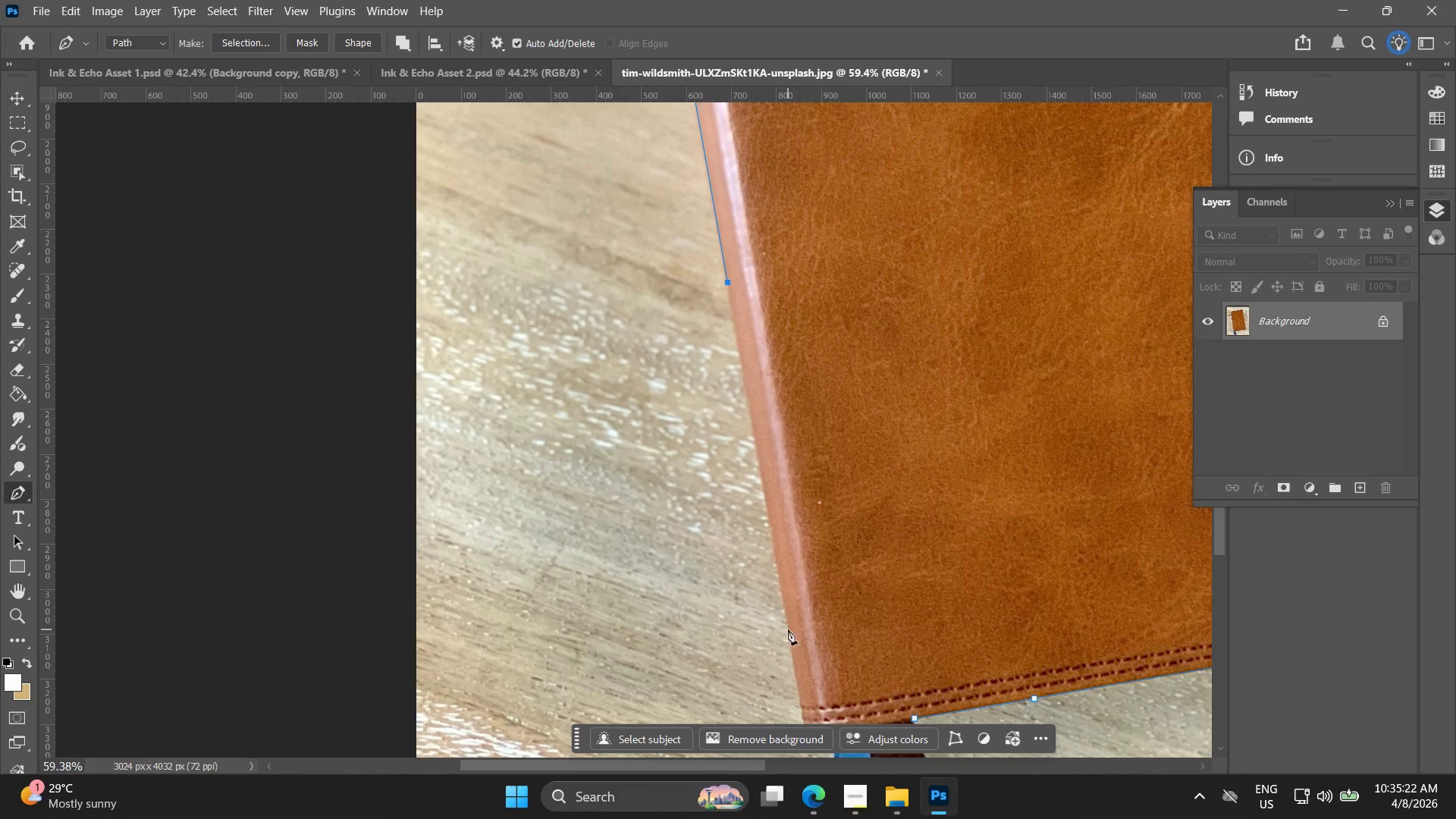 
left_click_drag(start_coordinate=[758, 623], to_coordinate=[734, 292])
 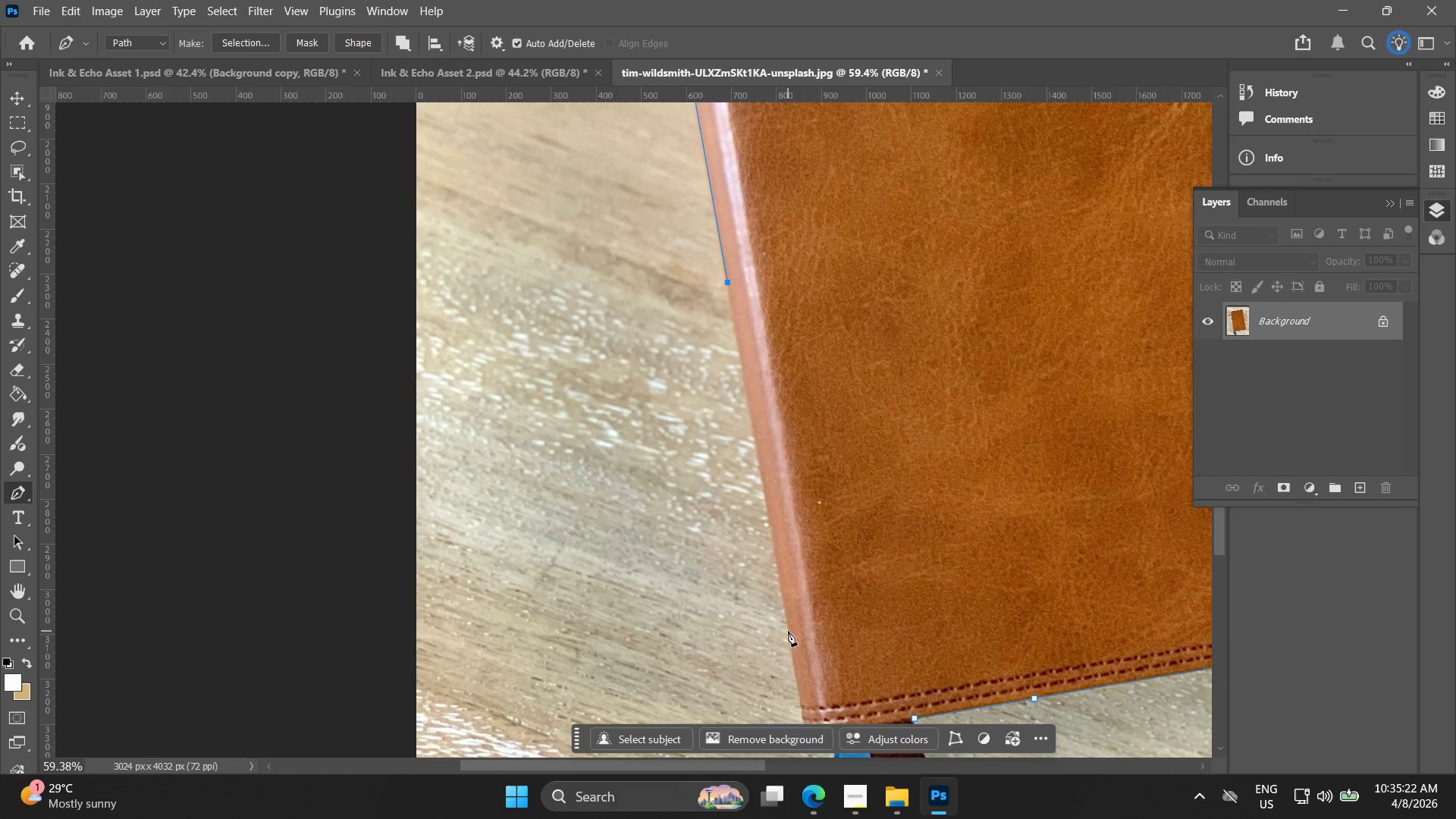 
left_click([788, 632])
 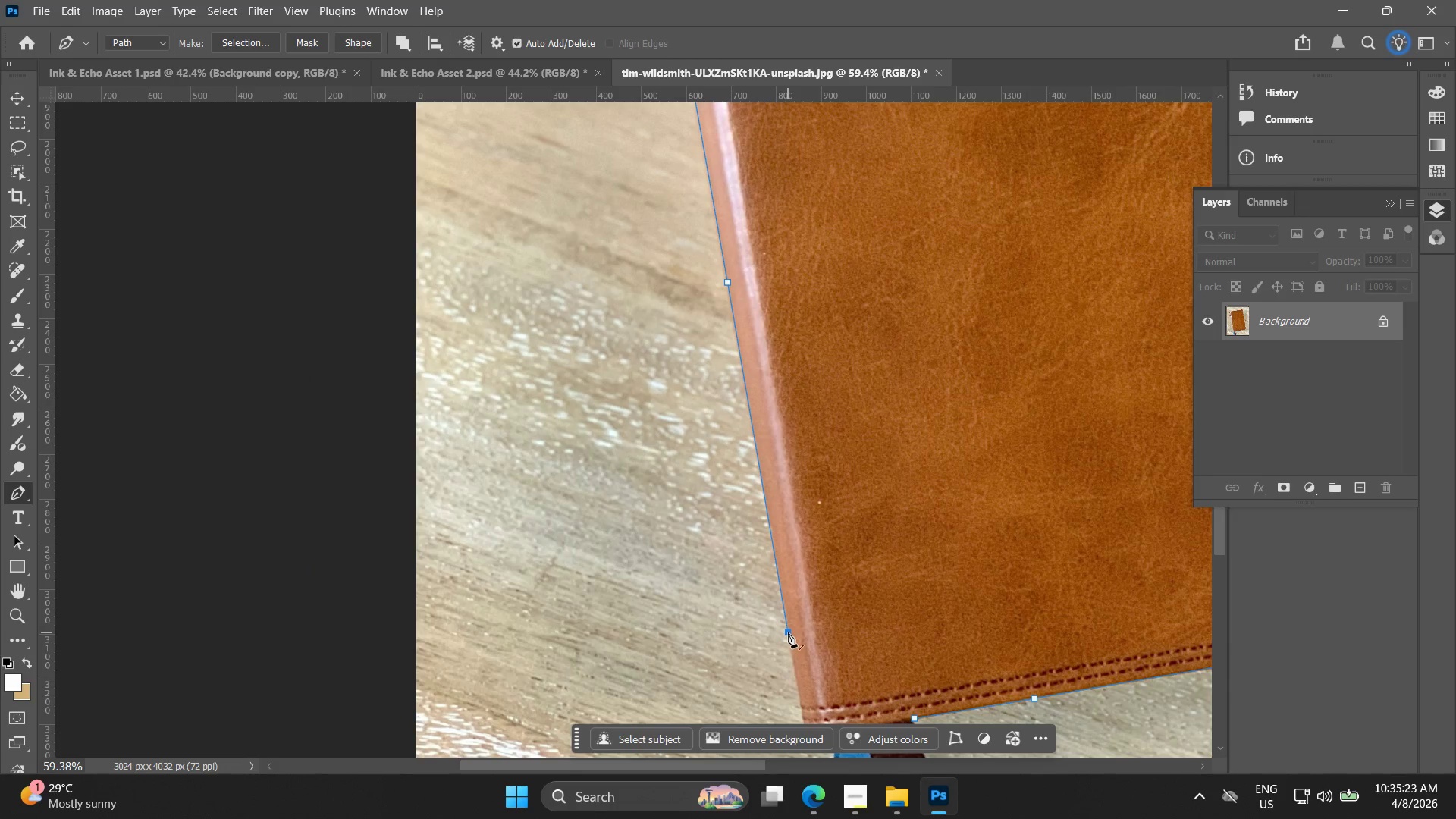 
hold_key(key=Space, duration=0.56)
 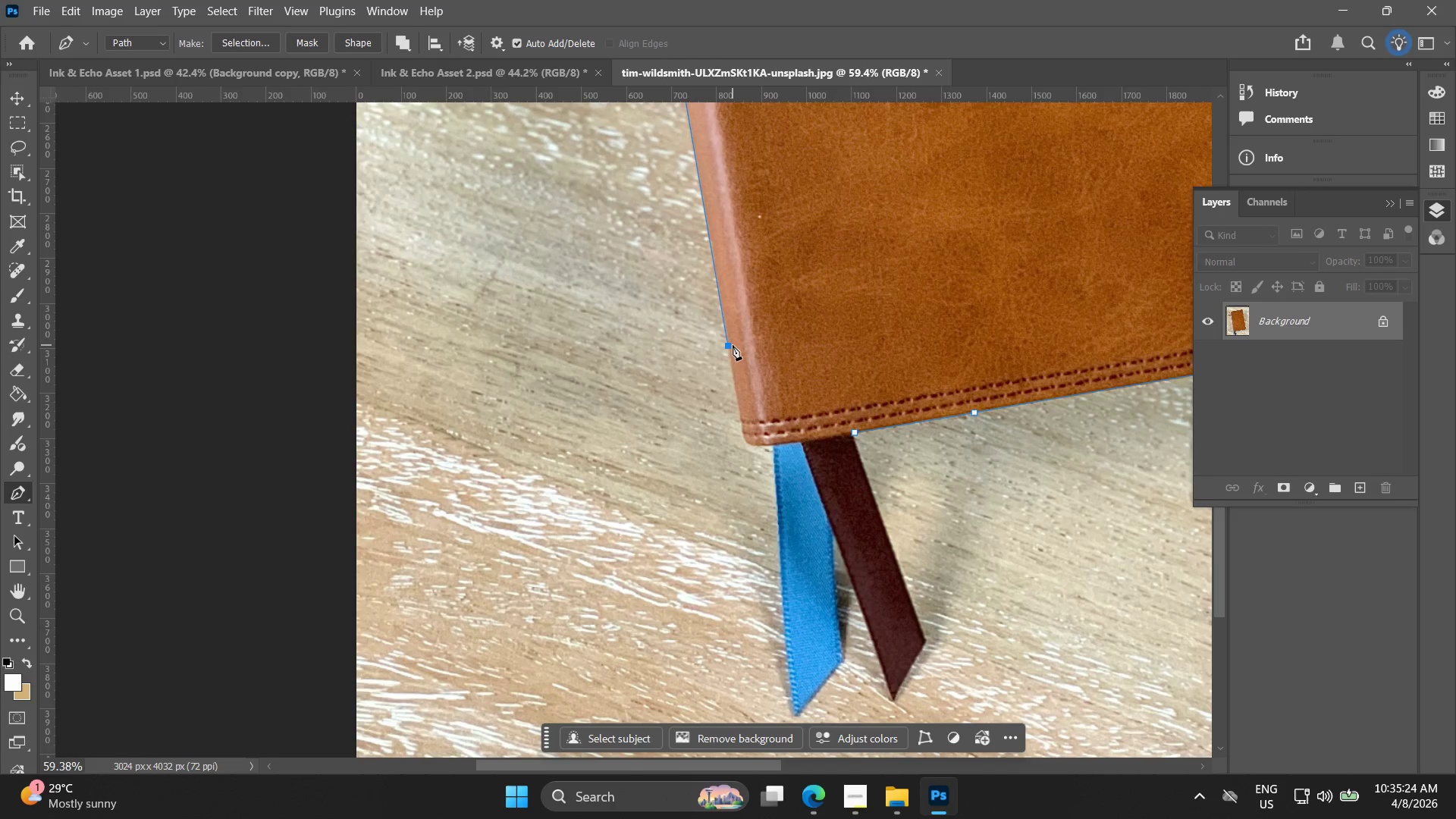 
left_click_drag(start_coordinate=[791, 631], to_coordinate=[731, 345])
 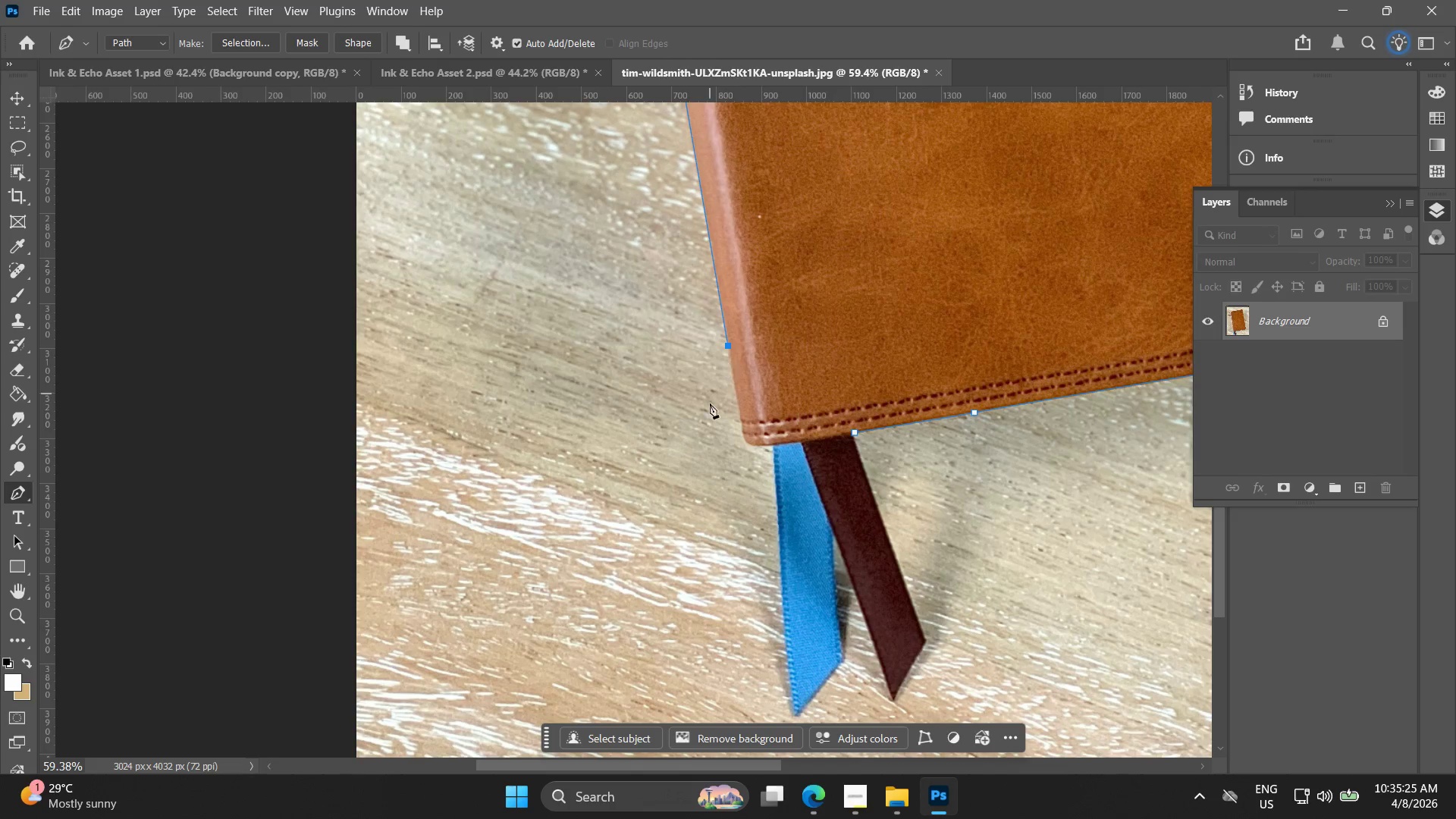 
hold_key(key=AltLeft, duration=0.56)
scroll: coordinate [740, 444], scroll_direction: up, amount: 8.0
 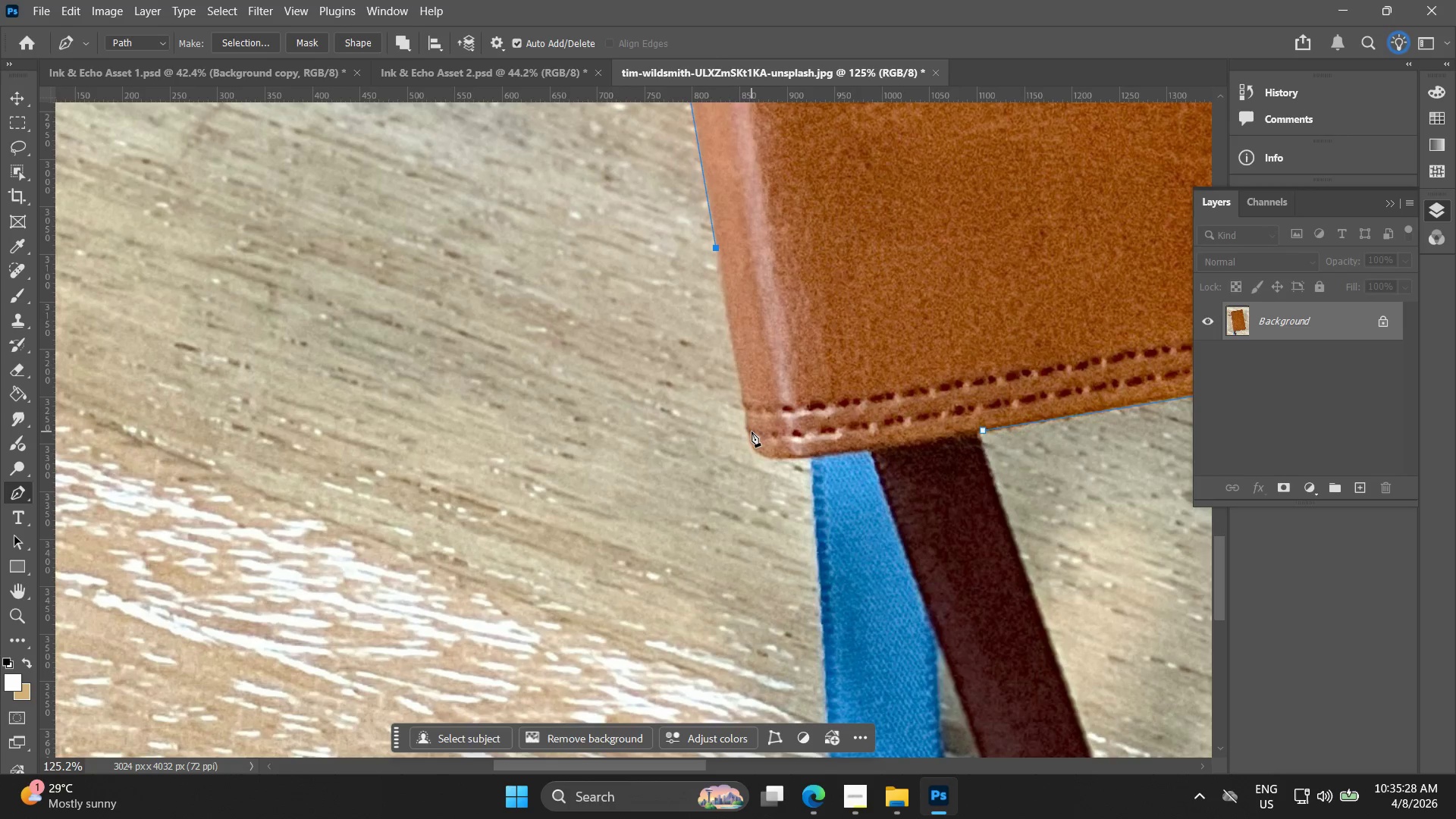 
hold_key(key=AltLeft, duration=0.34)
 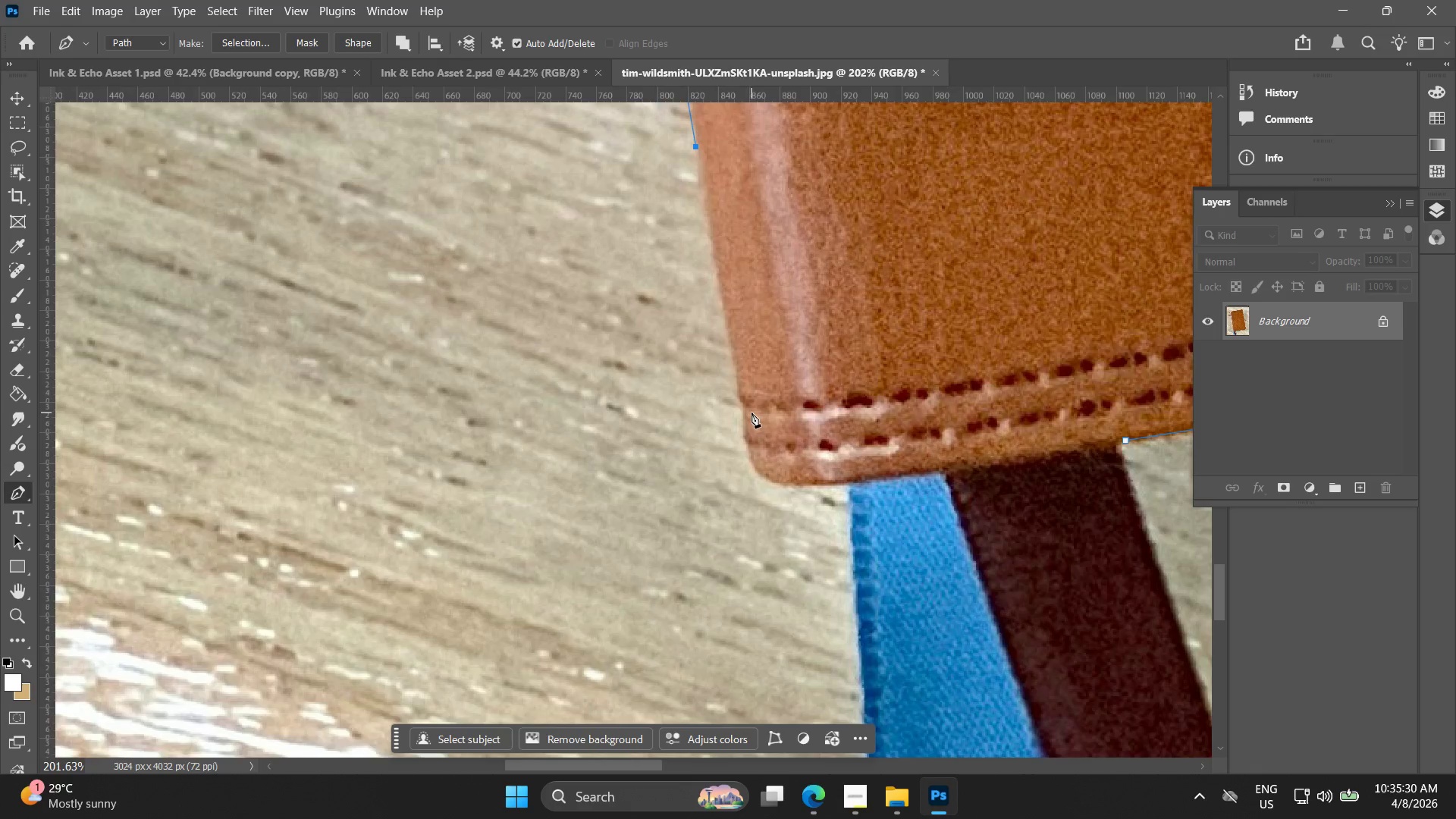 
key(Alt+AltLeft)
 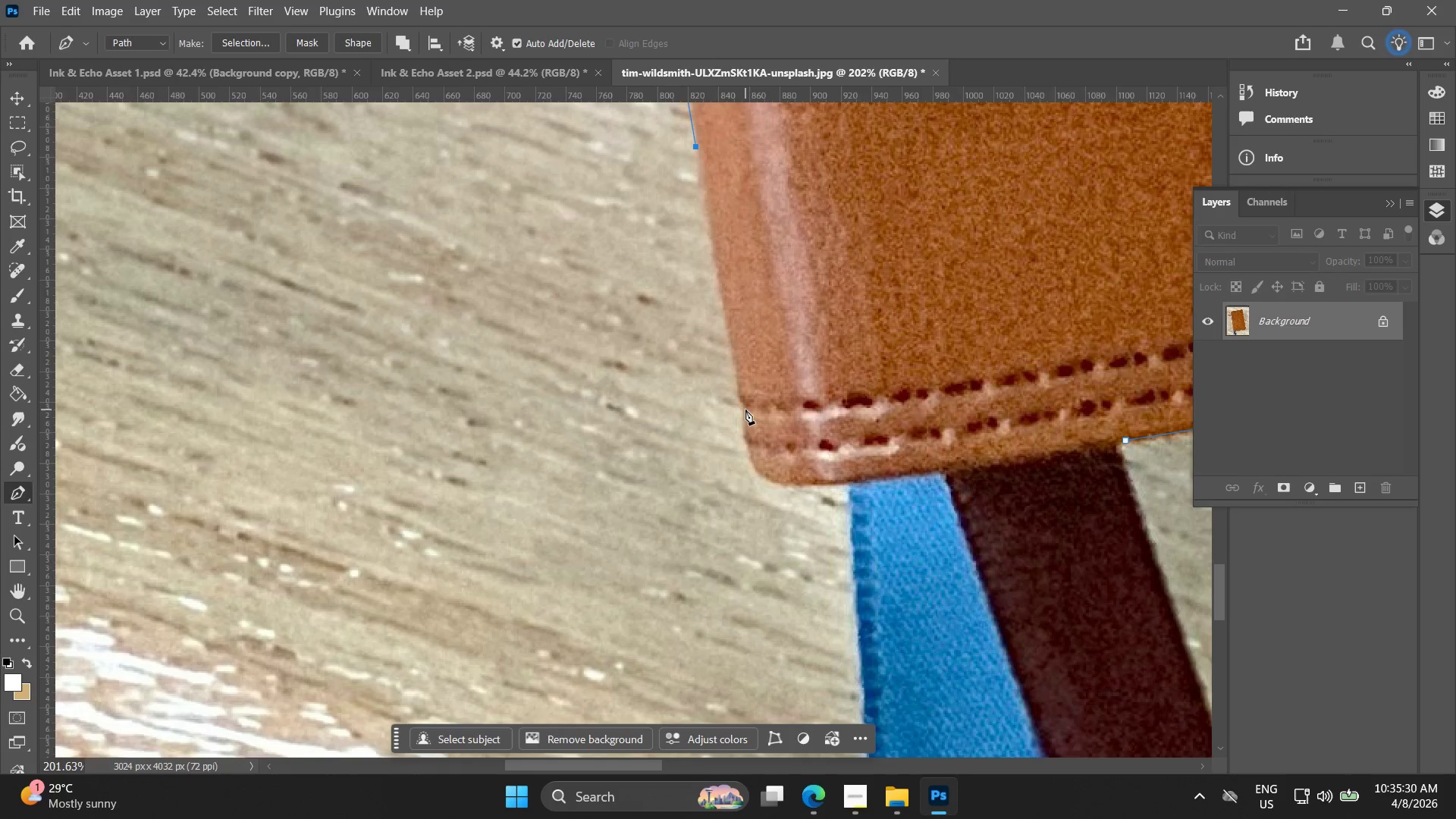 
scroll: coordinate [754, 413], scroll_direction: up, amount: 5.0
 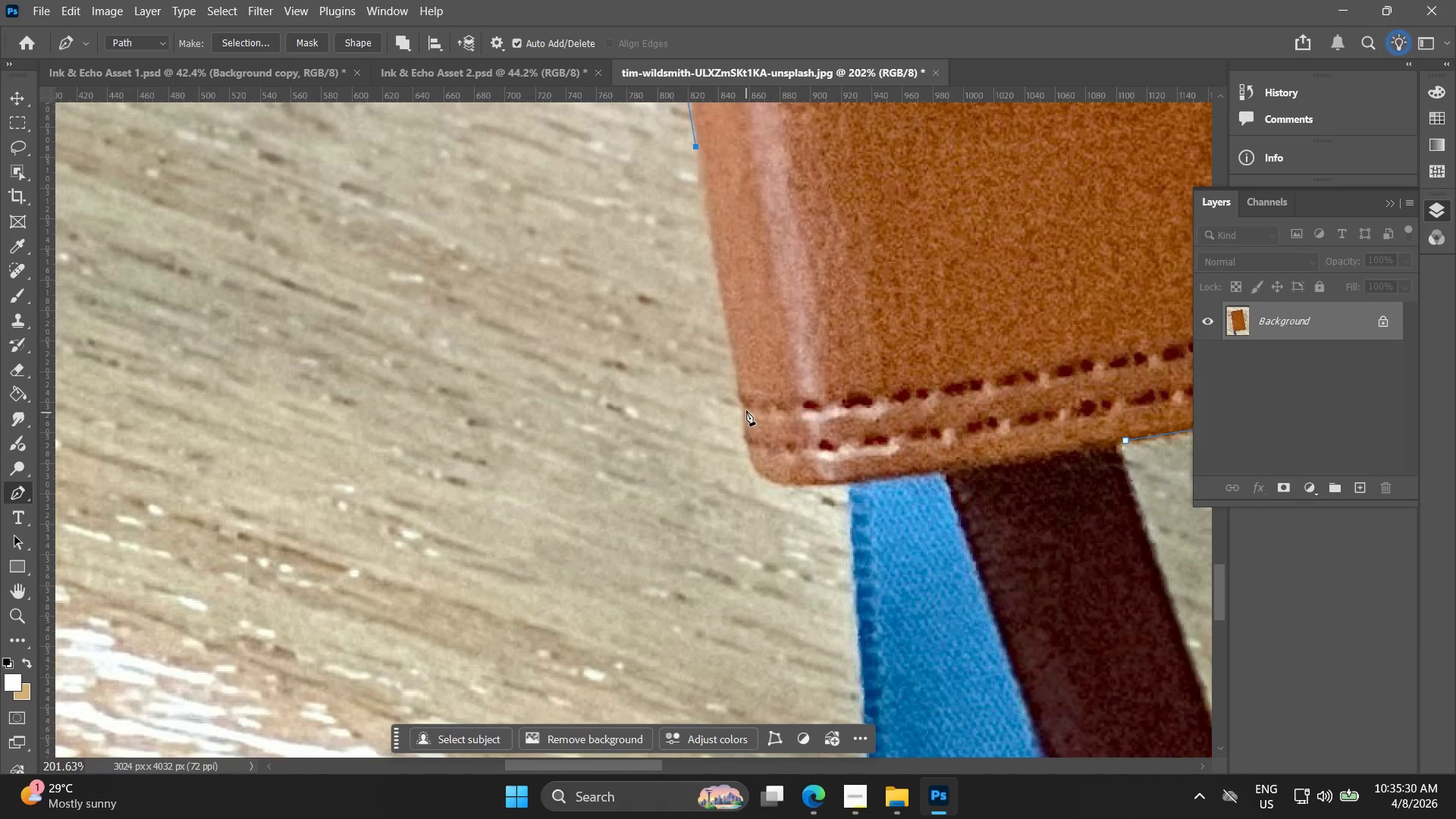 
left_click([745, 410])
 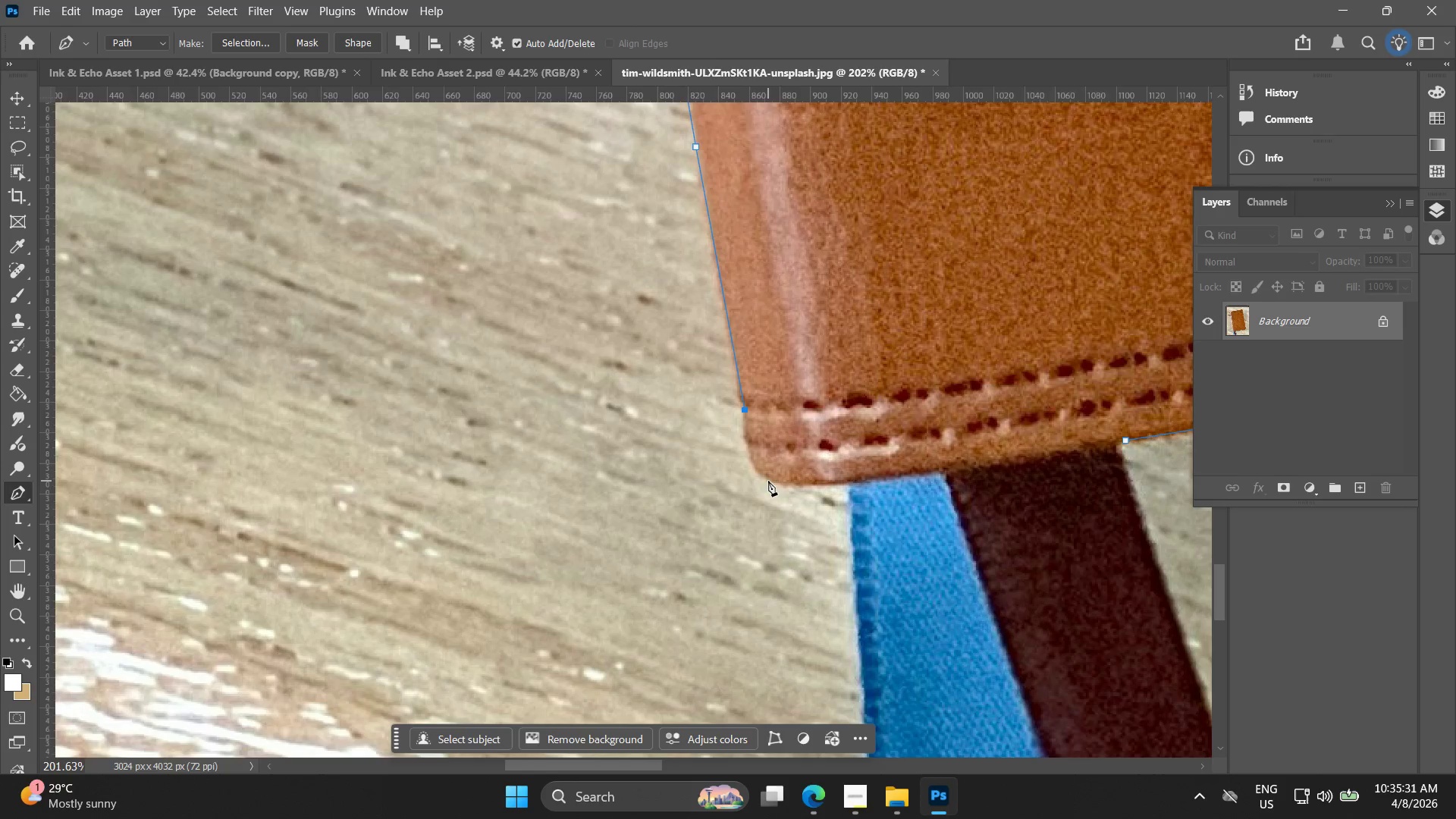 
left_click_drag(start_coordinate=[771, 481], to_coordinate=[801, 488])
 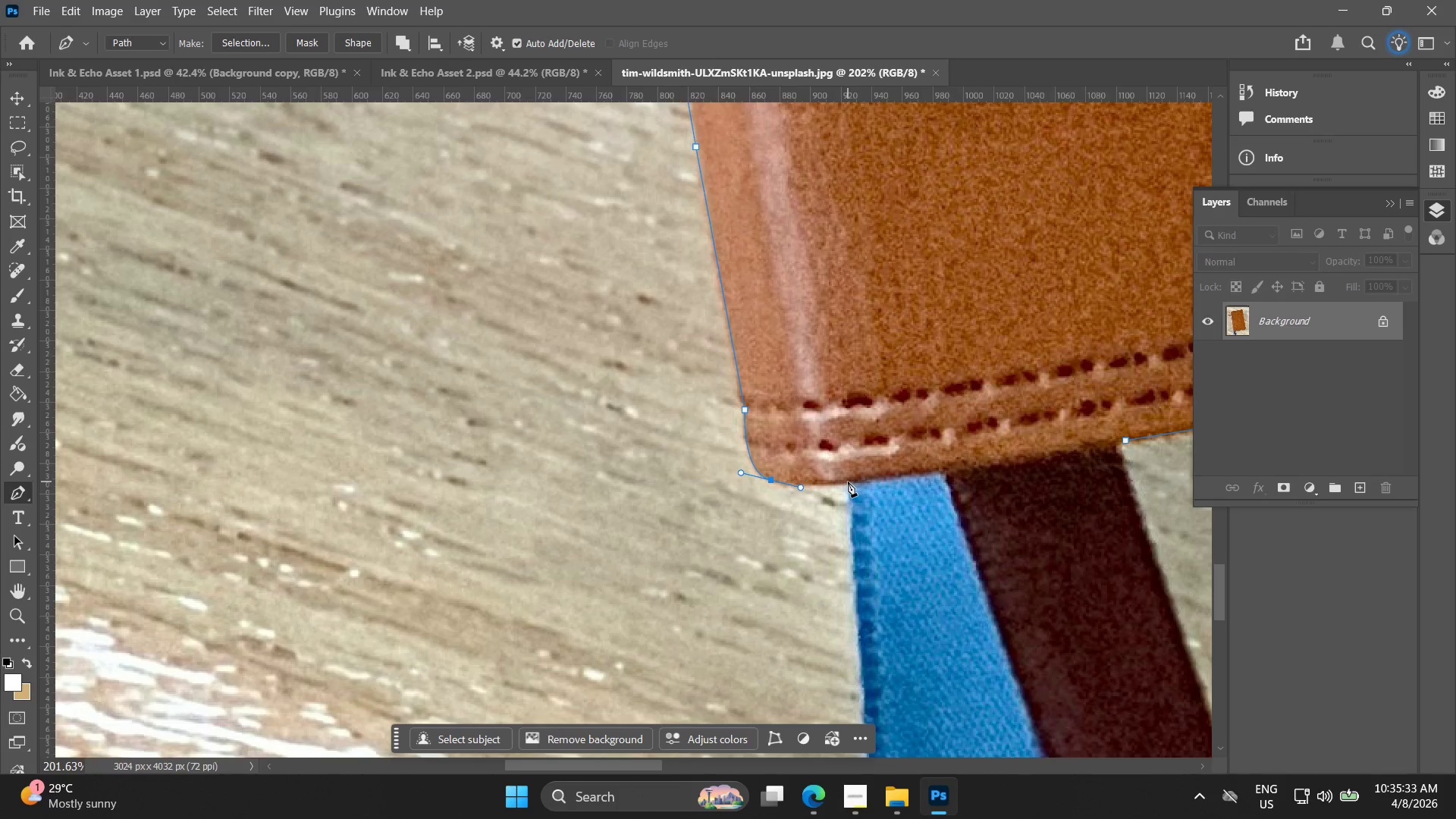 
left_click([852, 482])
 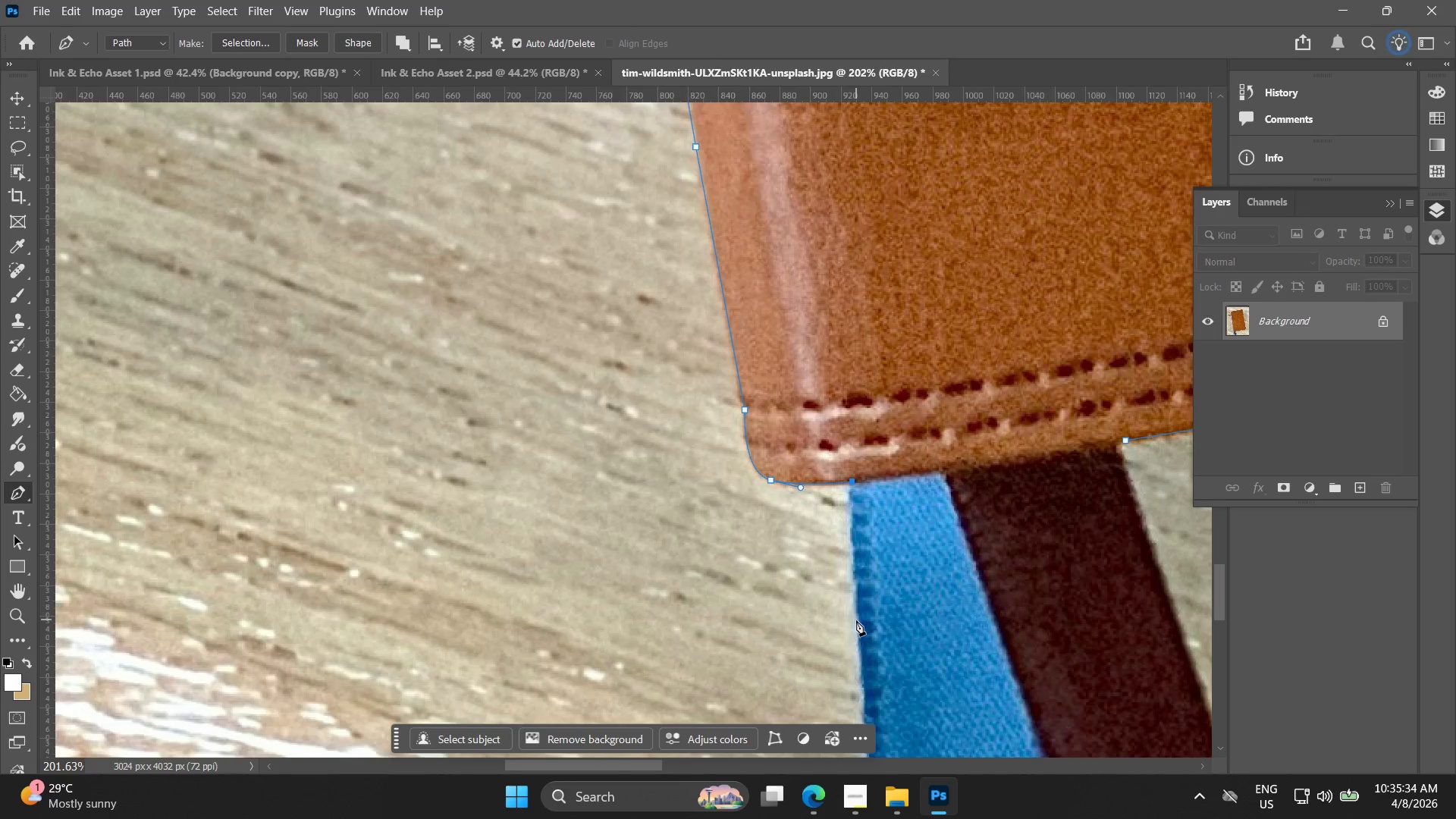 
left_click([858, 629])
 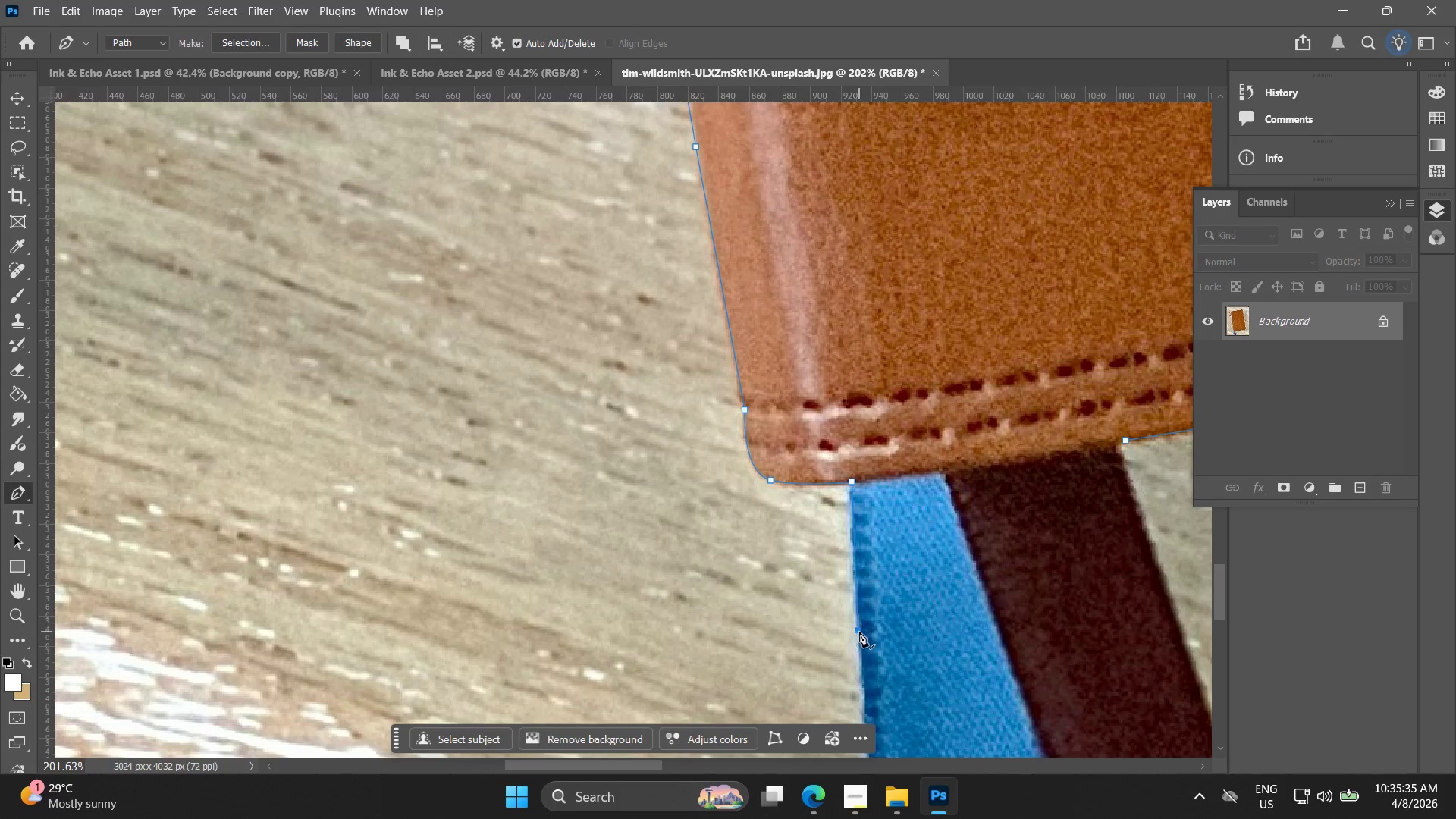 
key(Alt+AltLeft)
 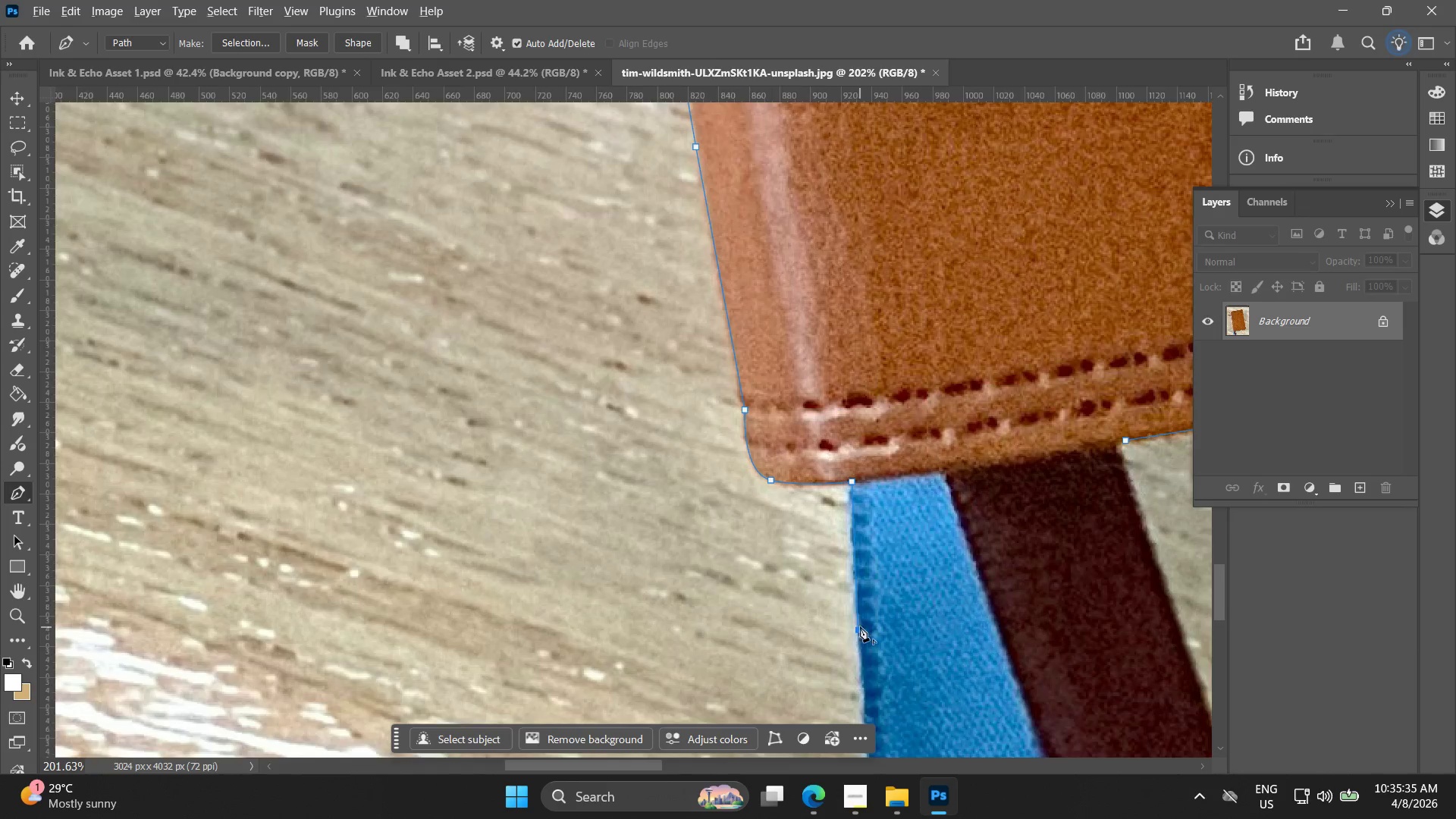 
hold_key(key=Space, duration=0.53)
 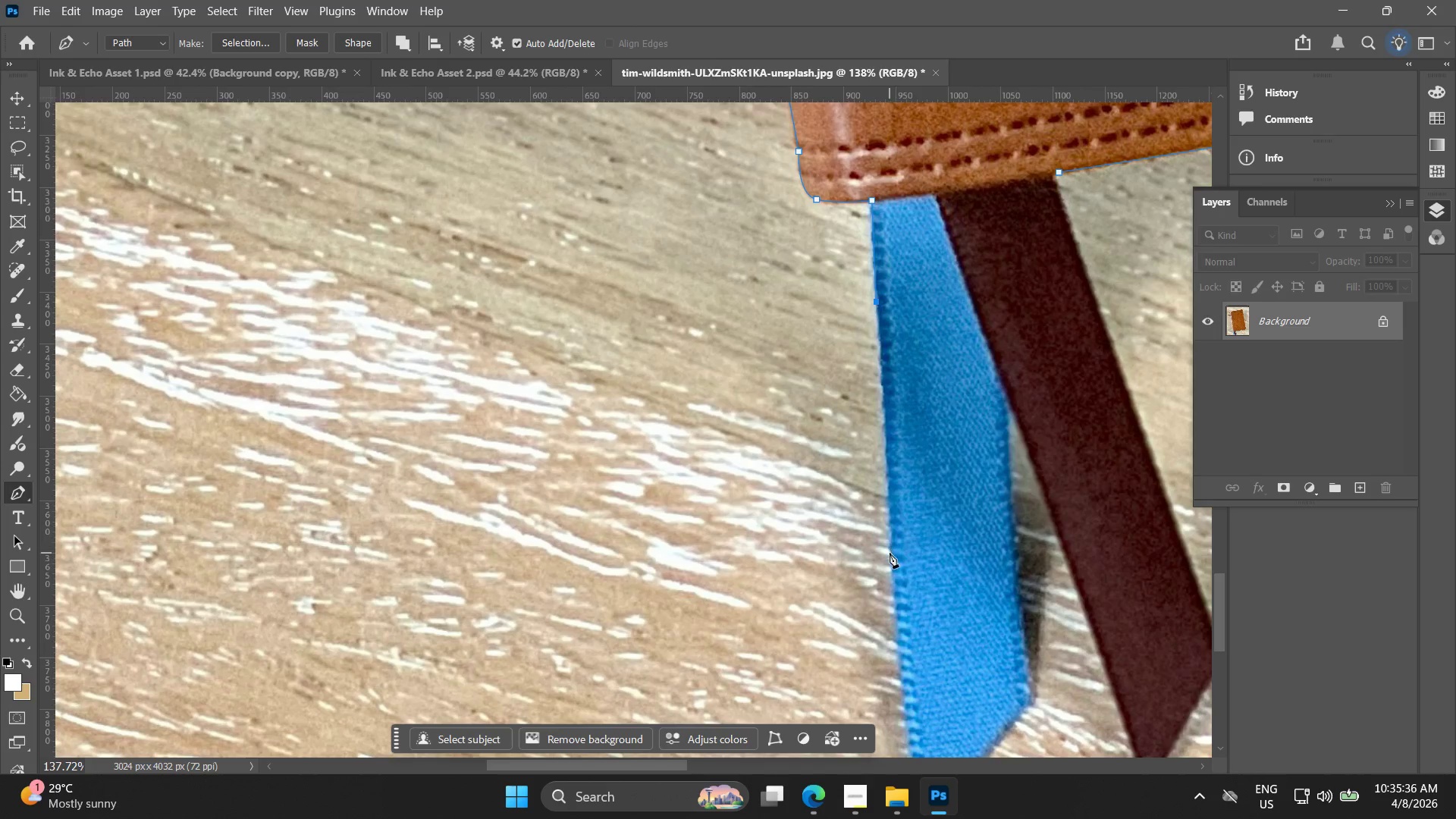 
left_click_drag(start_coordinate=[858, 640], to_coordinate=[877, 312])
 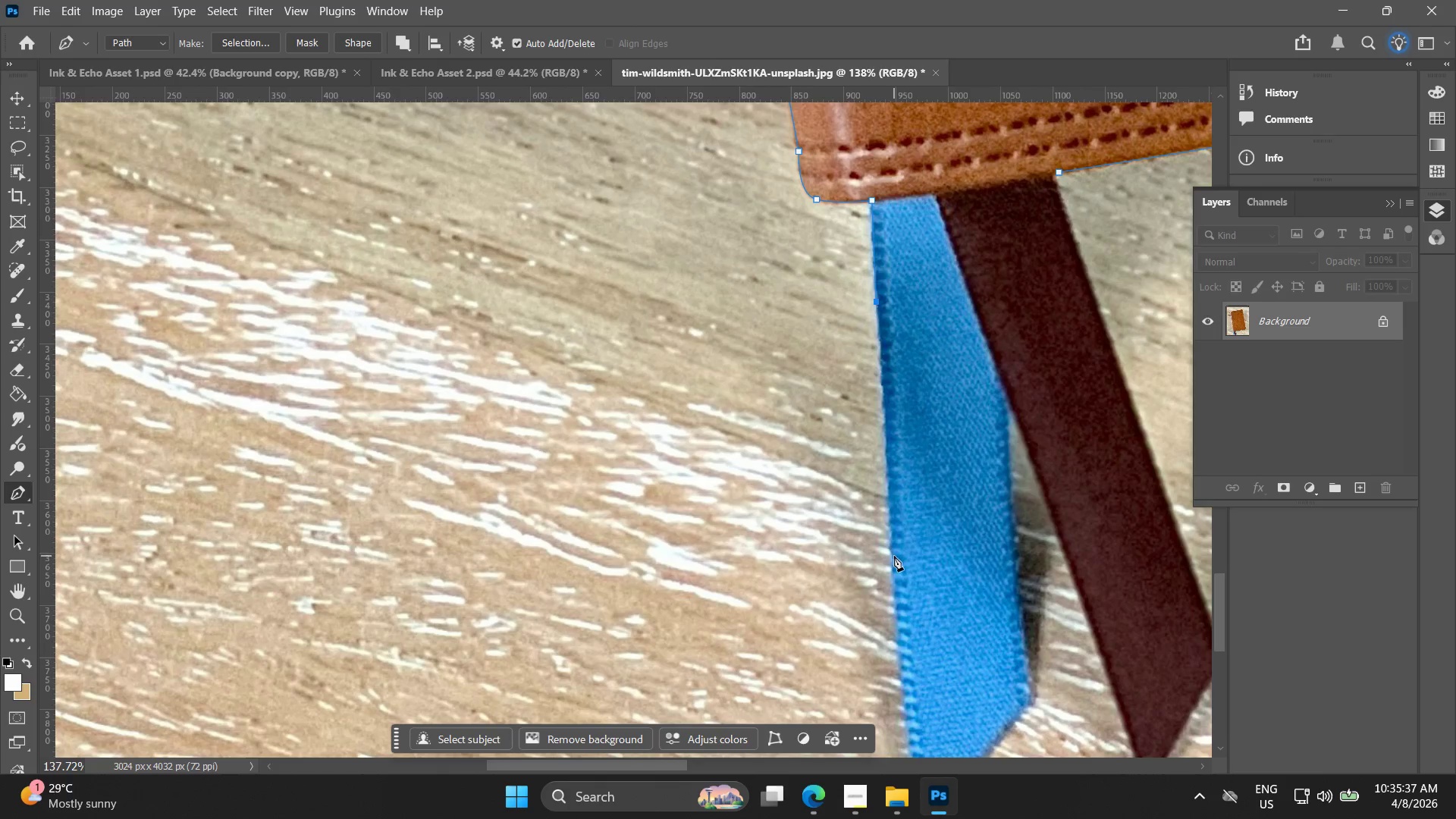 
scroll: coordinate [858, 627], scroll_direction: down, amount: 4.0
 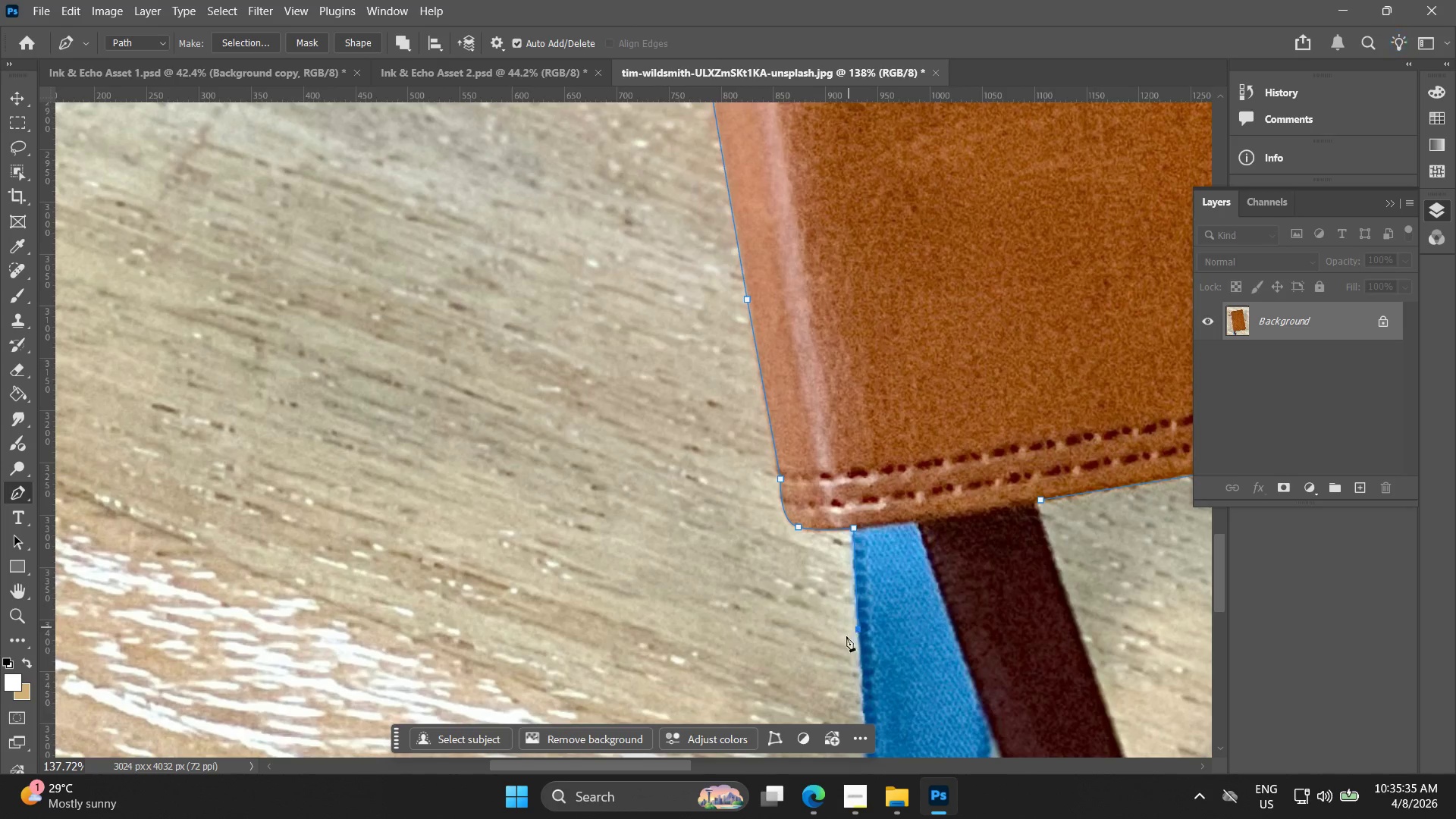 
left_click([891, 560])
 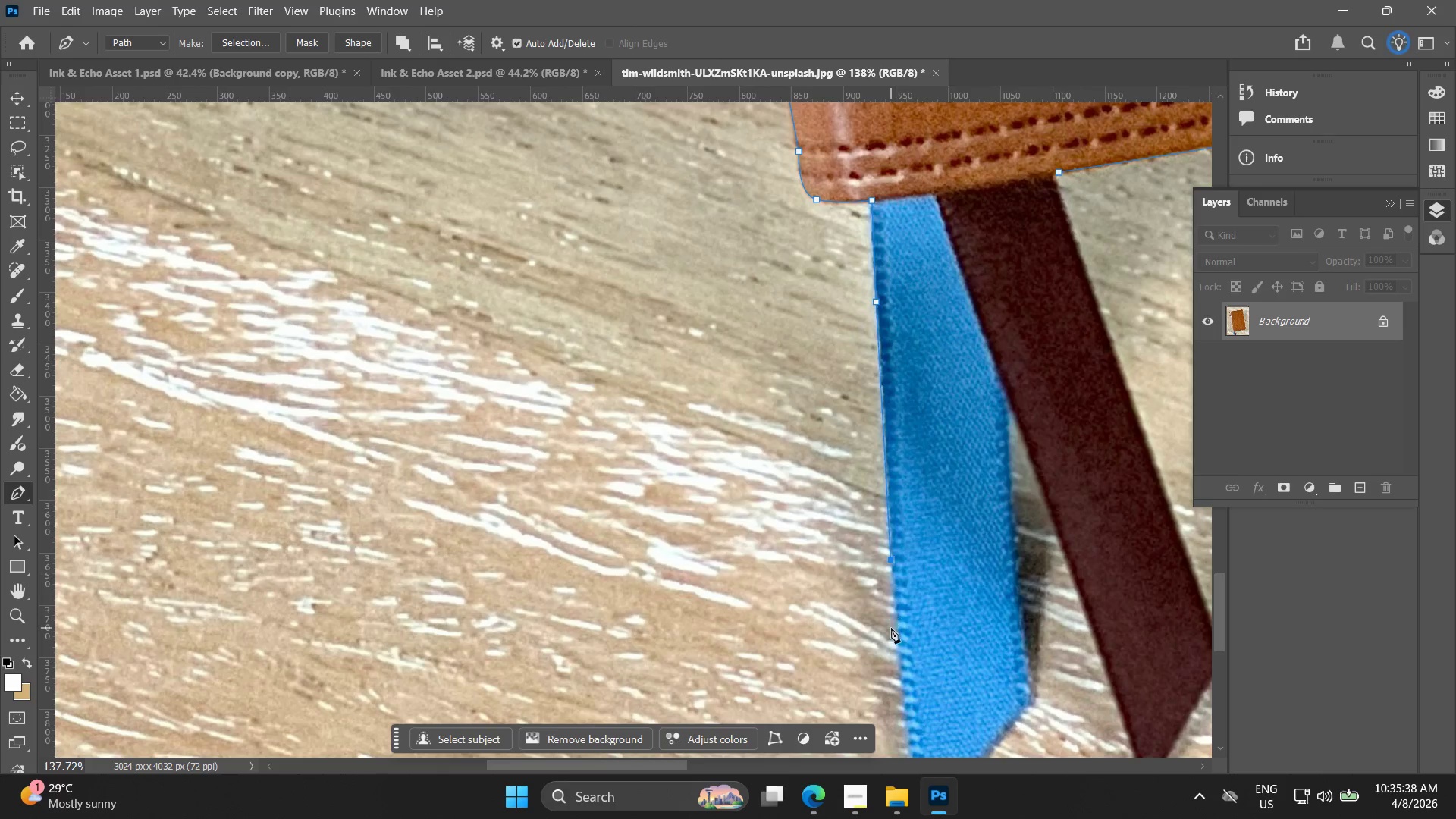 
hold_key(key=Space, duration=0.52)
 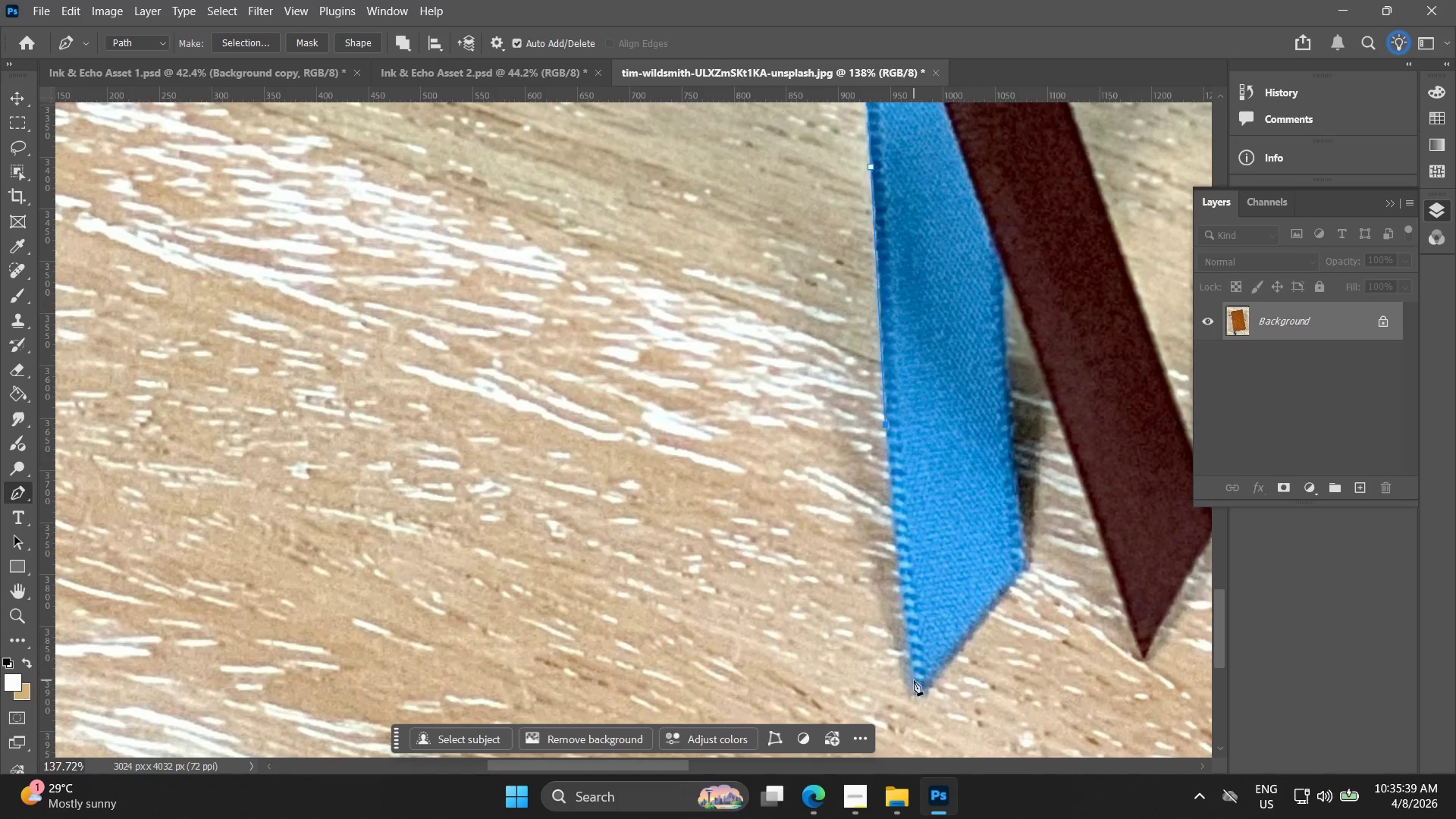 
left_click_drag(start_coordinate=[907, 563], to_coordinate=[902, 428])
 